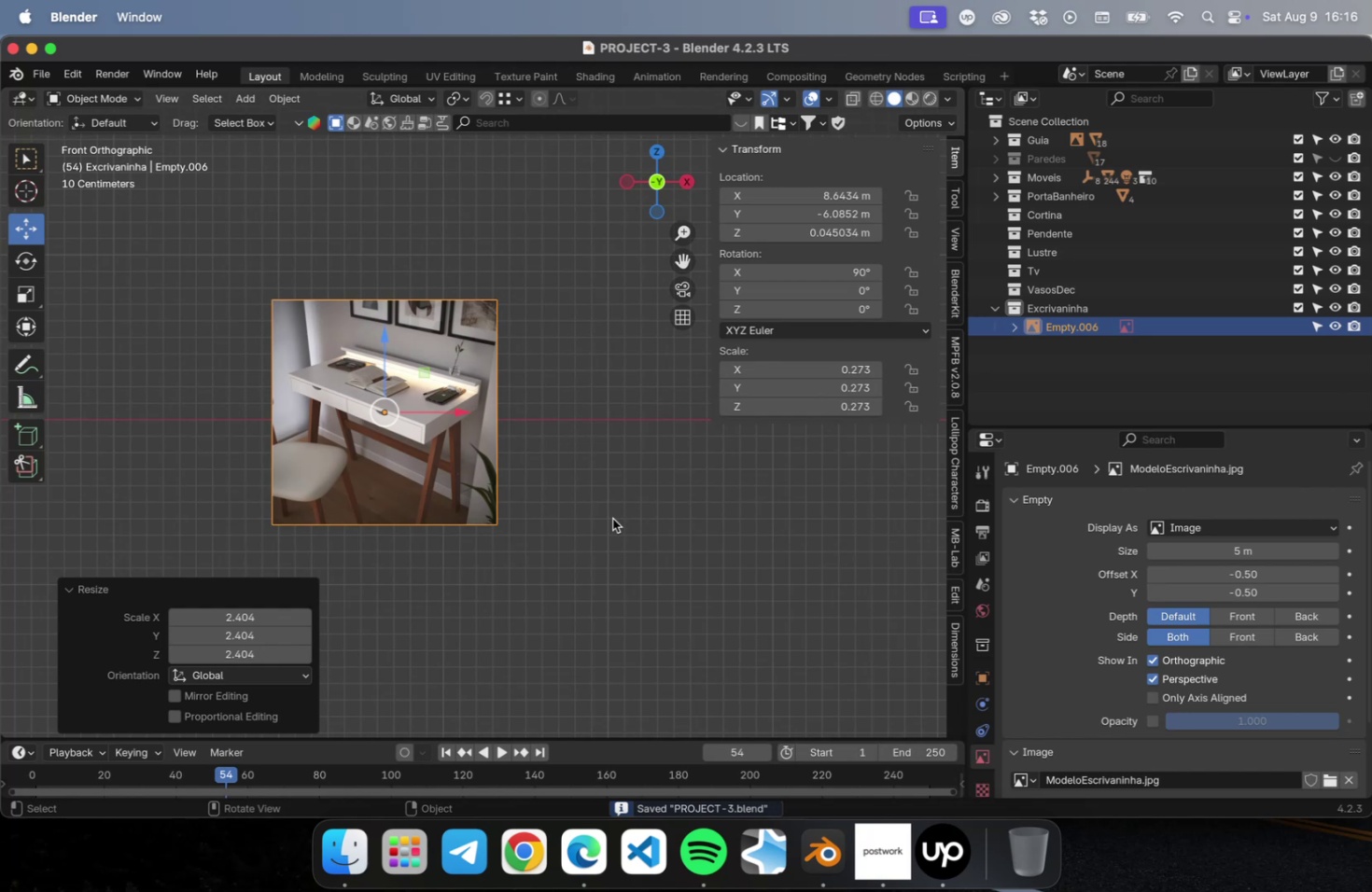 
hold_key(key=ShiftLeft, duration=0.7)
 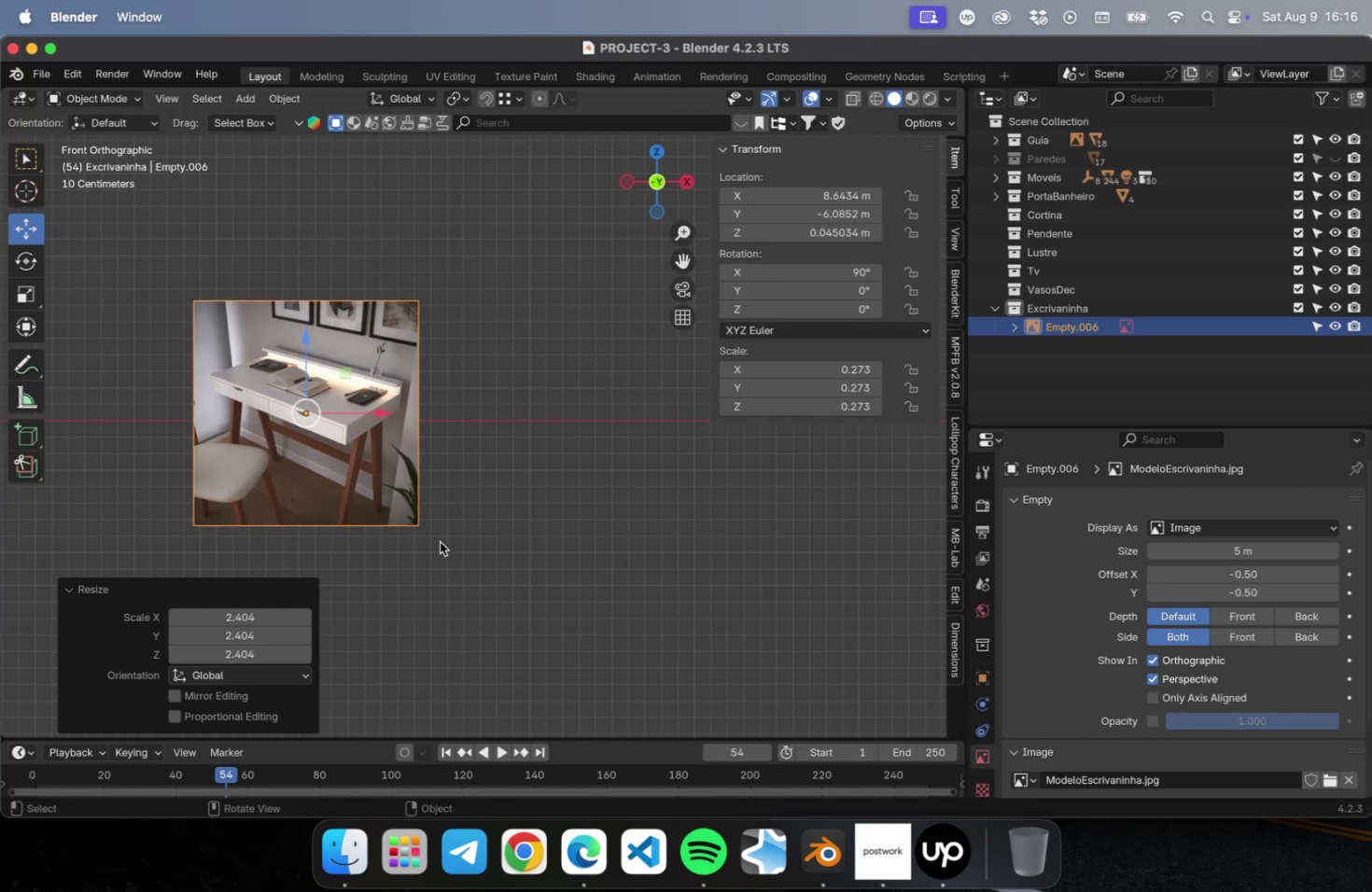 
key(Meta+CommandLeft)
 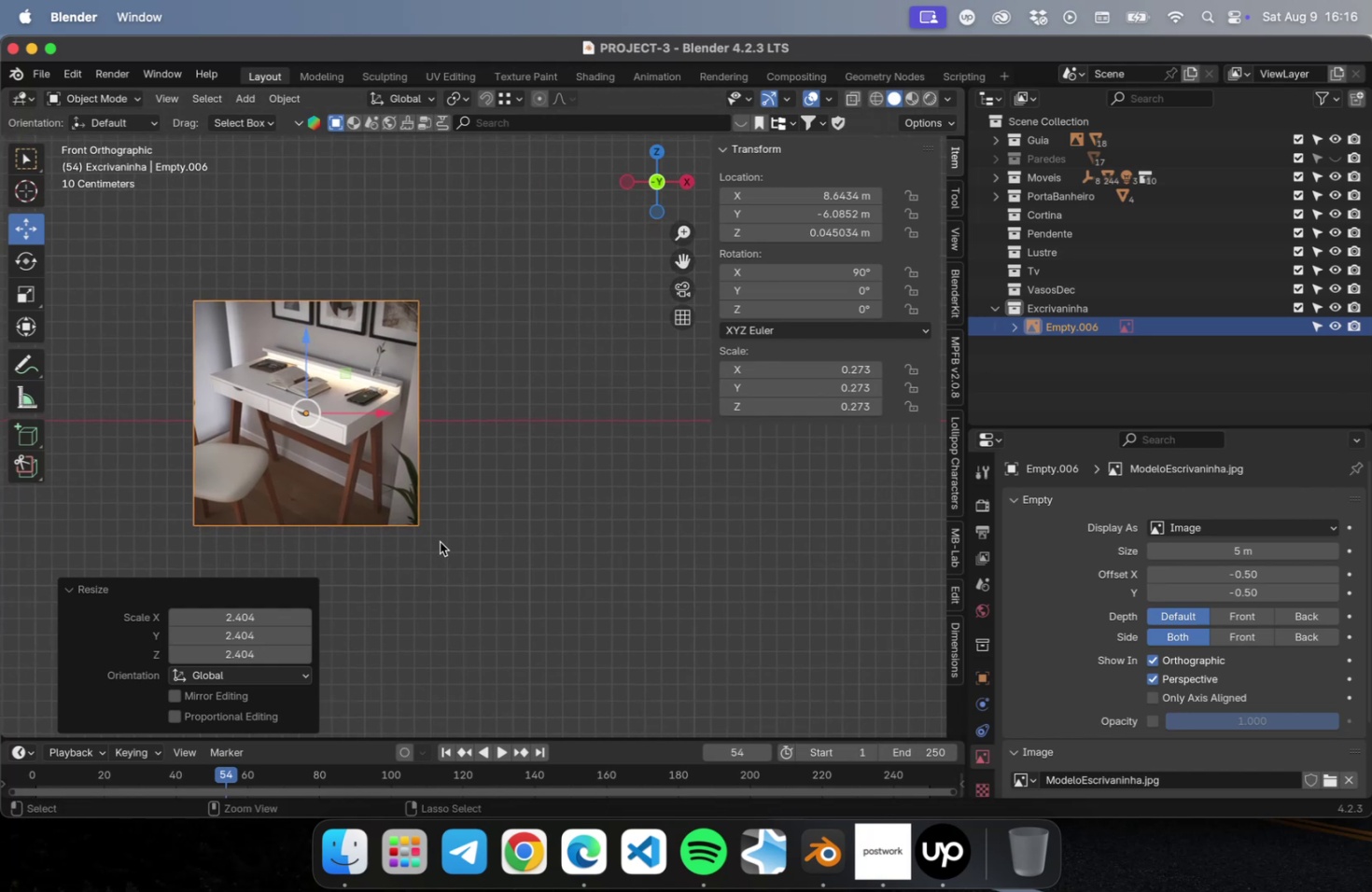 
key(Meta+S)
 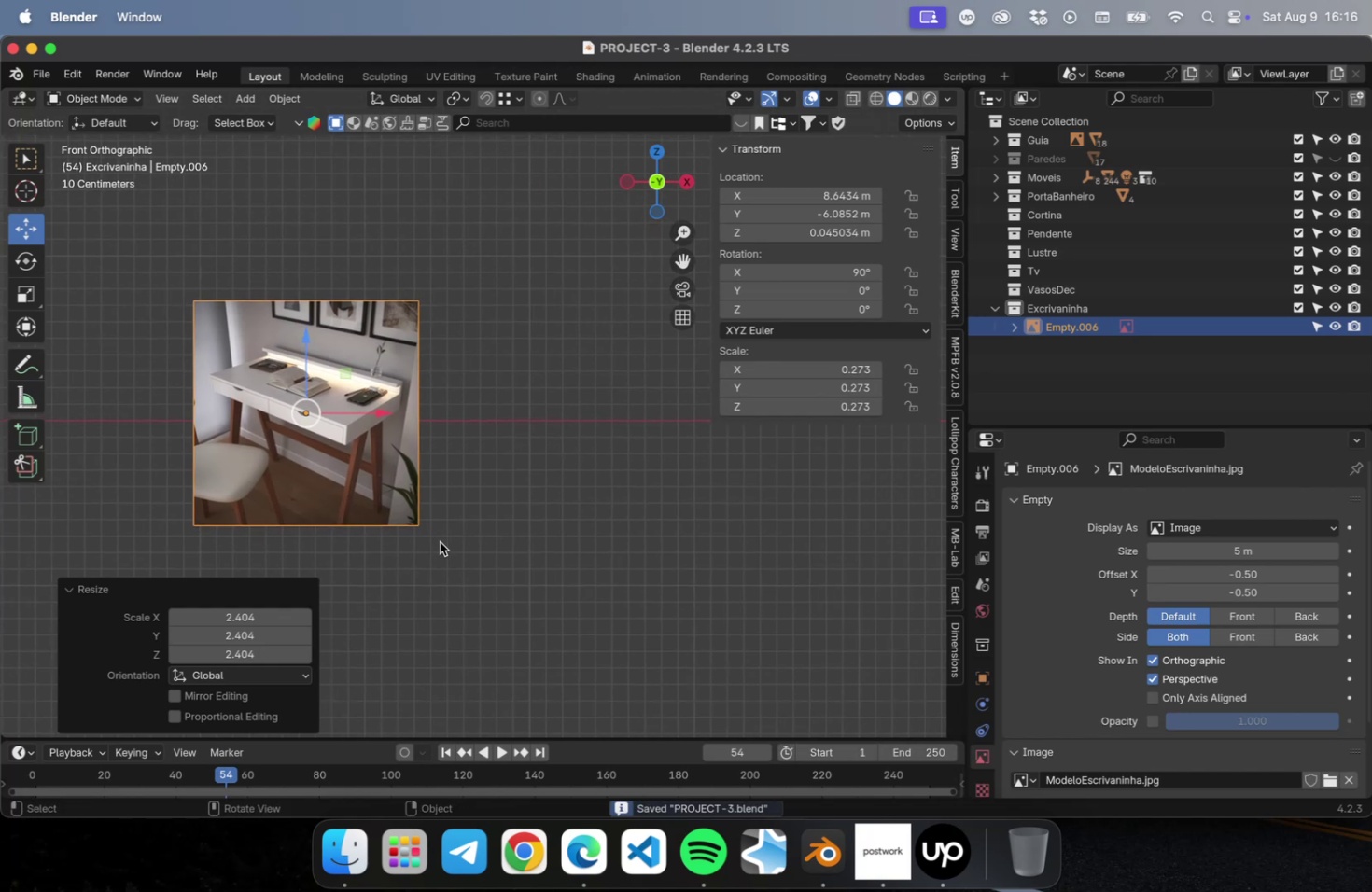 
key(N)
 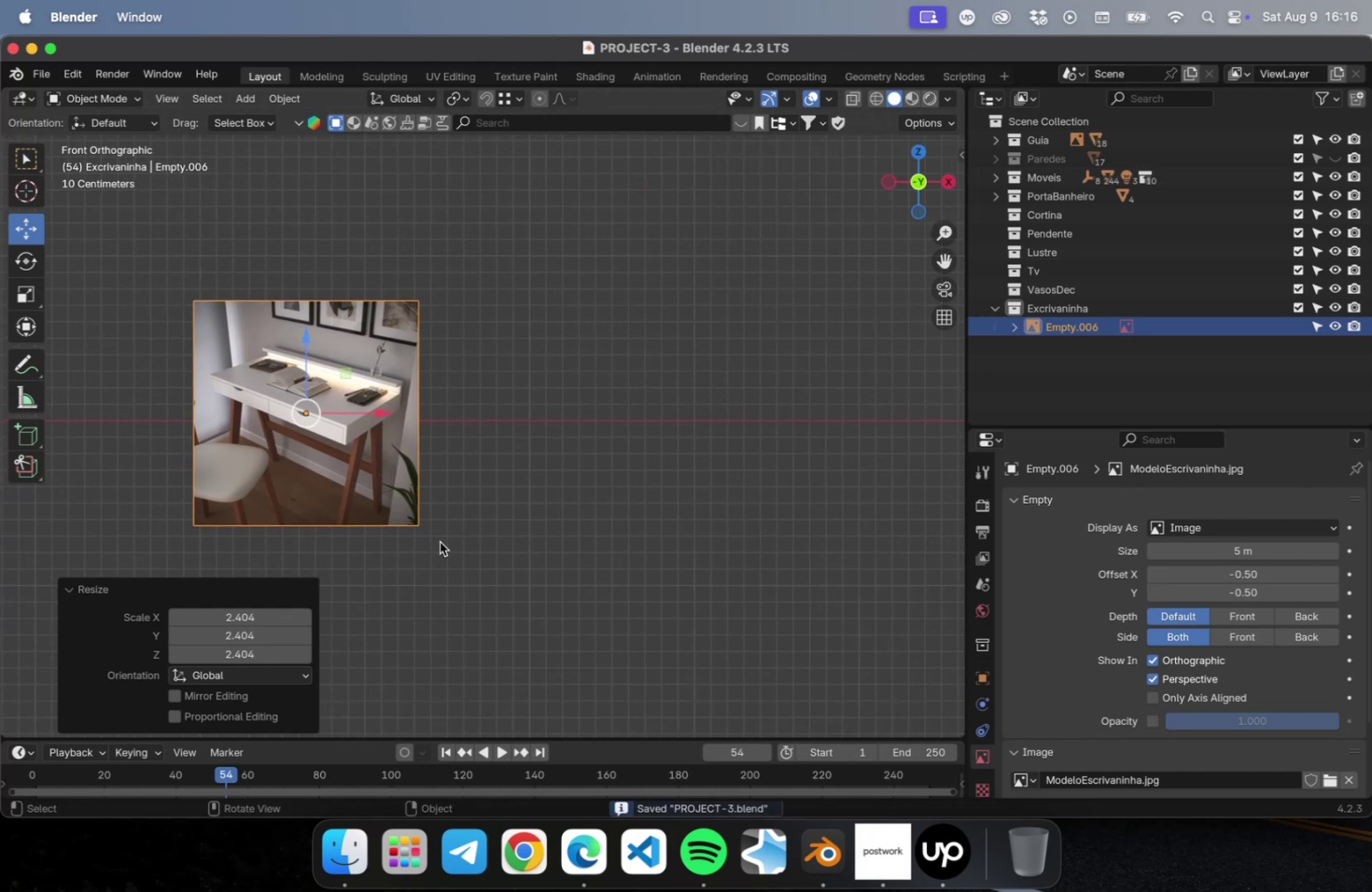 
key(Meta+CommandLeft)
 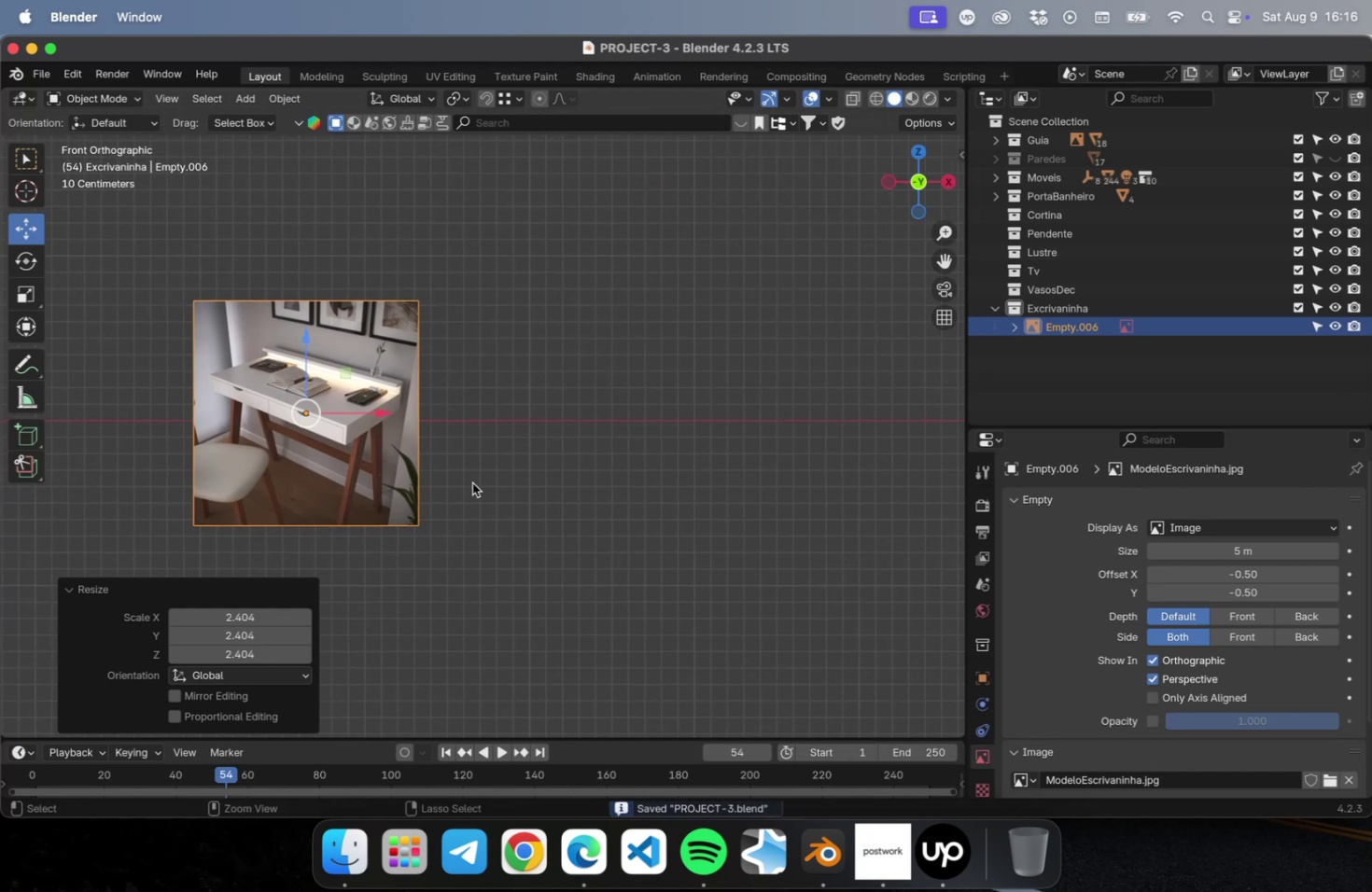 
key(Meta+S)
 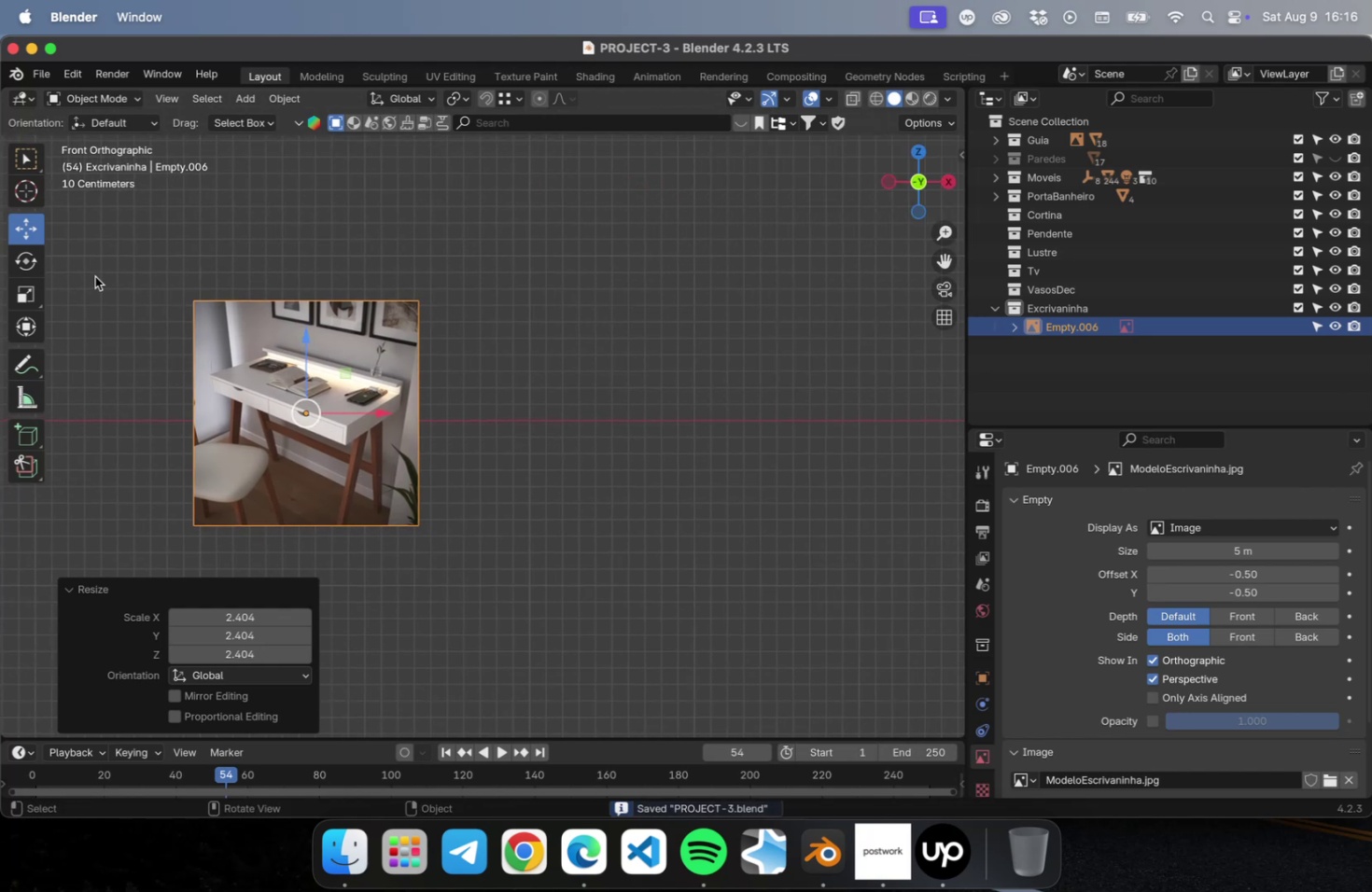 
mouse_move([279, 113])
 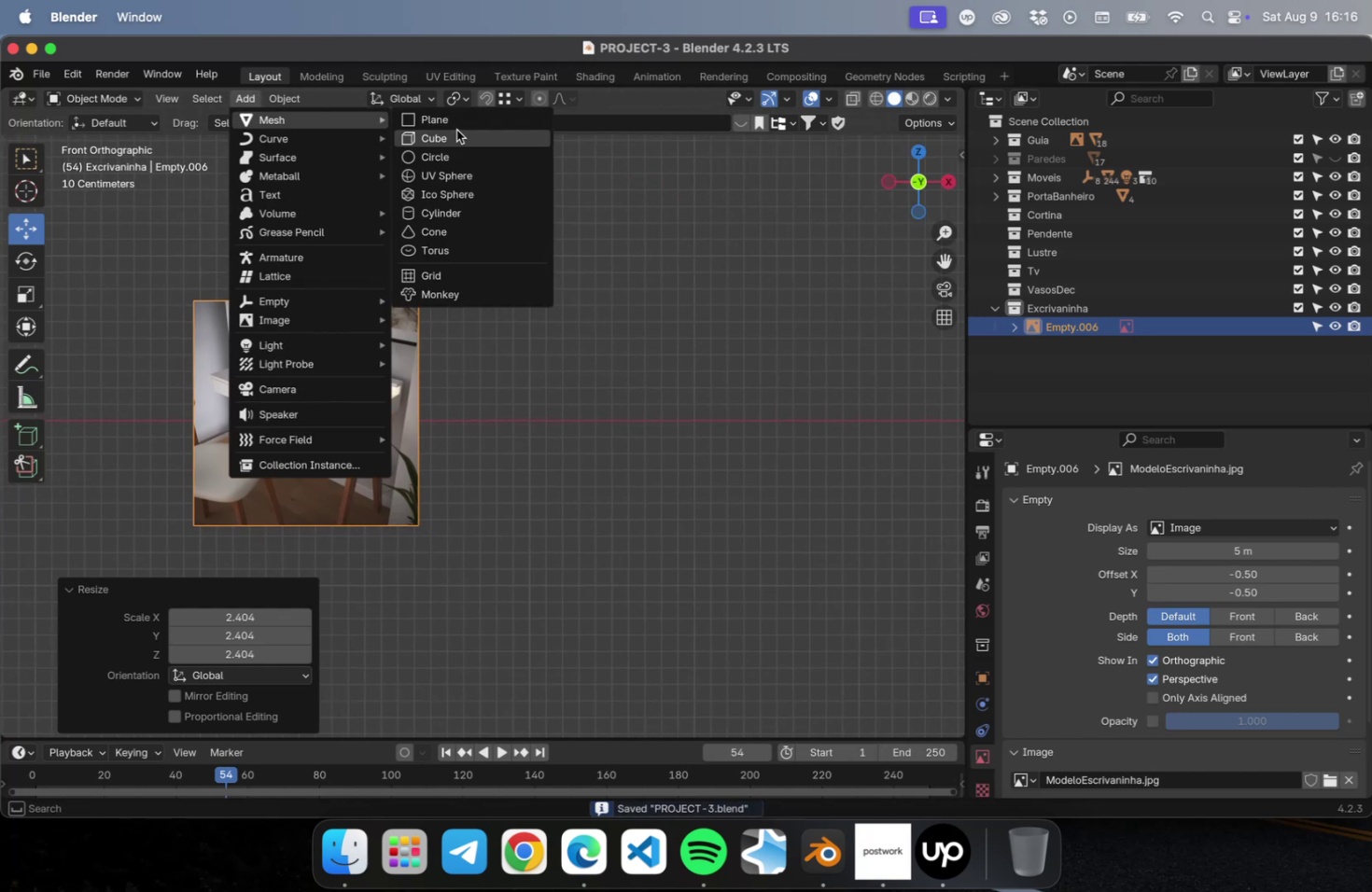 
left_click([456, 130])
 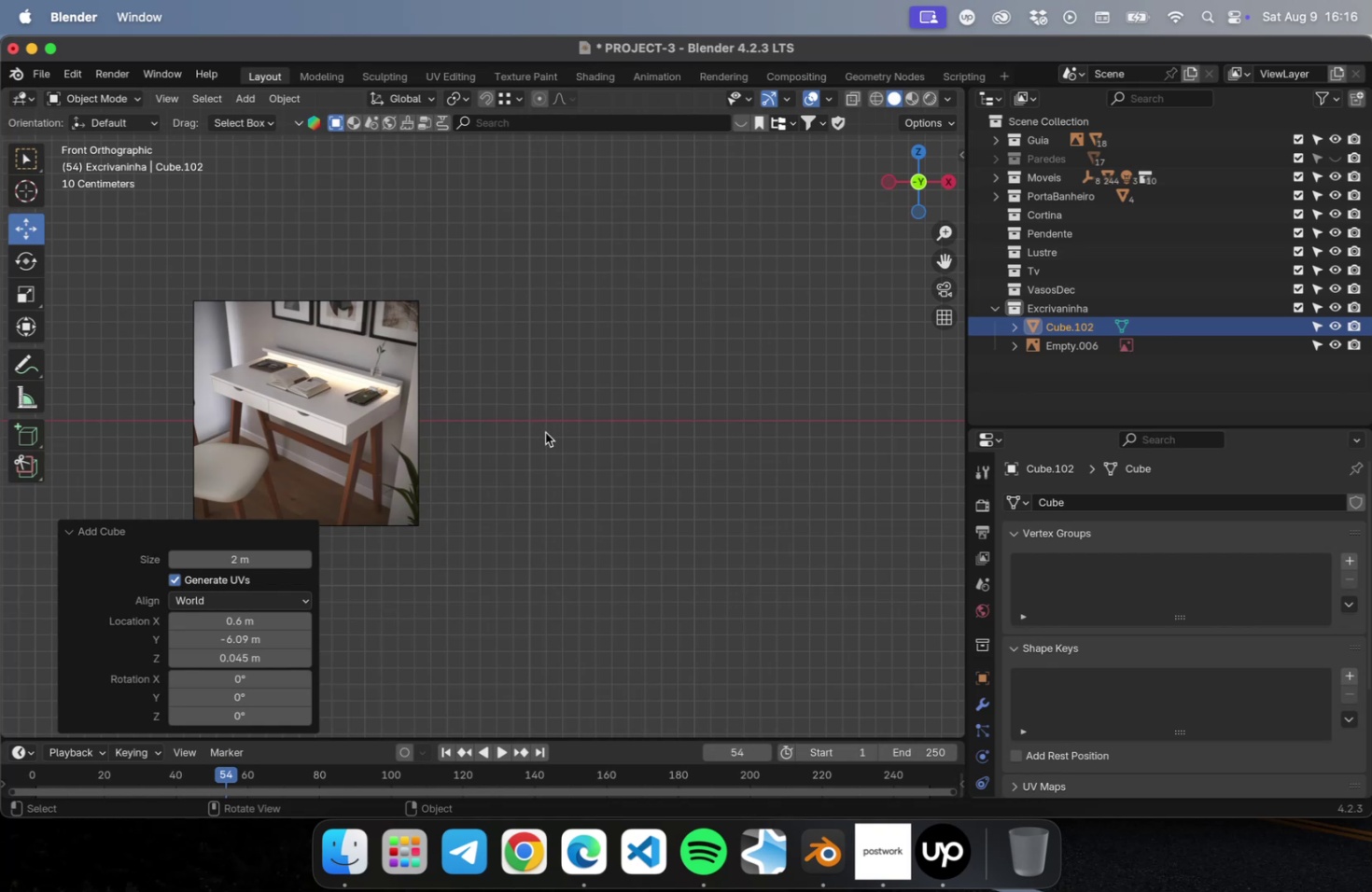 
scroll: coordinate [549, 429], scroll_direction: down, amount: 38.0
 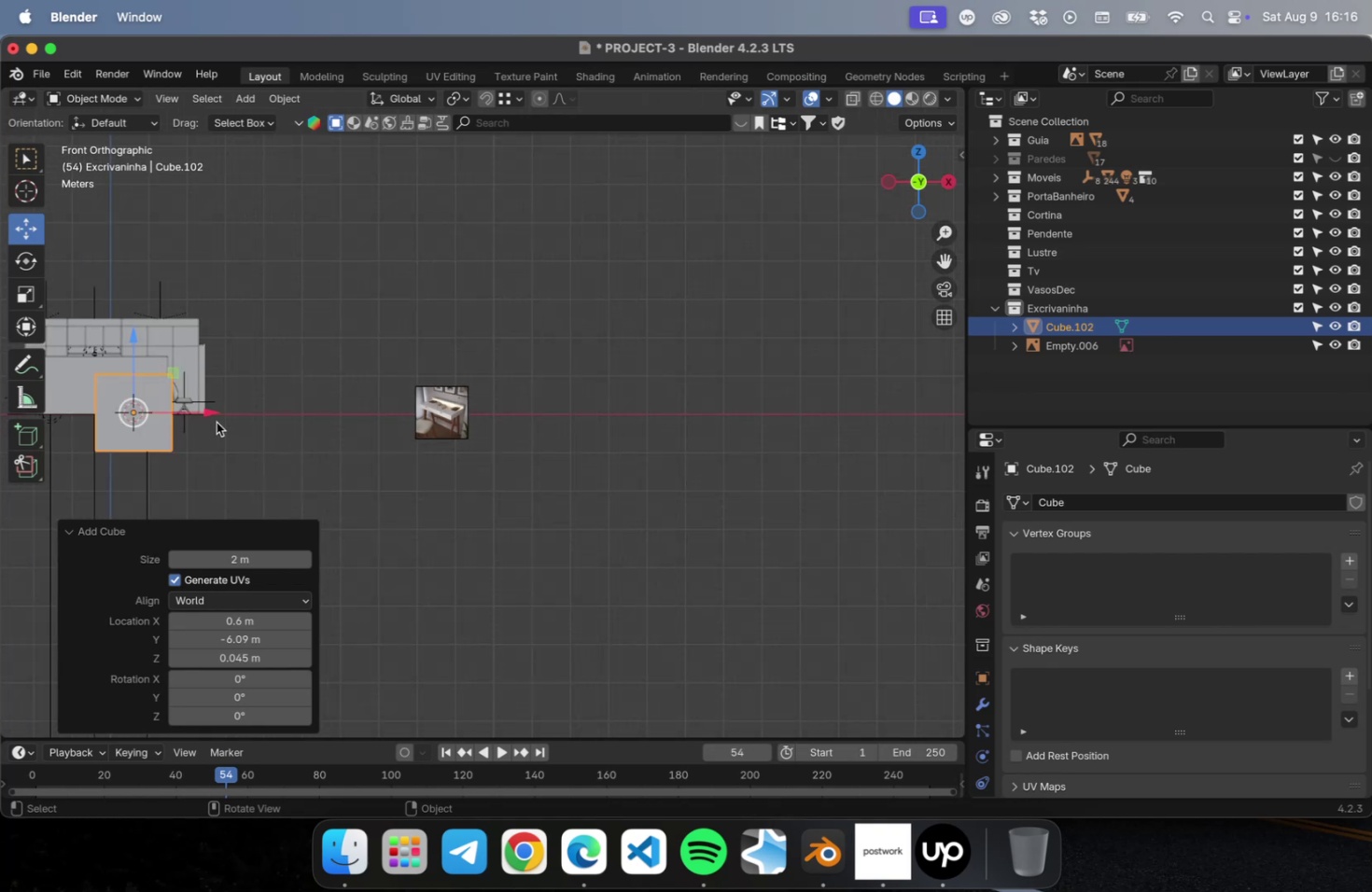 
left_click_drag(start_coordinate=[207, 415], to_coordinate=[620, 411])
 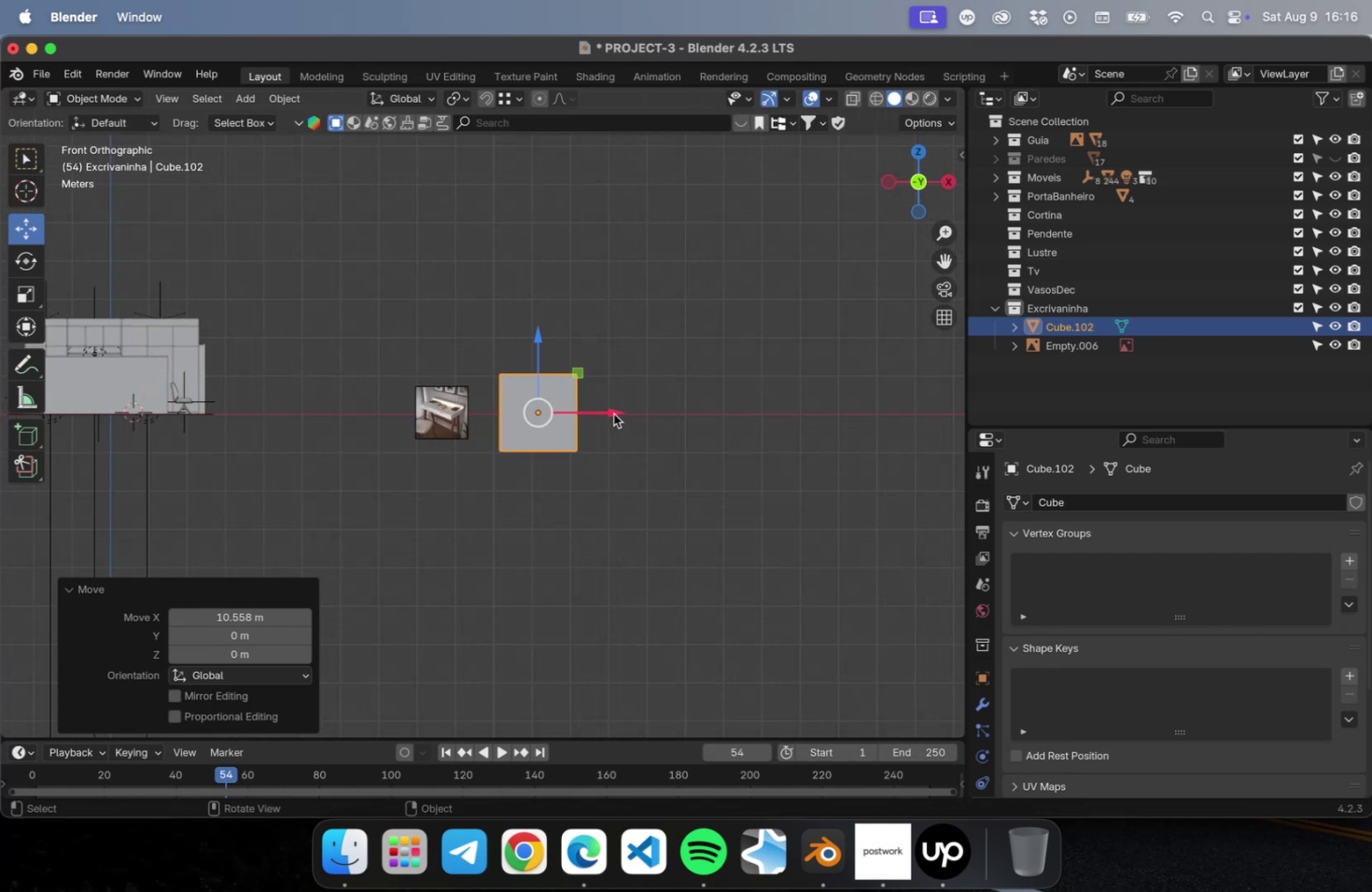 
key(NumLock)
 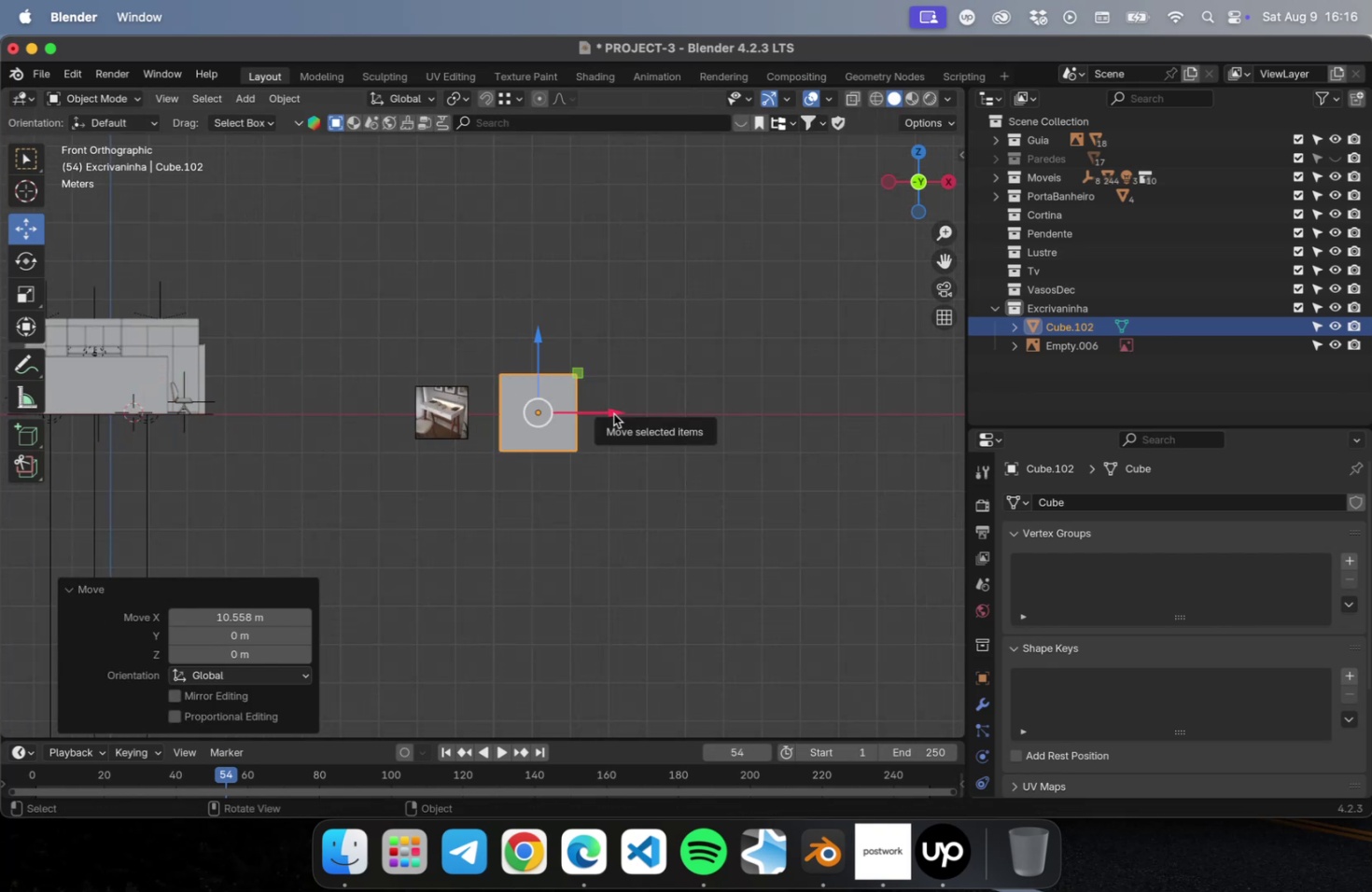 
key(NumpadDecimal)
 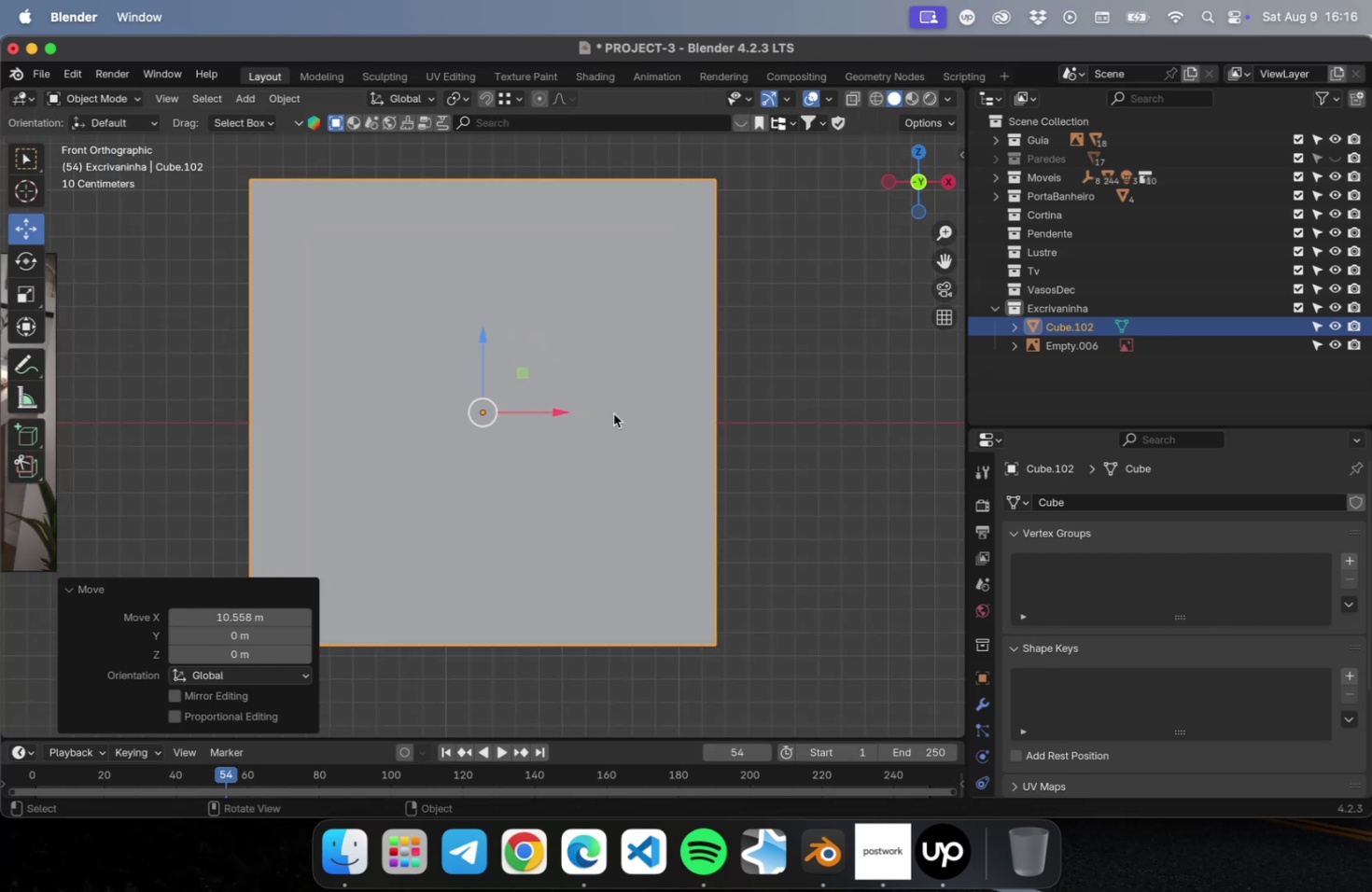 
scroll: coordinate [615, 427], scroll_direction: down, amount: 1.0
 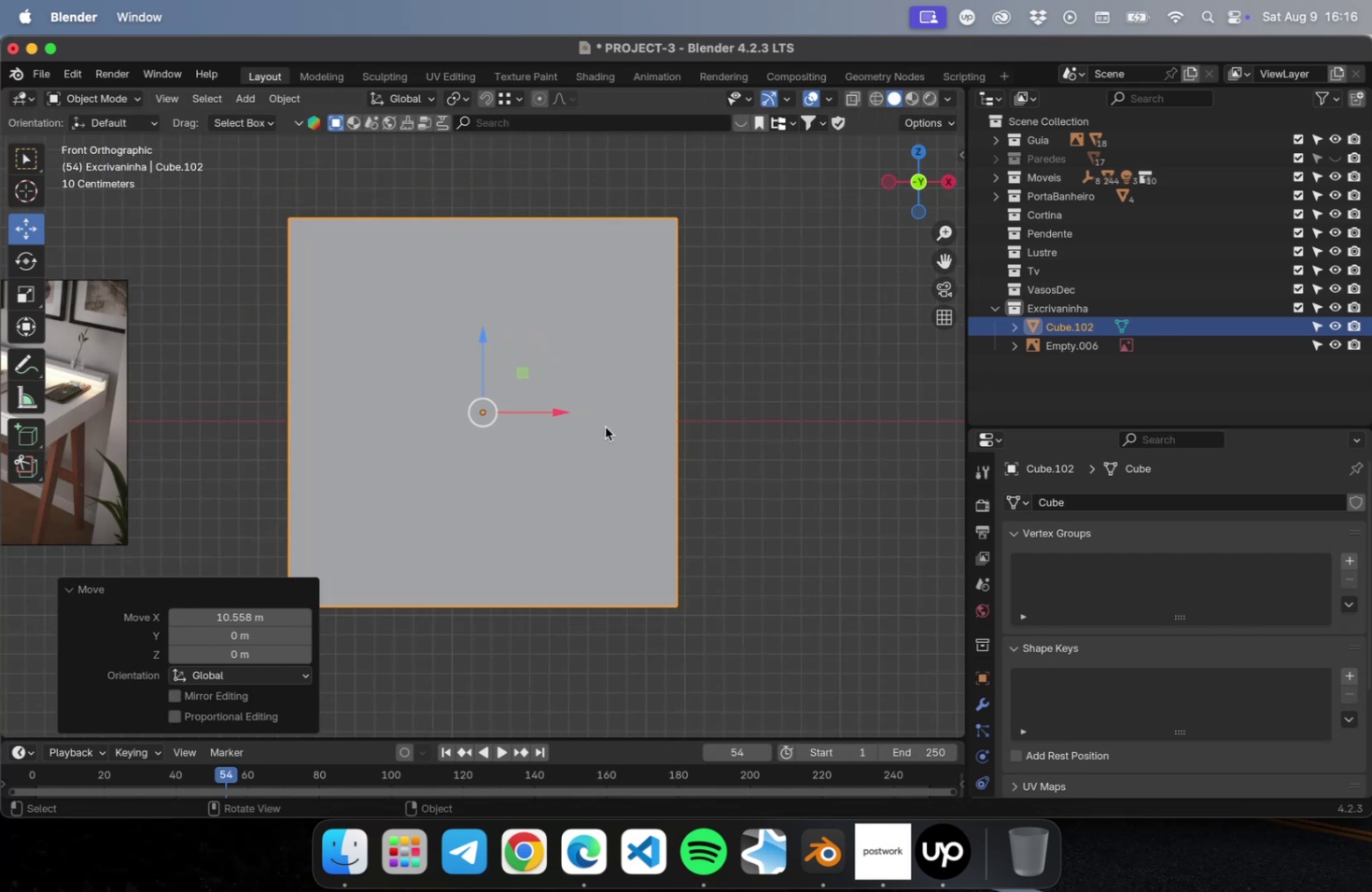 
hold_key(key=ShiftLeft, duration=0.6)
 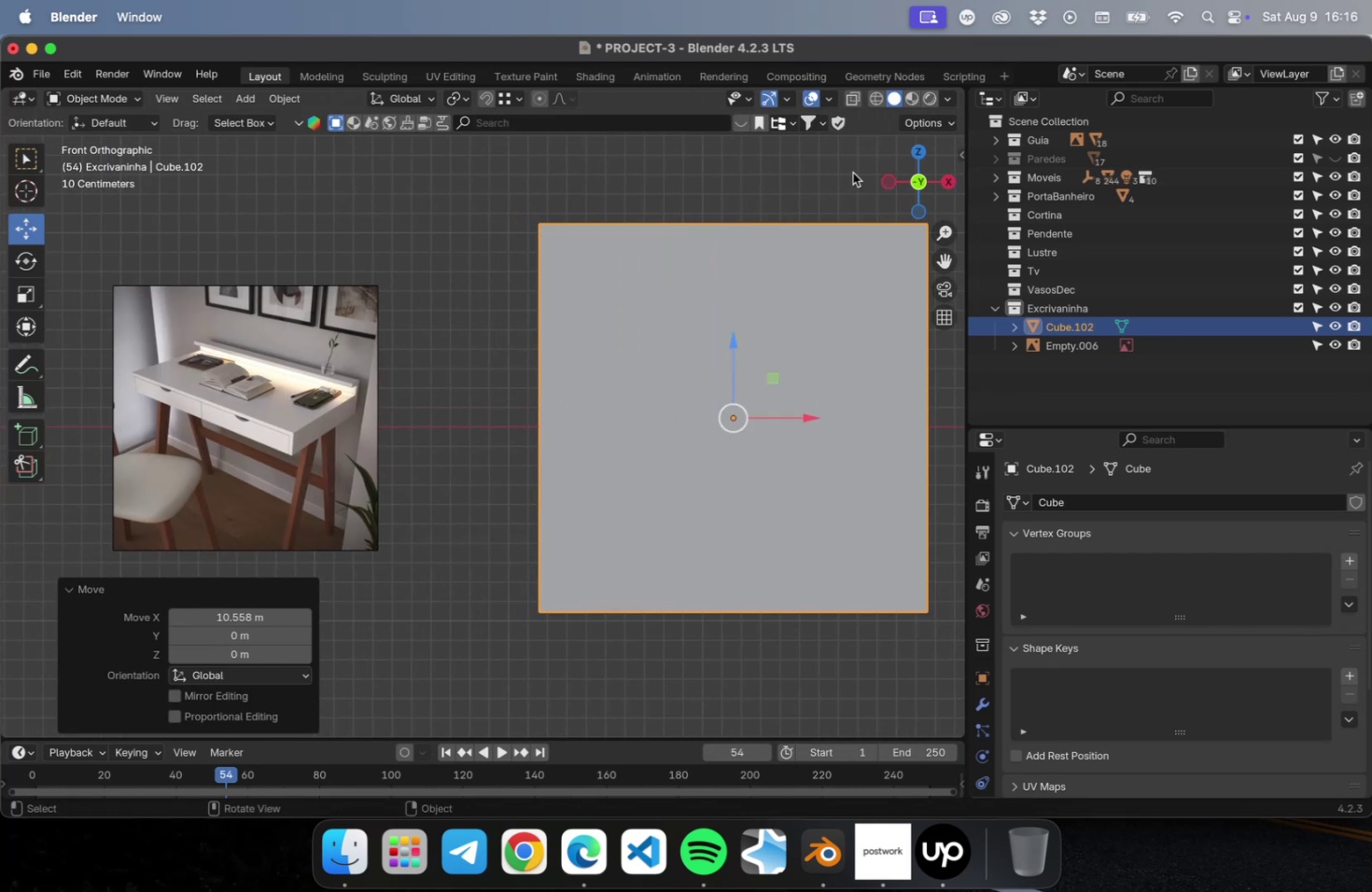 
key(Meta+S)
 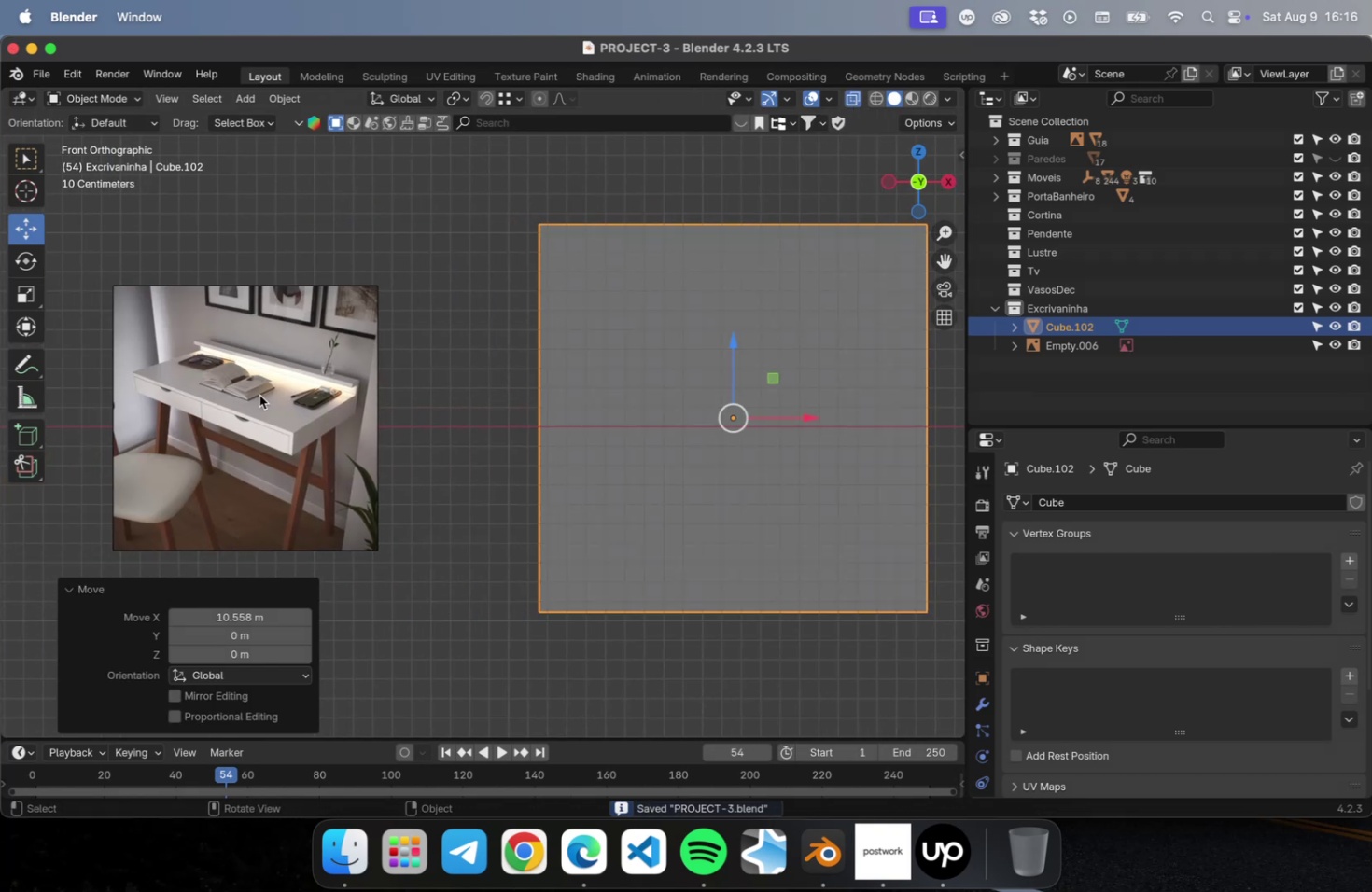 
wait(5.39)
 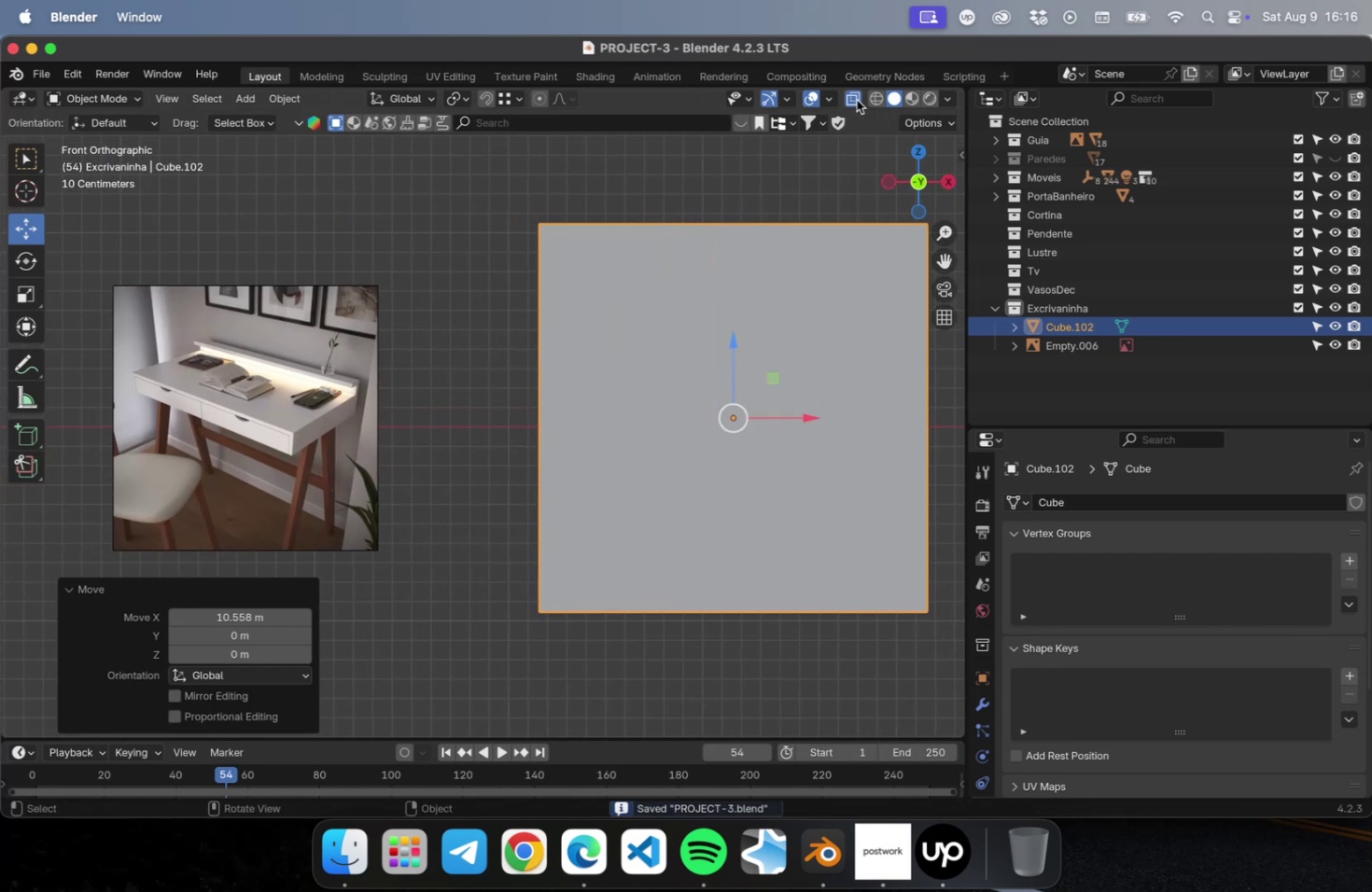 
left_click_drag(start_coordinate=[802, 414], to_coordinate=[708, 418])
 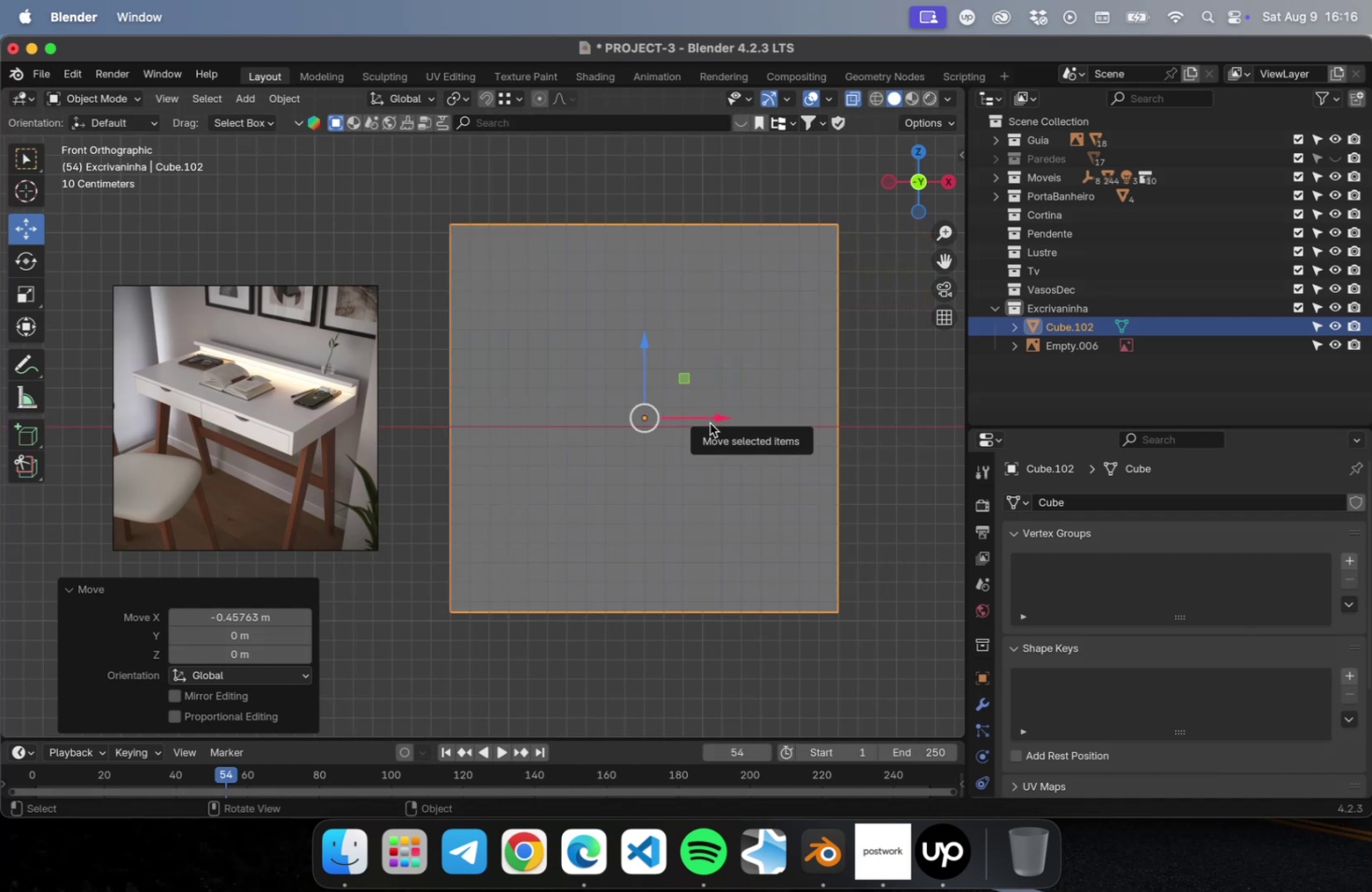 
key(N)
 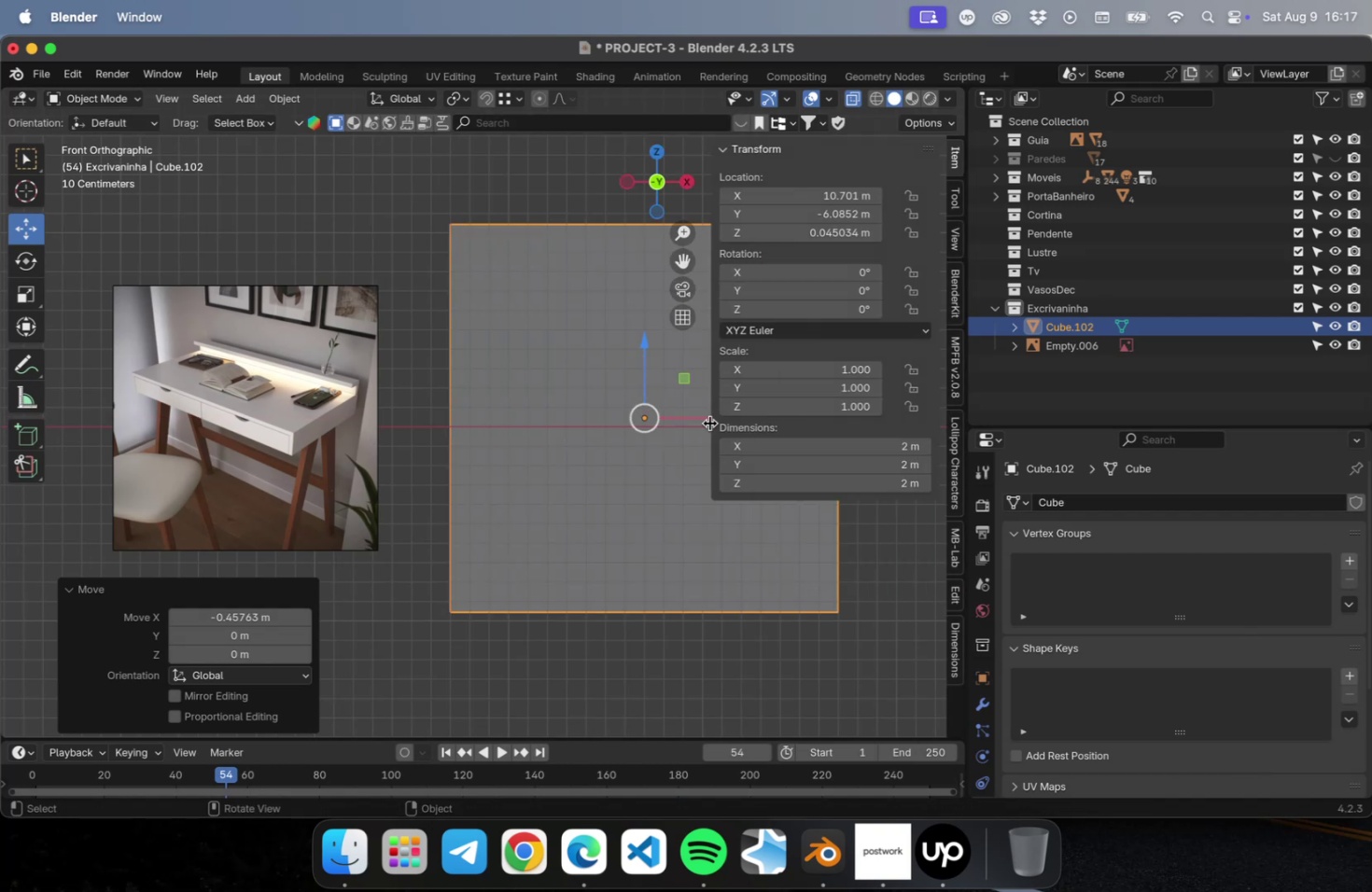 
wait(8.82)
 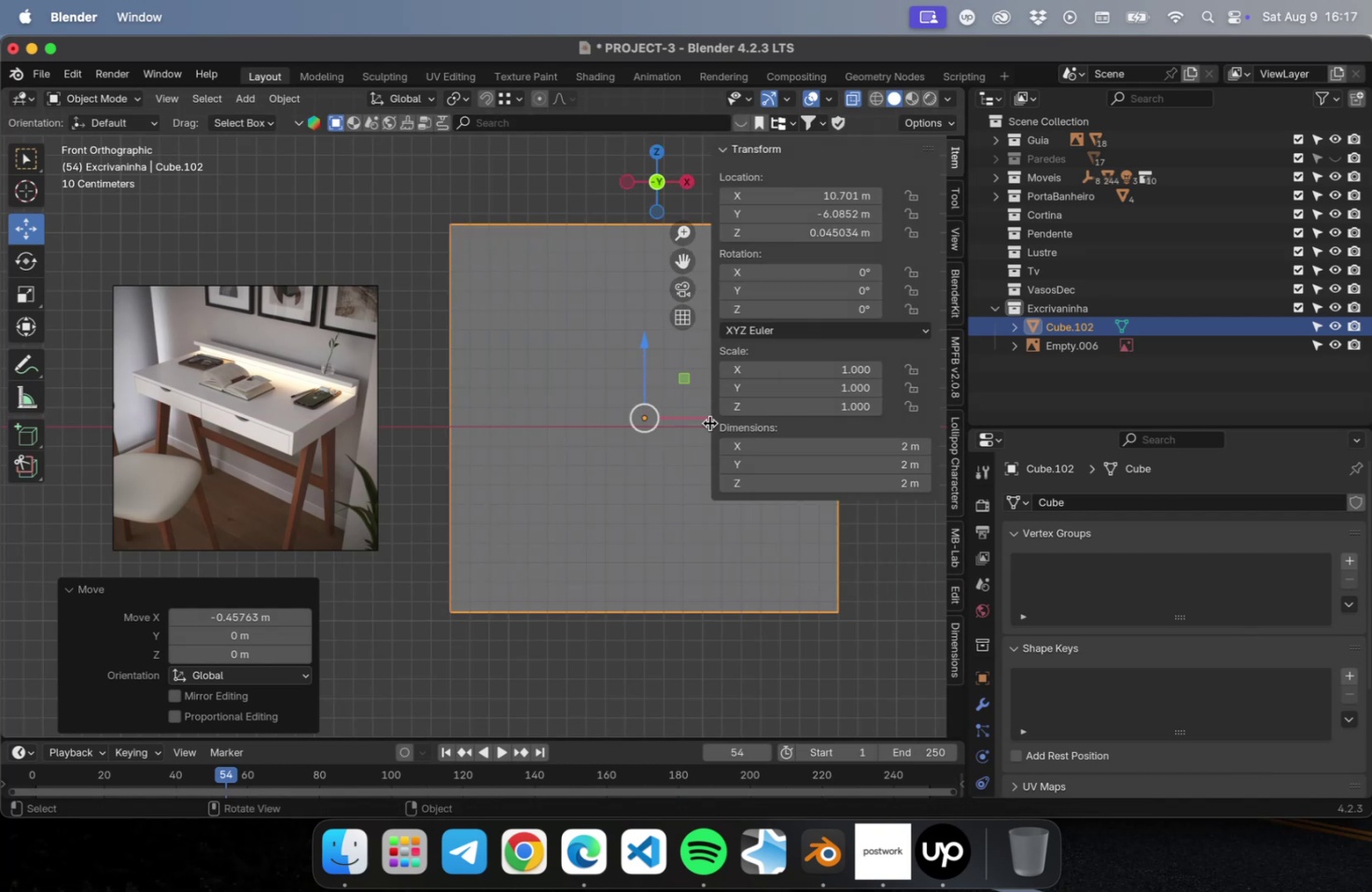 
left_click_drag(start_coordinate=[836, 443], to_coordinate=[824, 448])
 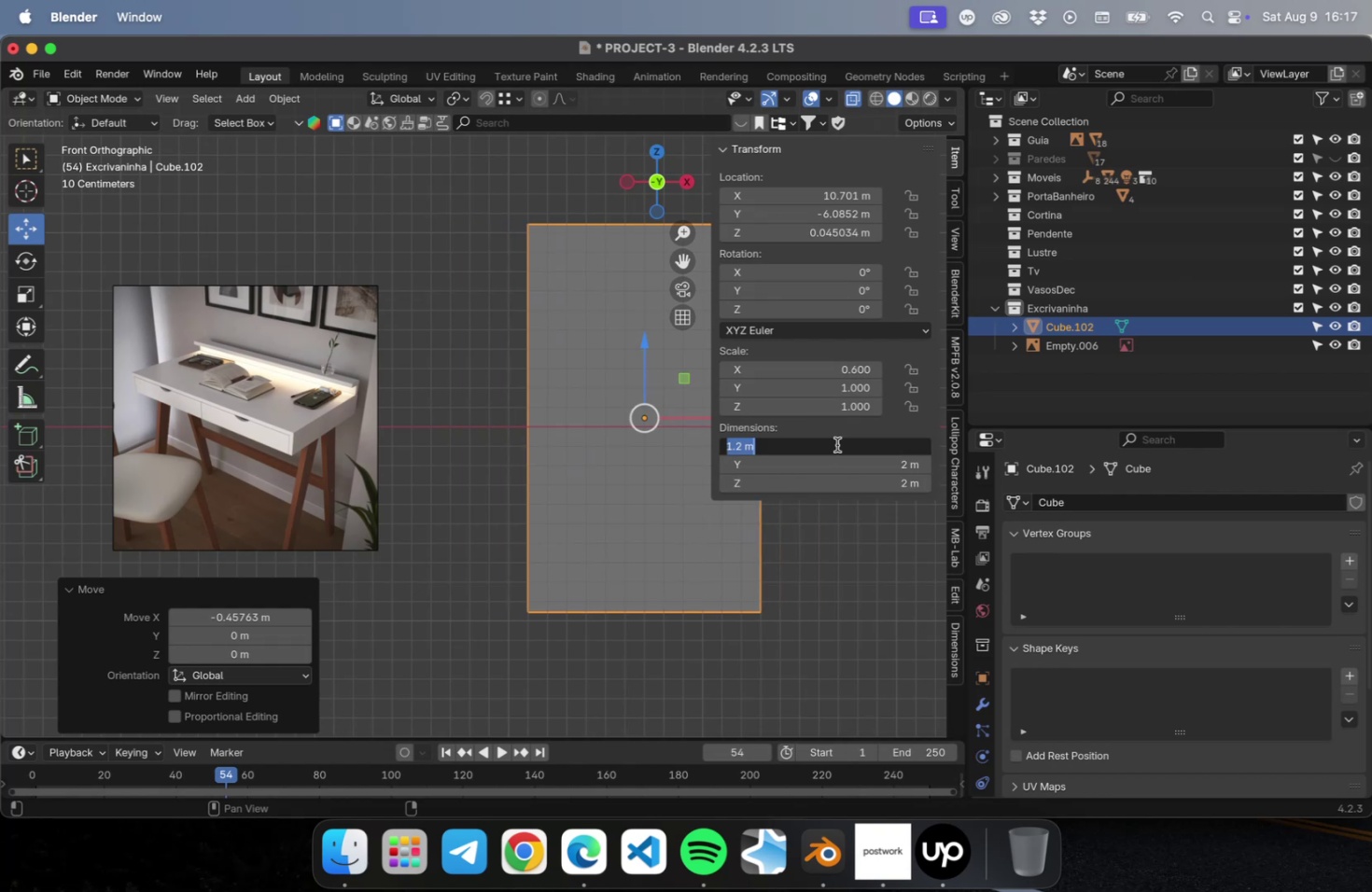 
key(Tab)
 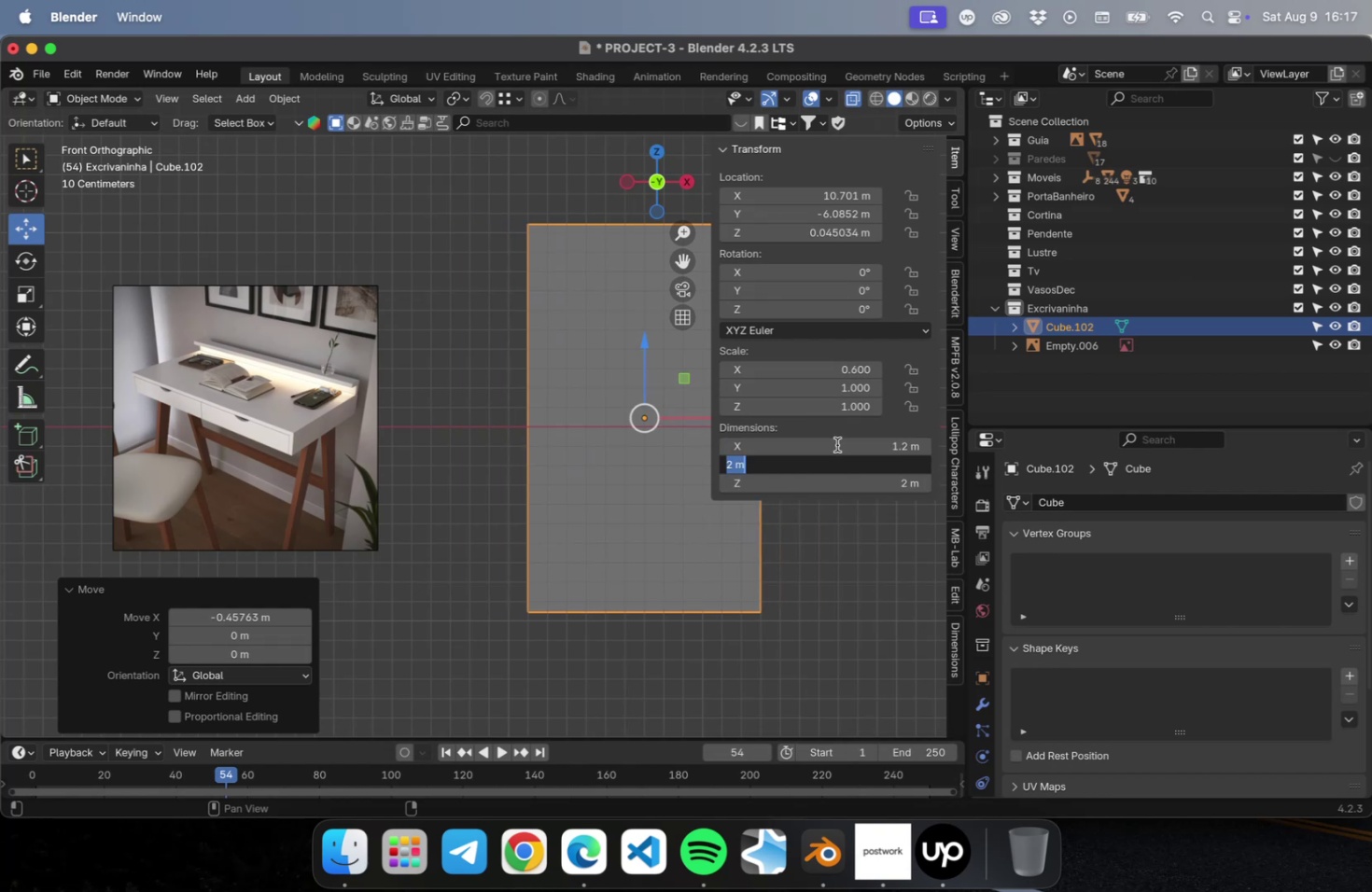 
wait(5.48)
 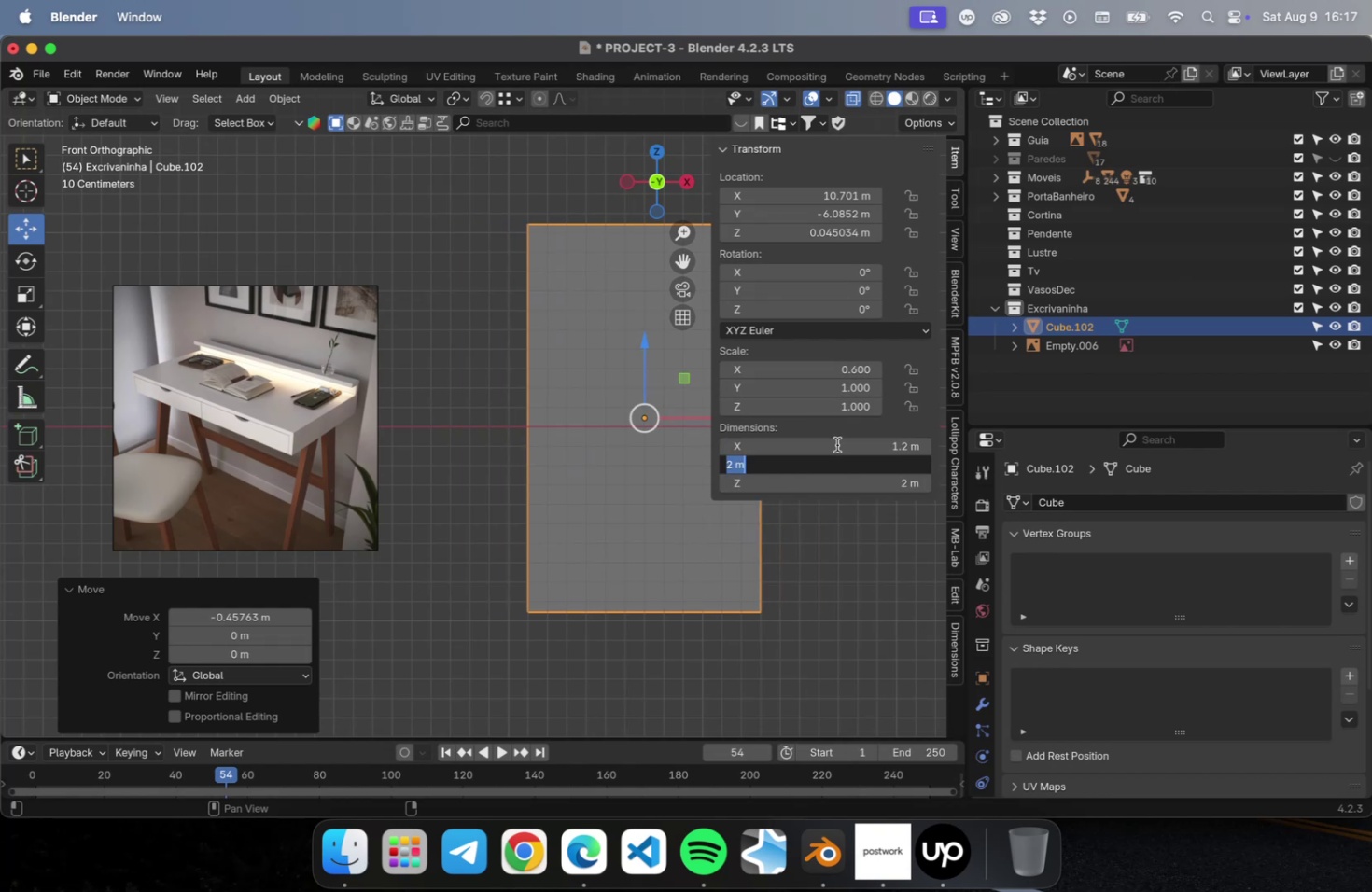 
key(Minus)
 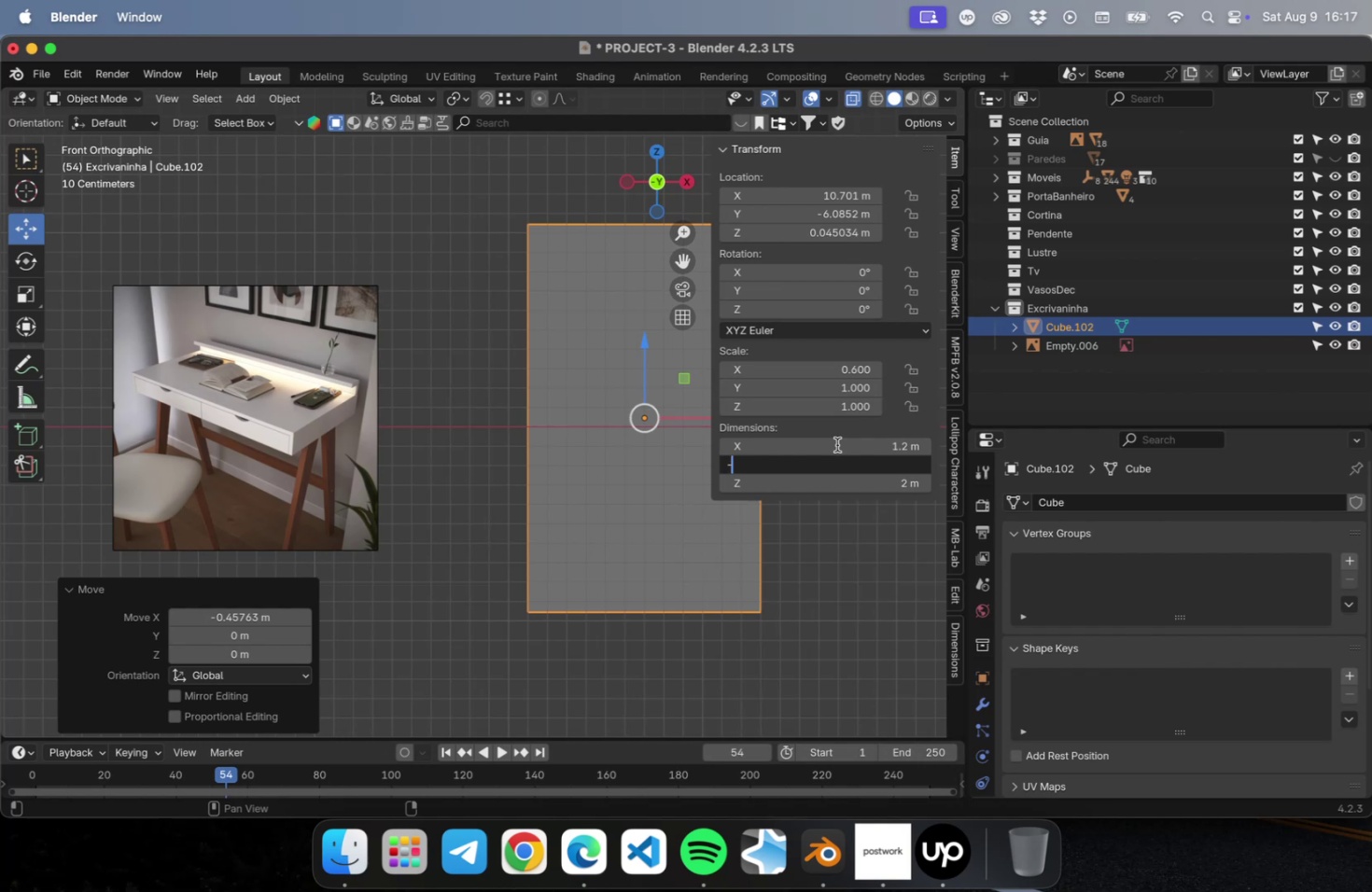 
key(Backspace)
 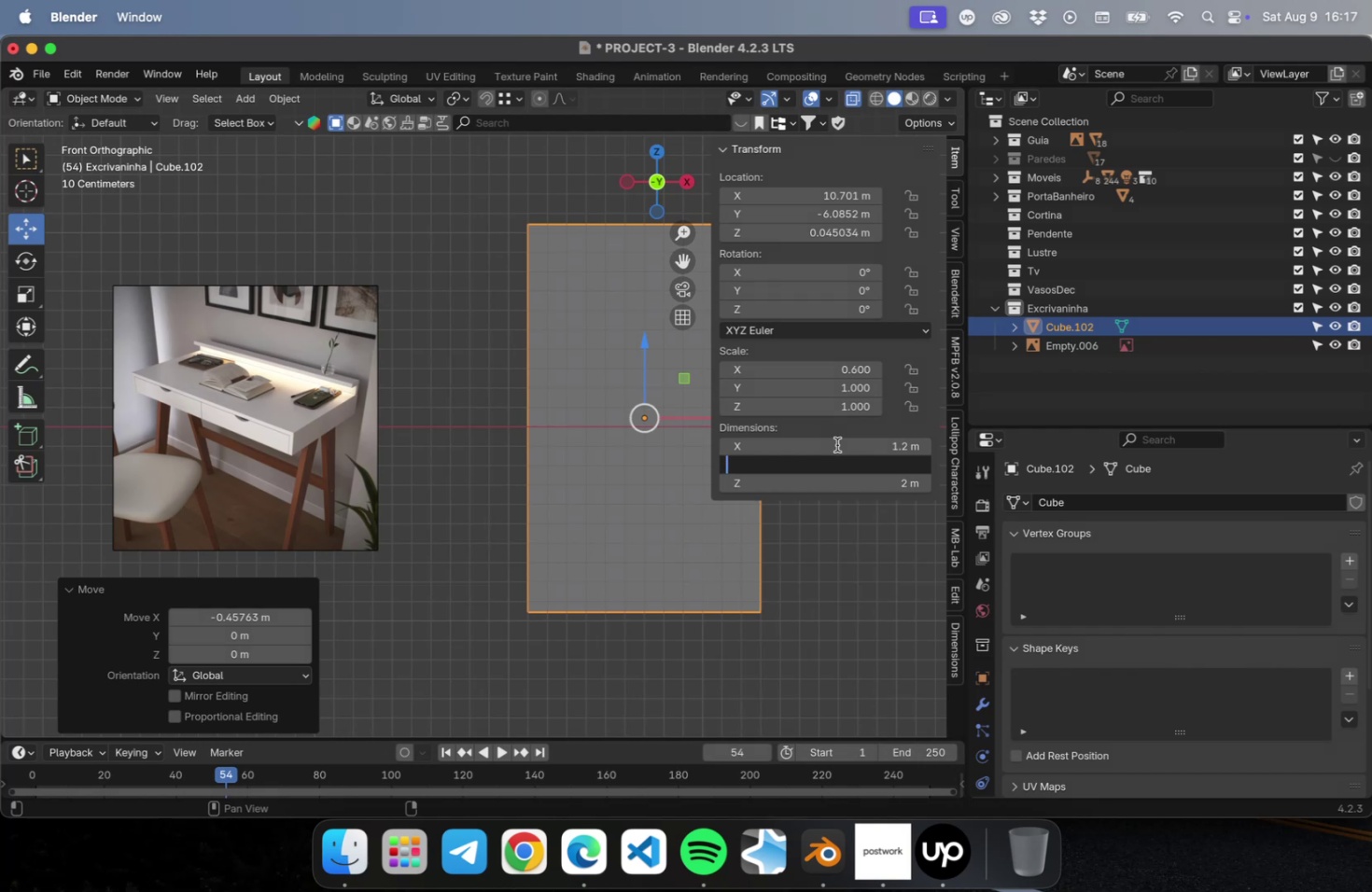 
key(Period)
 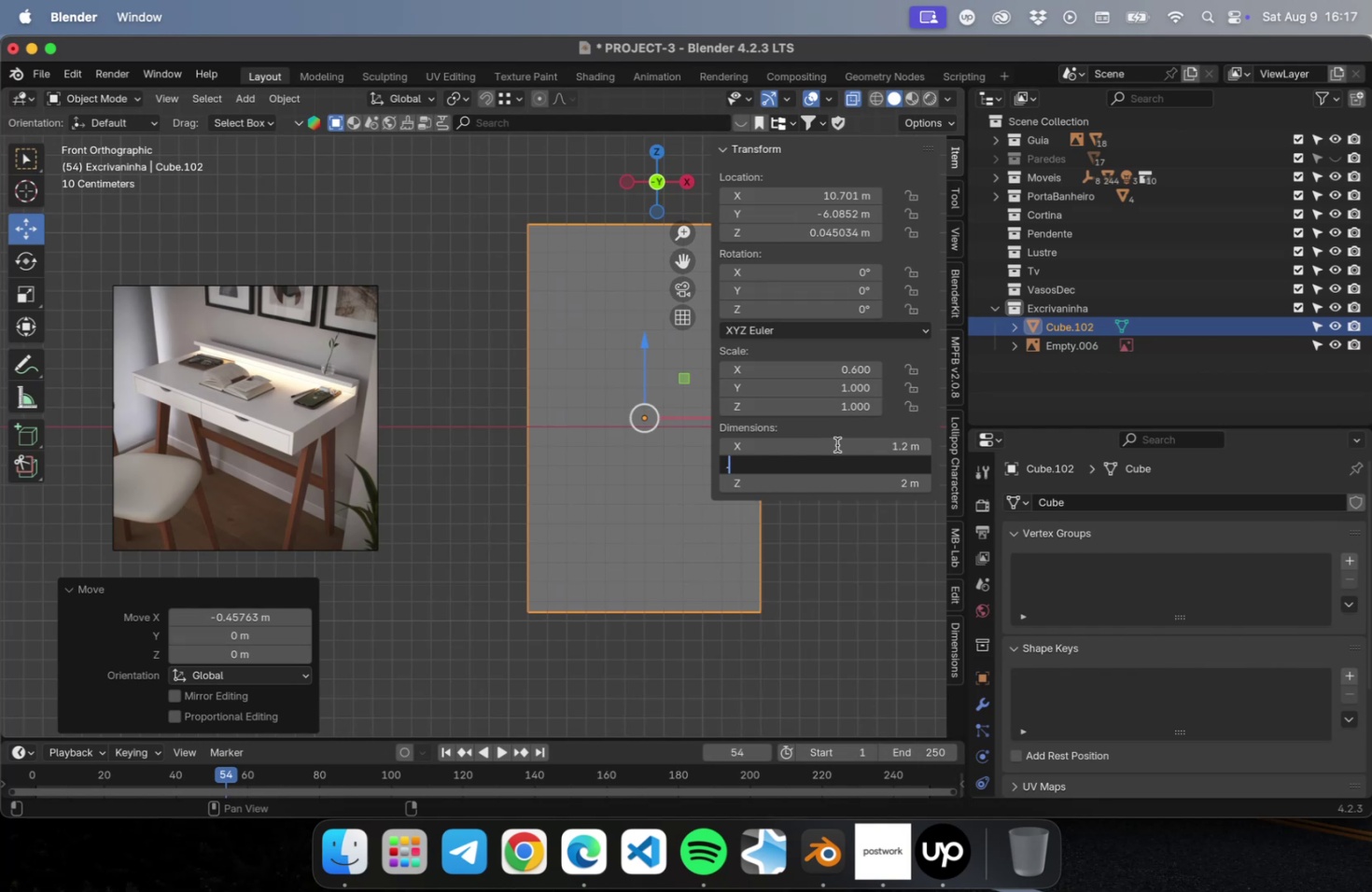 
key(5)
 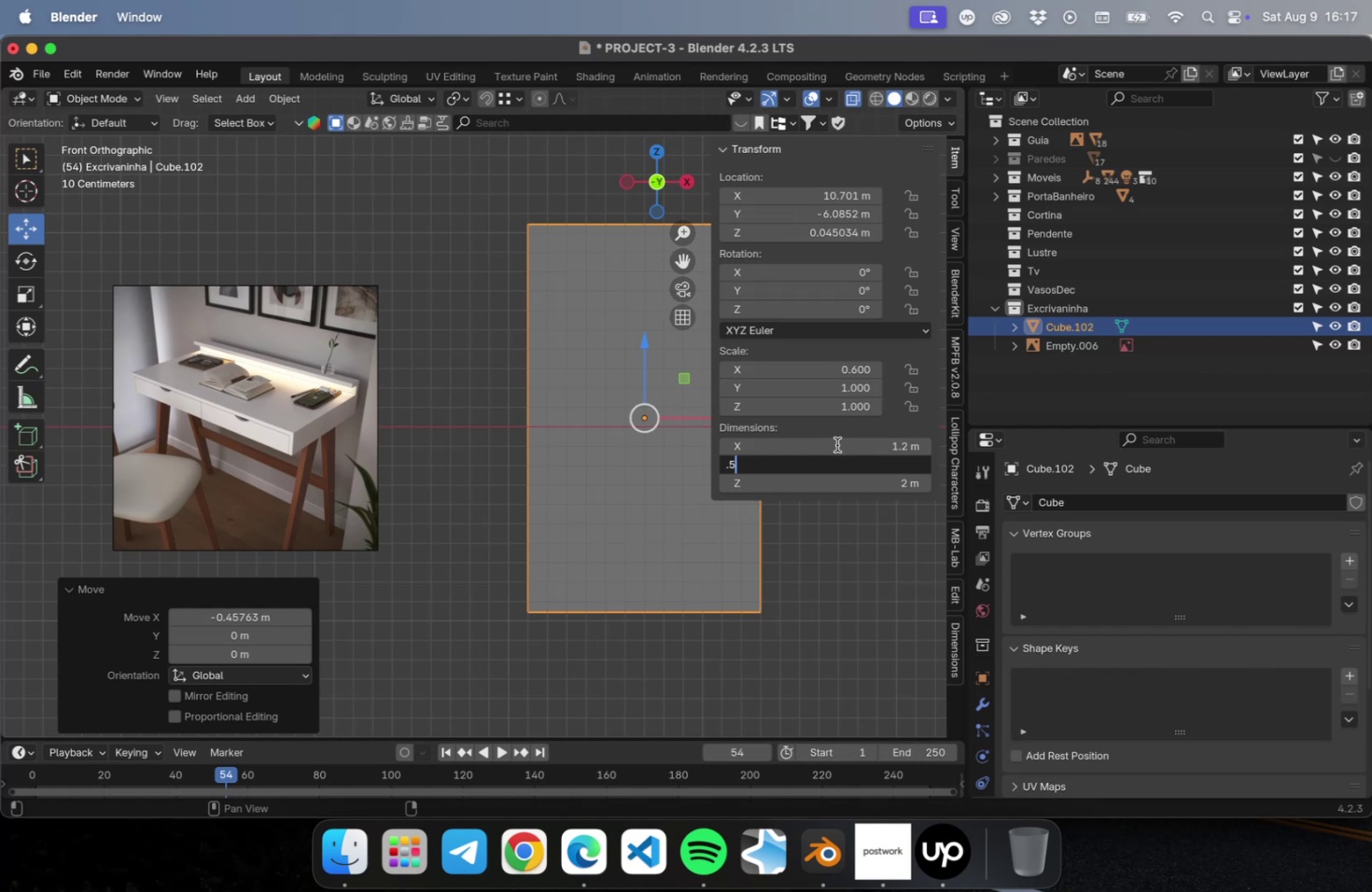 
key(Tab)
 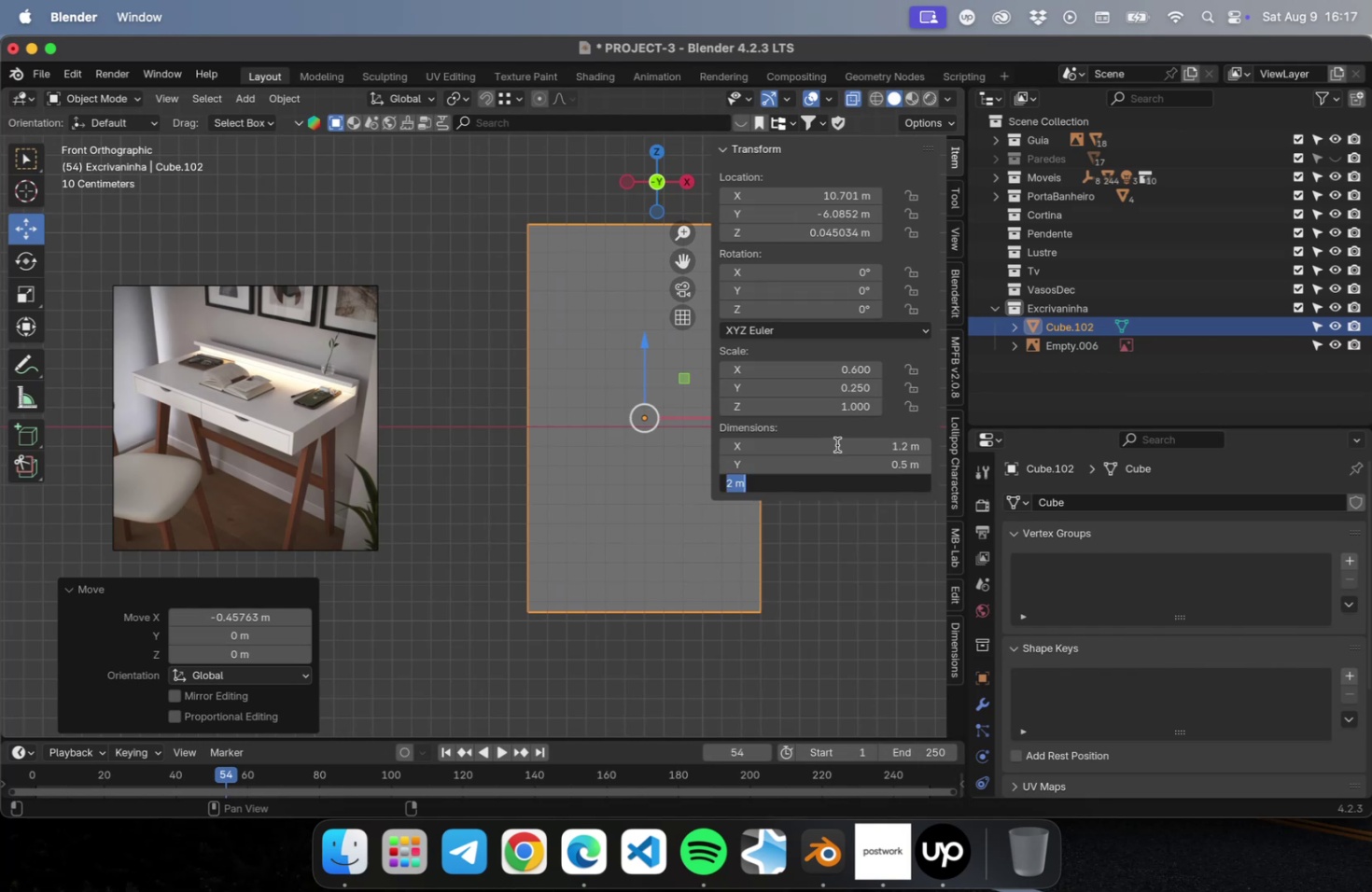 
key(Period)
 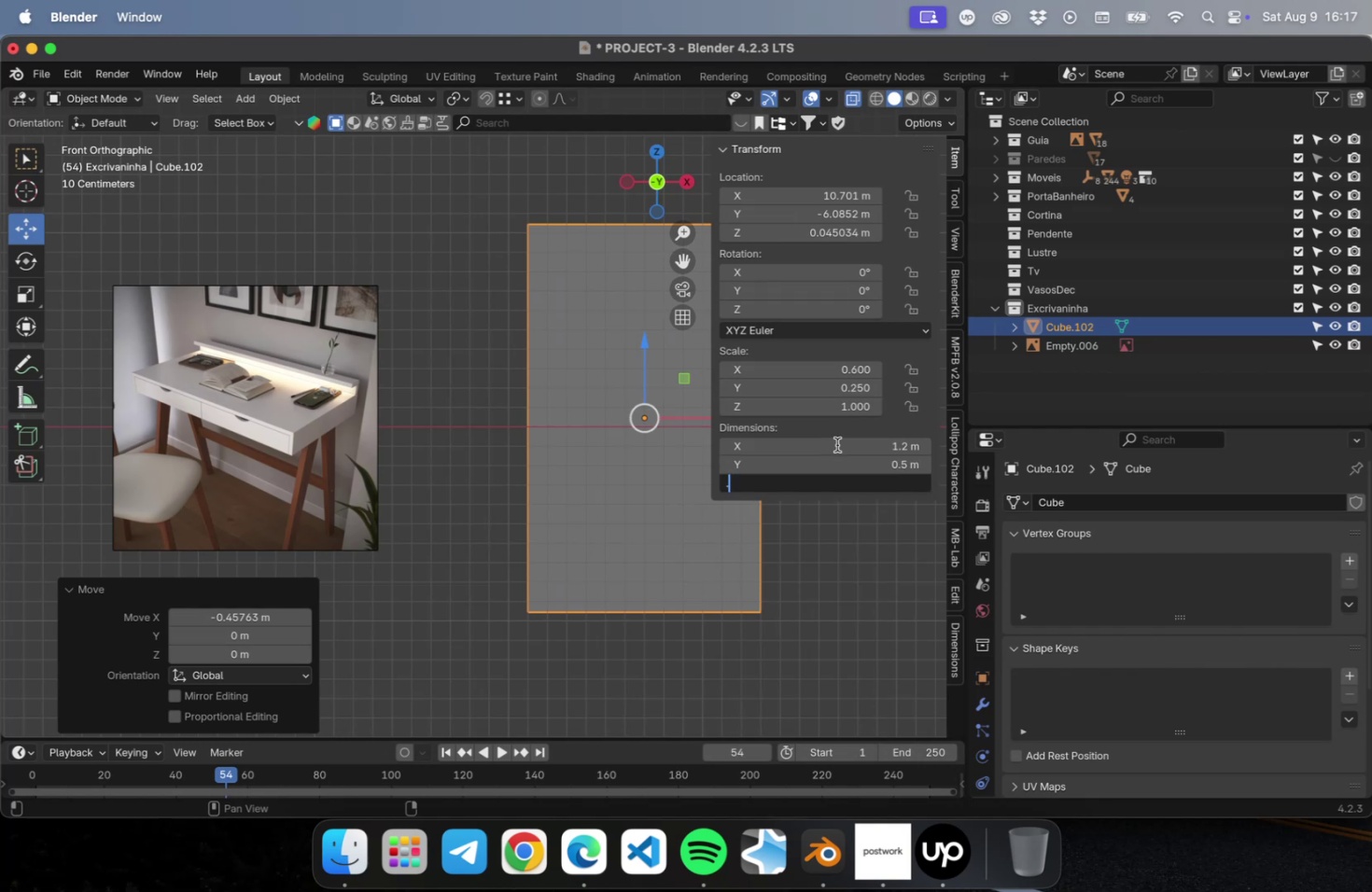 
key(2)
 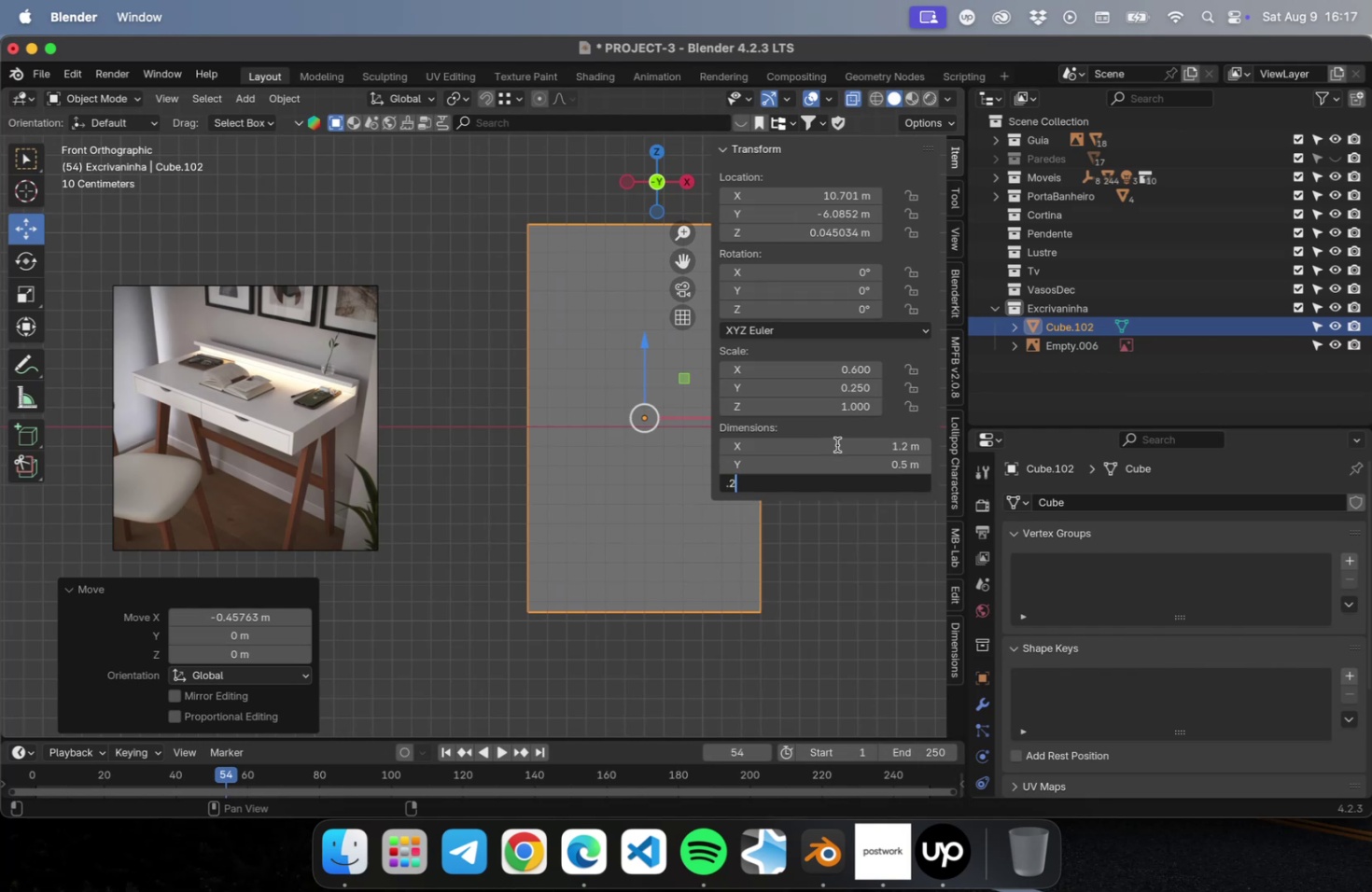 
key(Enter)
 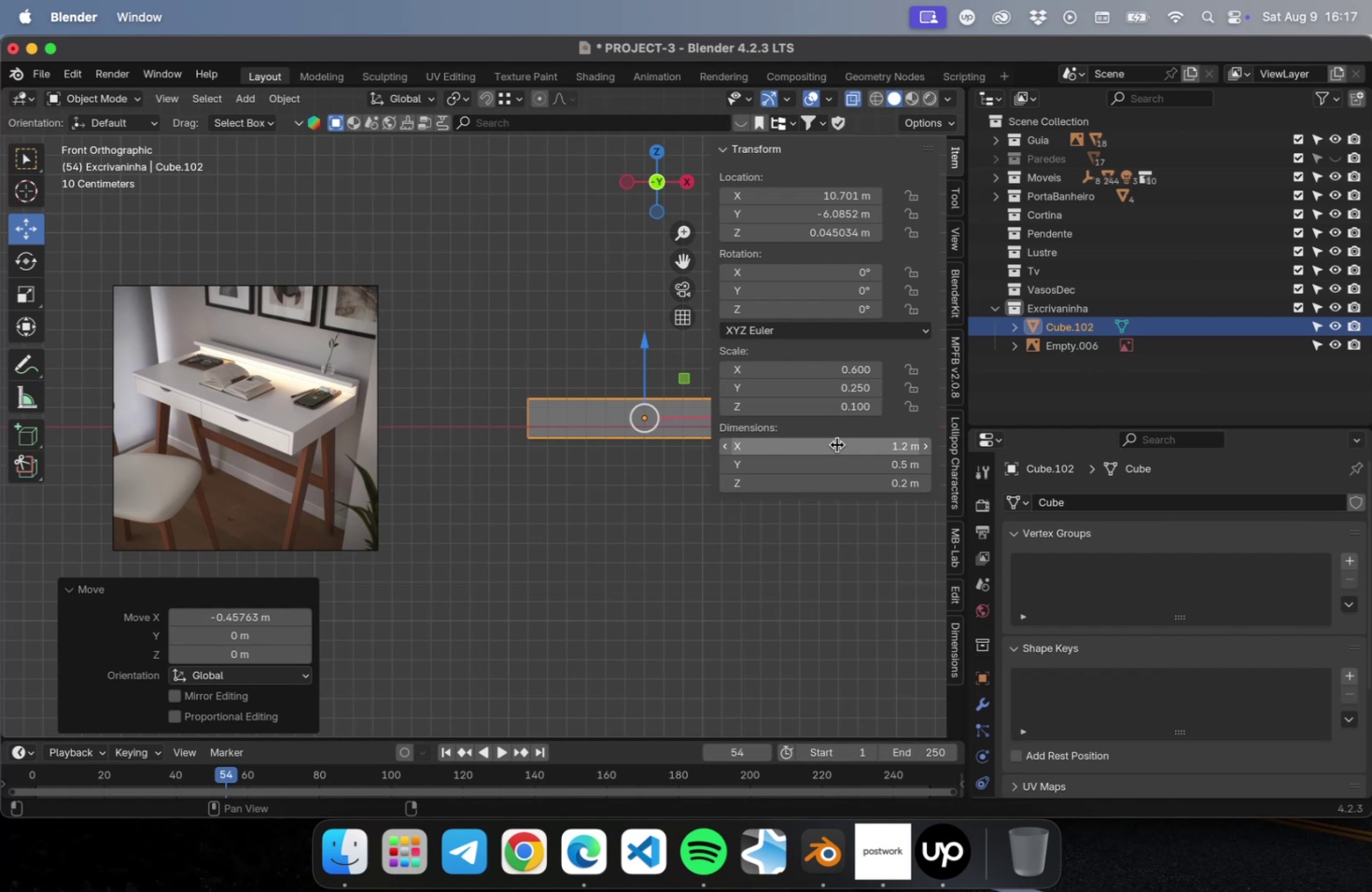 
scroll: coordinate [587, 473], scroll_direction: down, amount: 3.0
 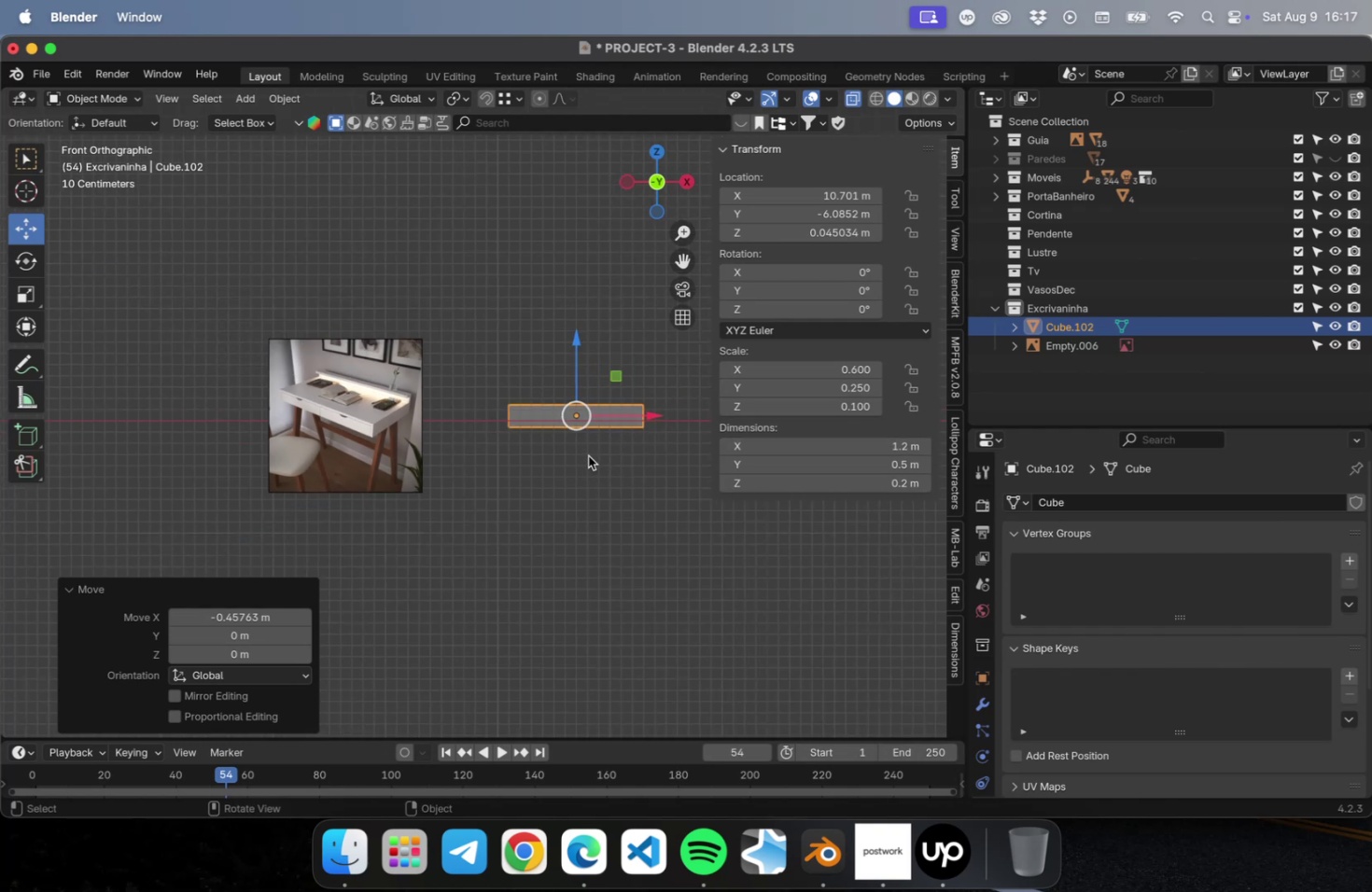 
hold_key(key=ShiftLeft, duration=0.5)
 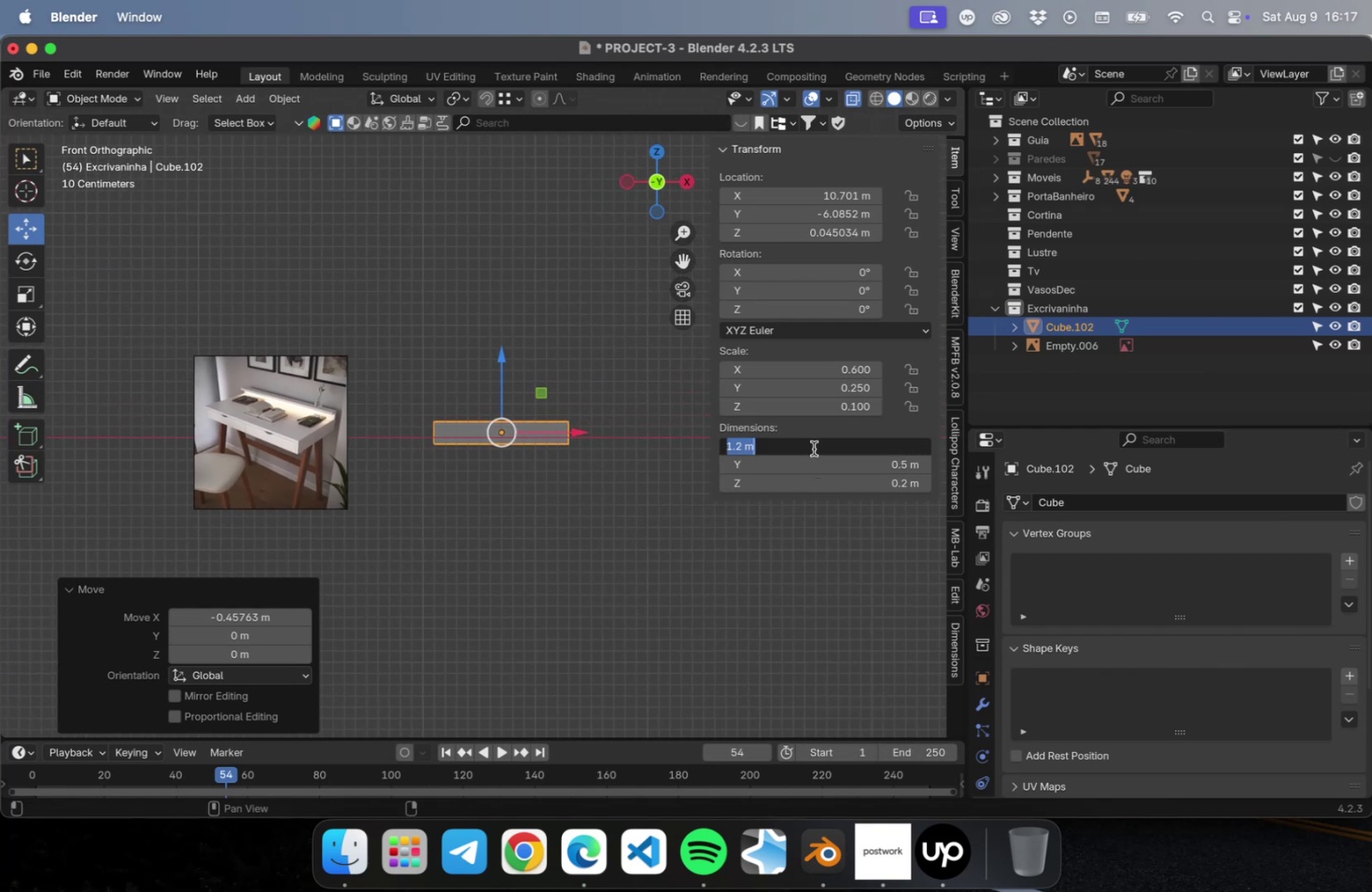 
key(1)
 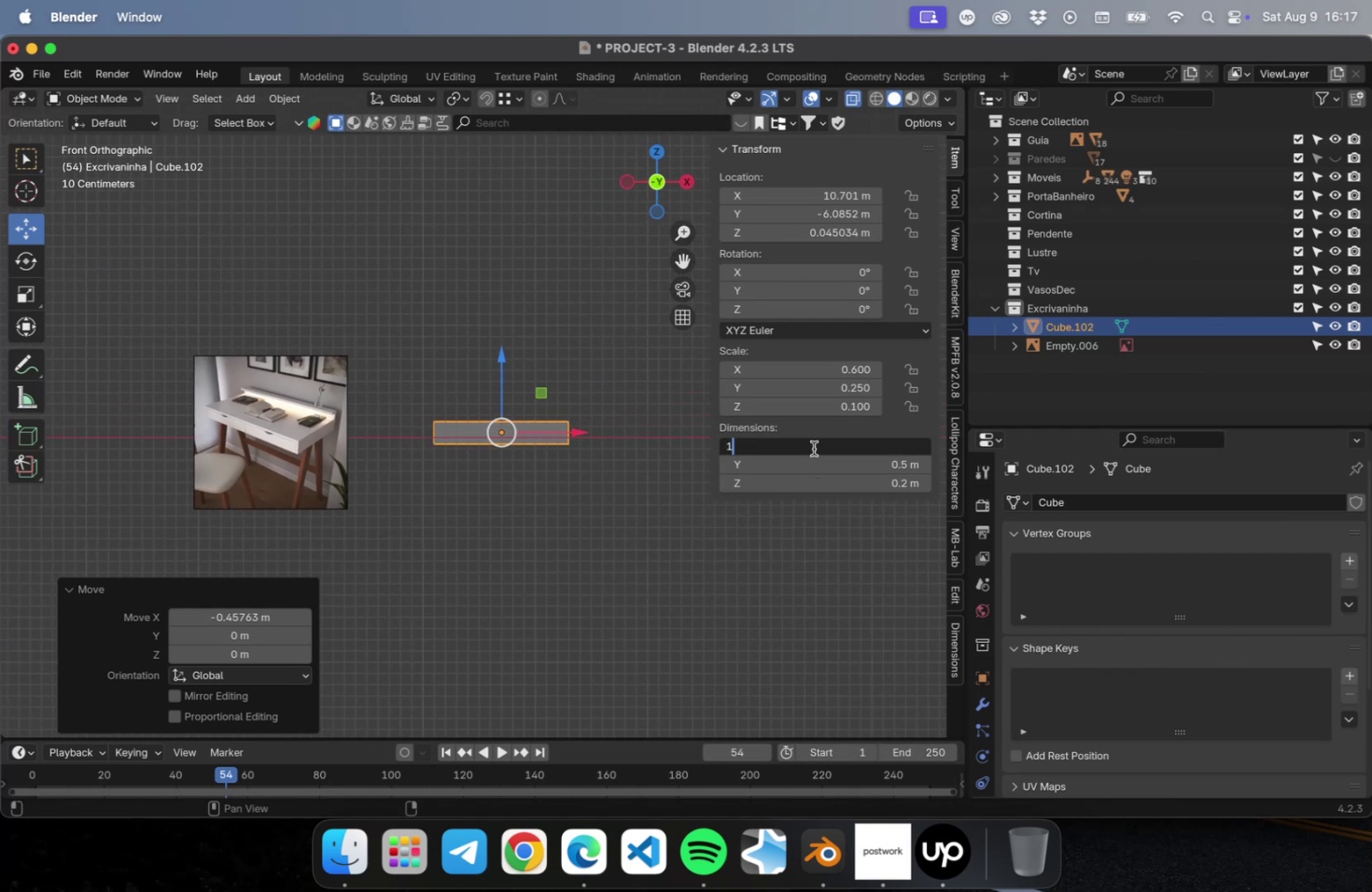 
key(Period)
 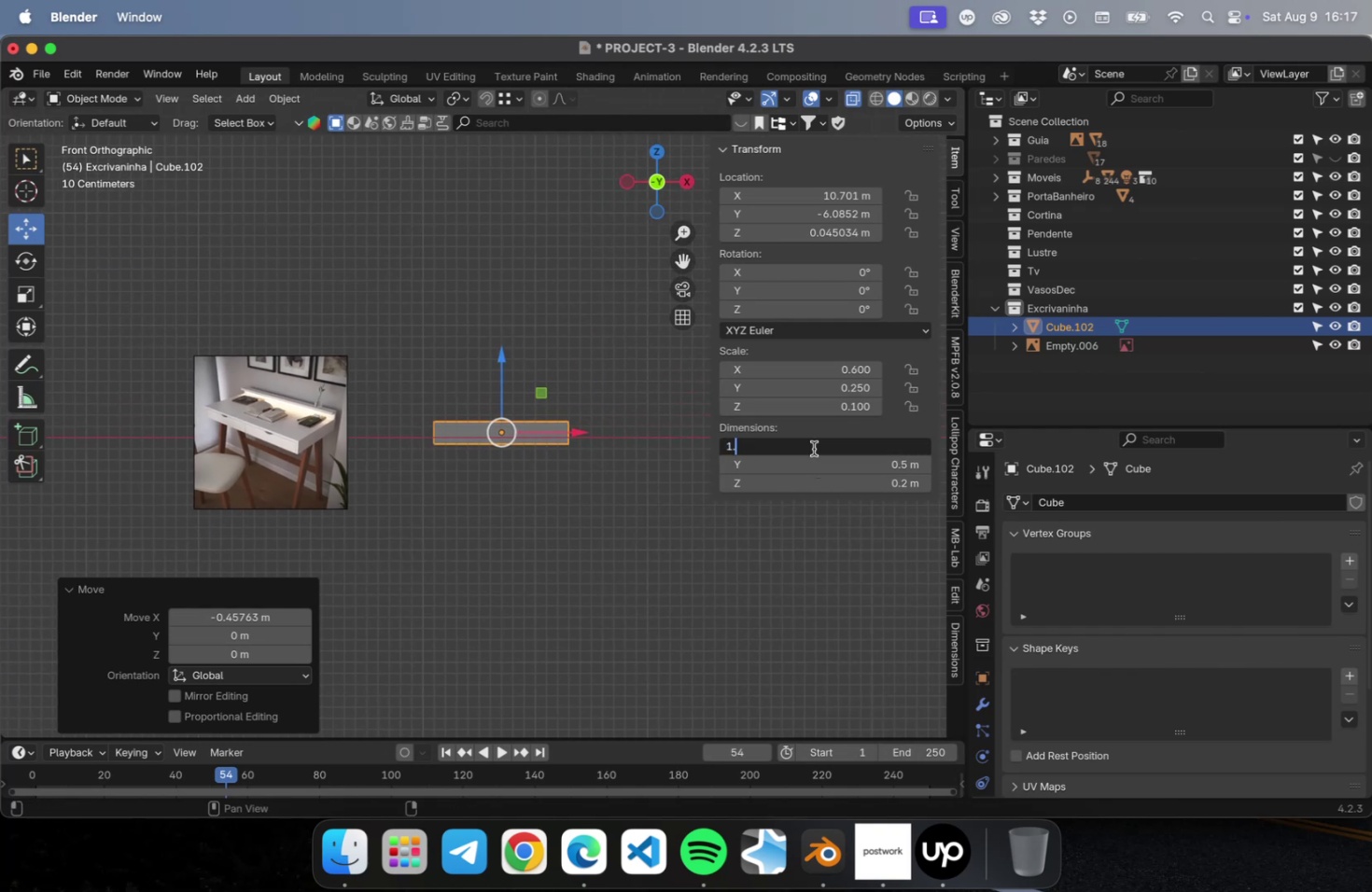 
key(4)
 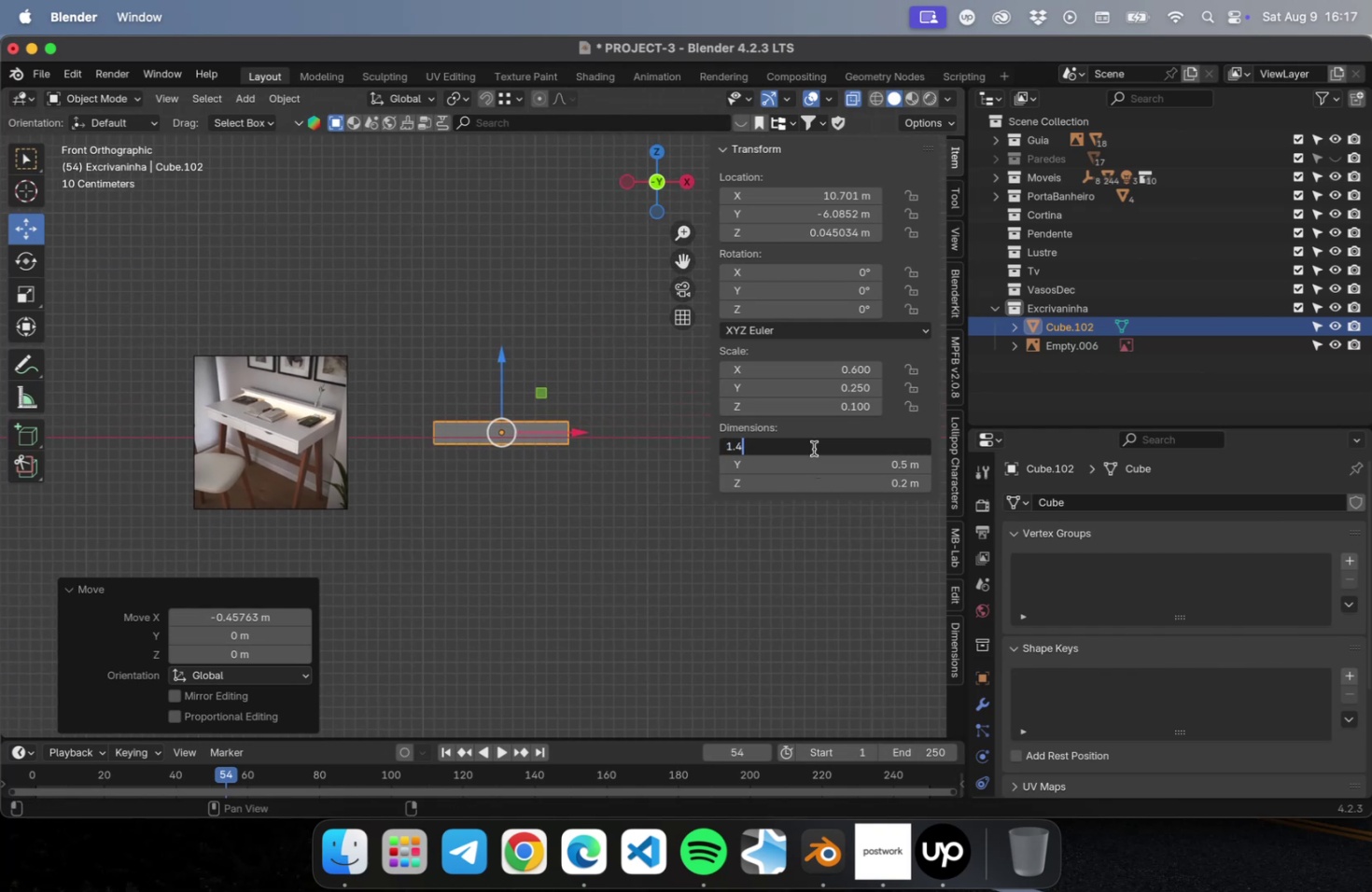 
key(Enter)
 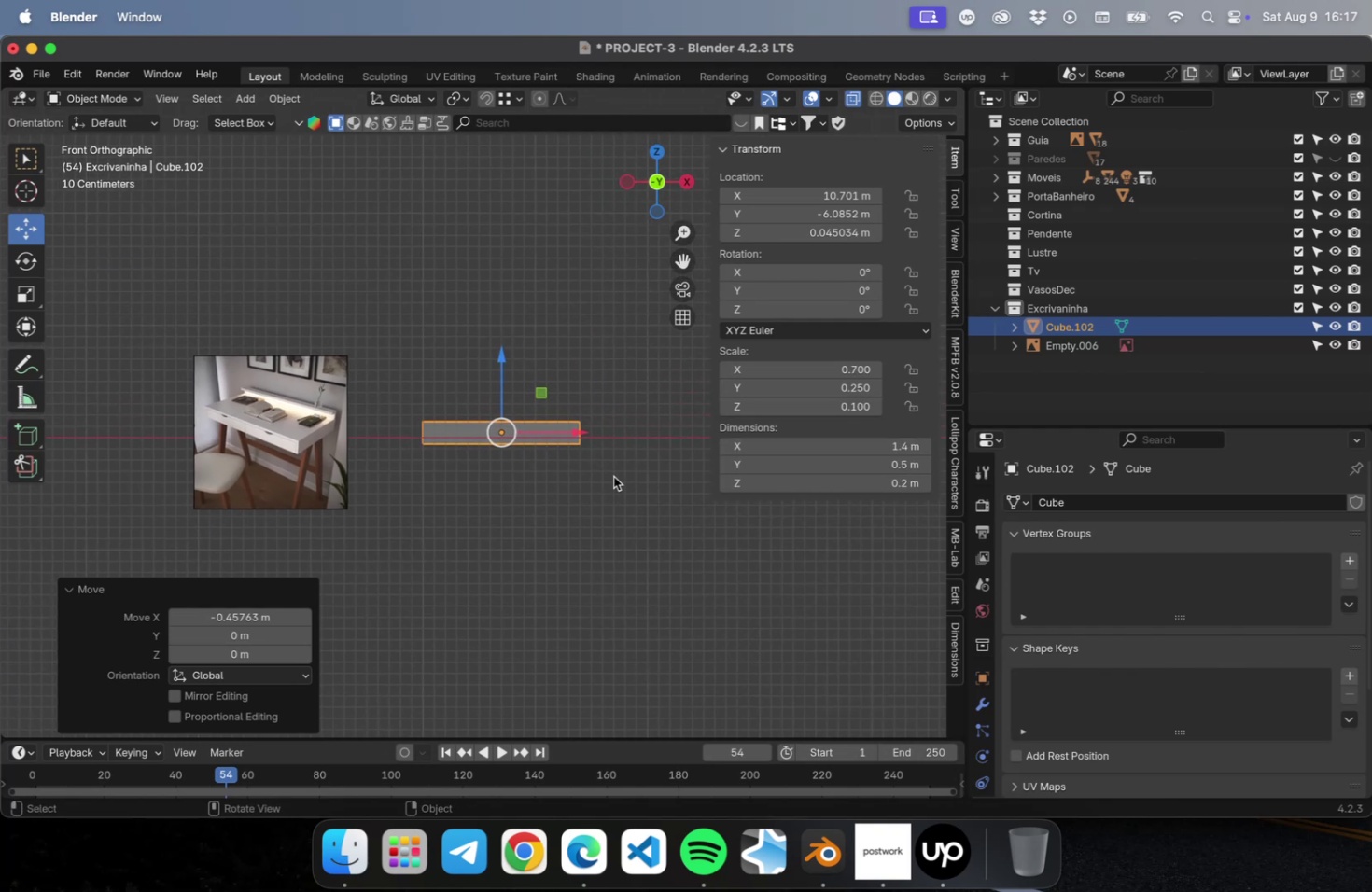 
scroll: coordinate [433, 493], scroll_direction: up, amount: 15.0
 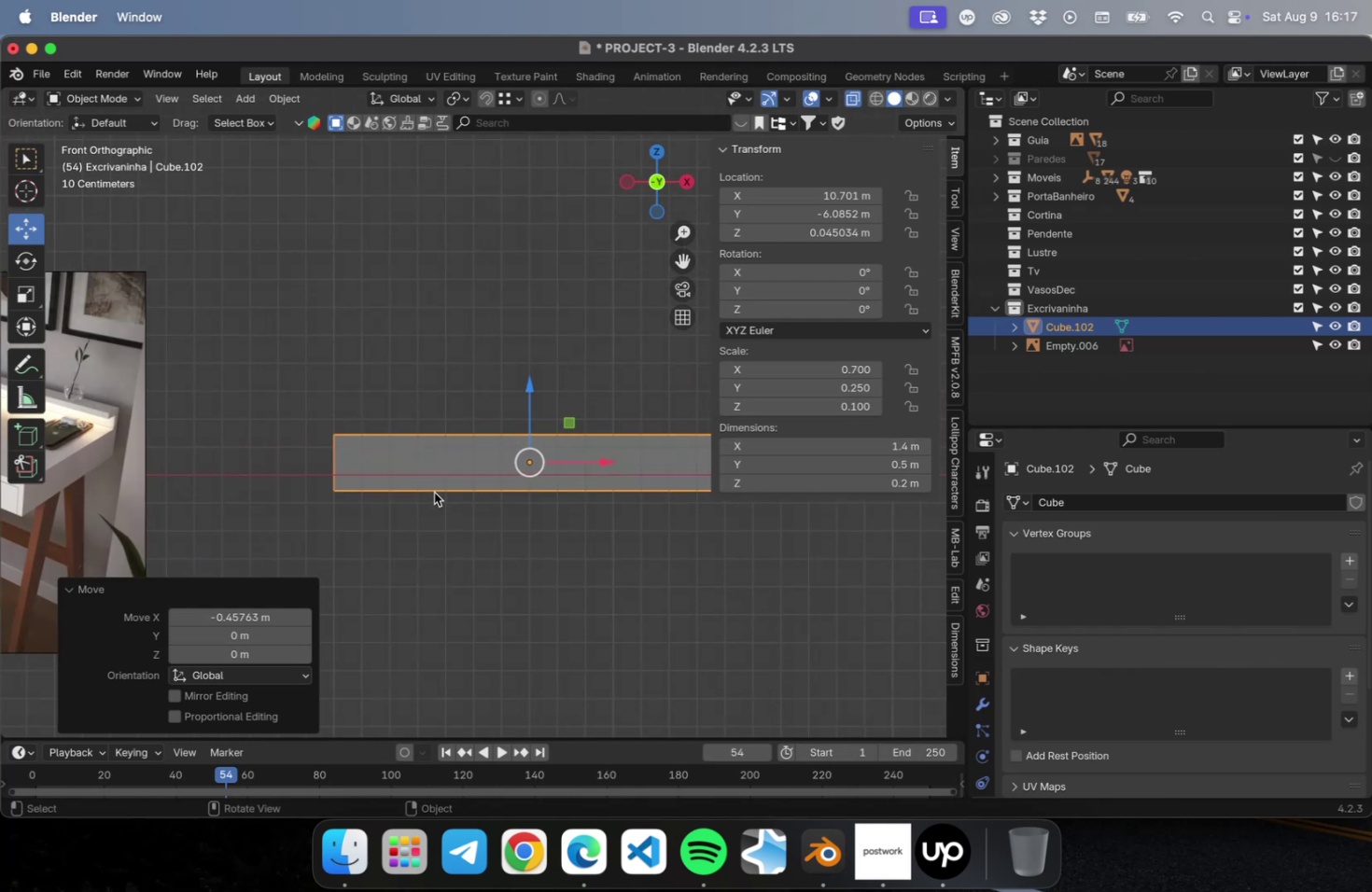 
scroll: coordinate [432, 508], scroll_direction: down, amount: 2.0
 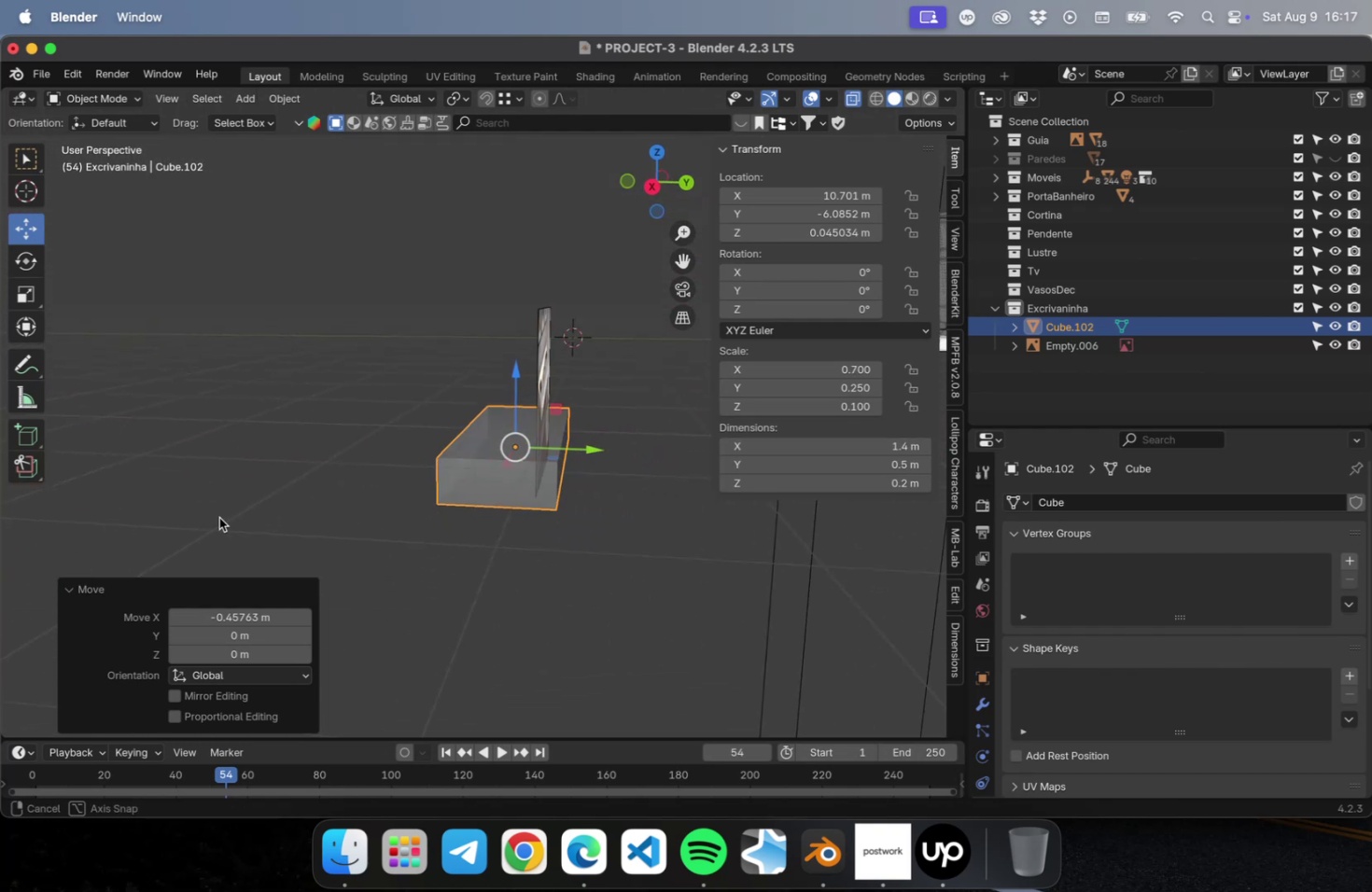 
hold_key(key=ShiftLeft, duration=0.5)
 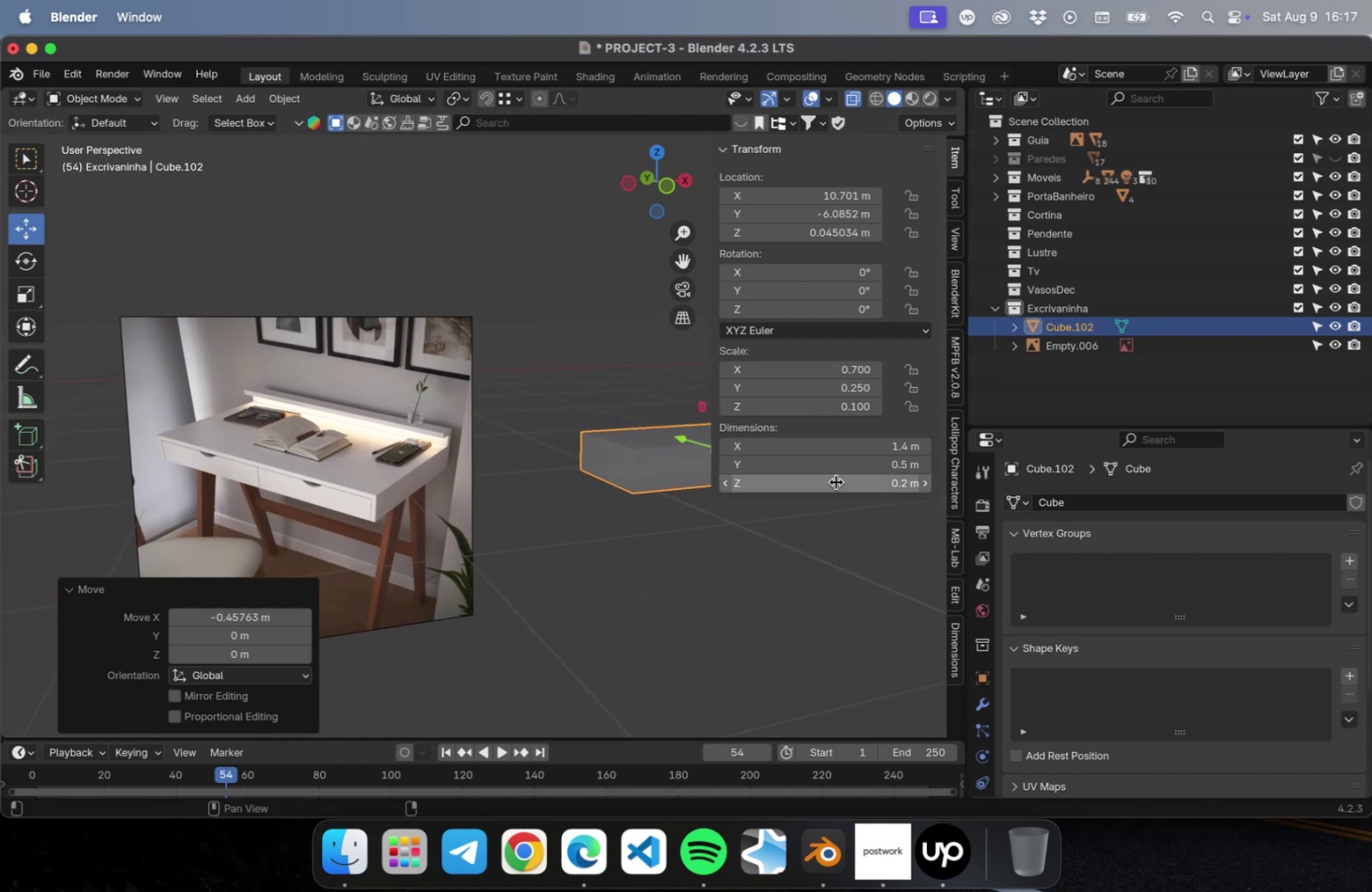 
left_click([834, 481])
 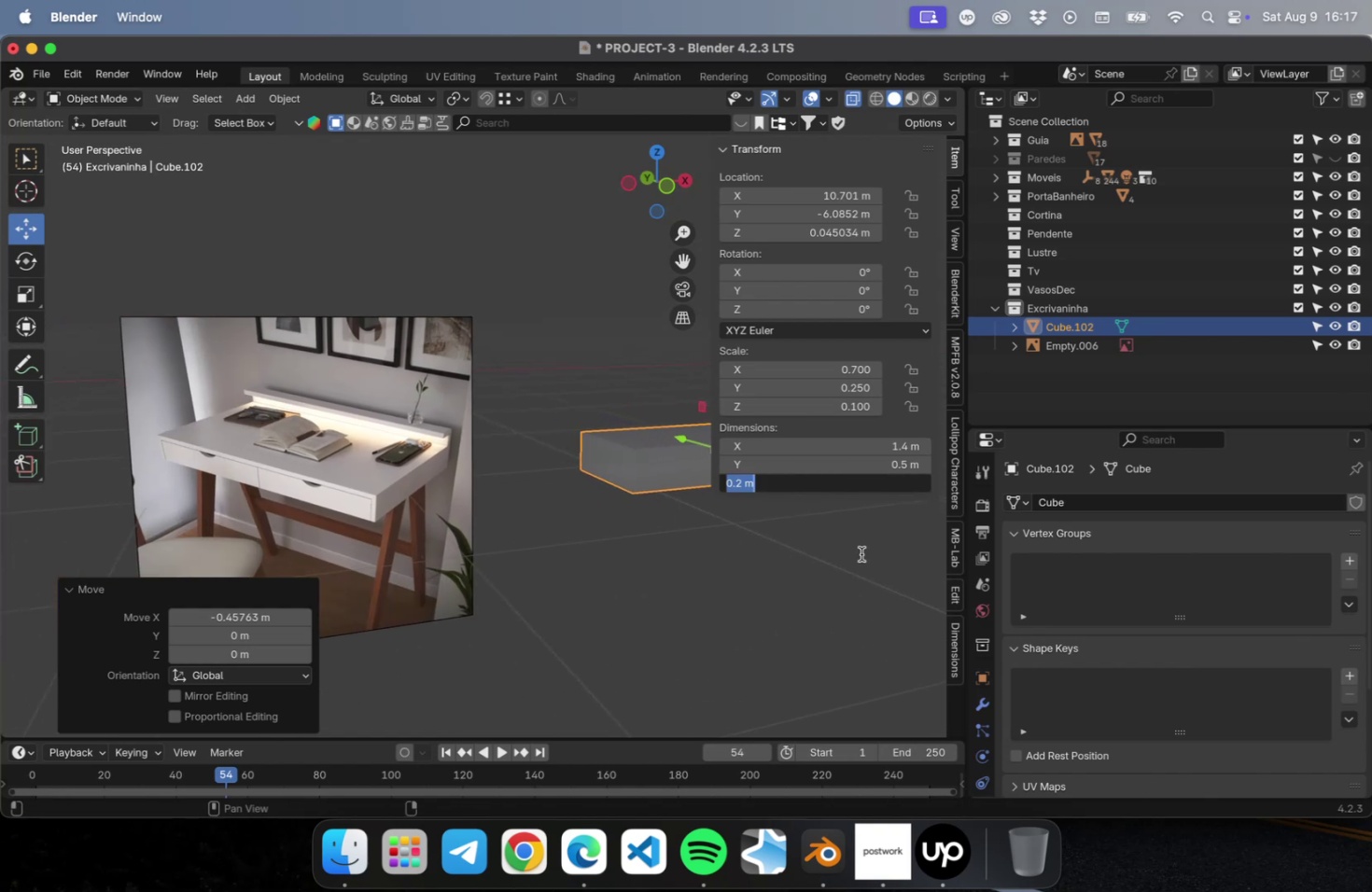 
type(.15)
 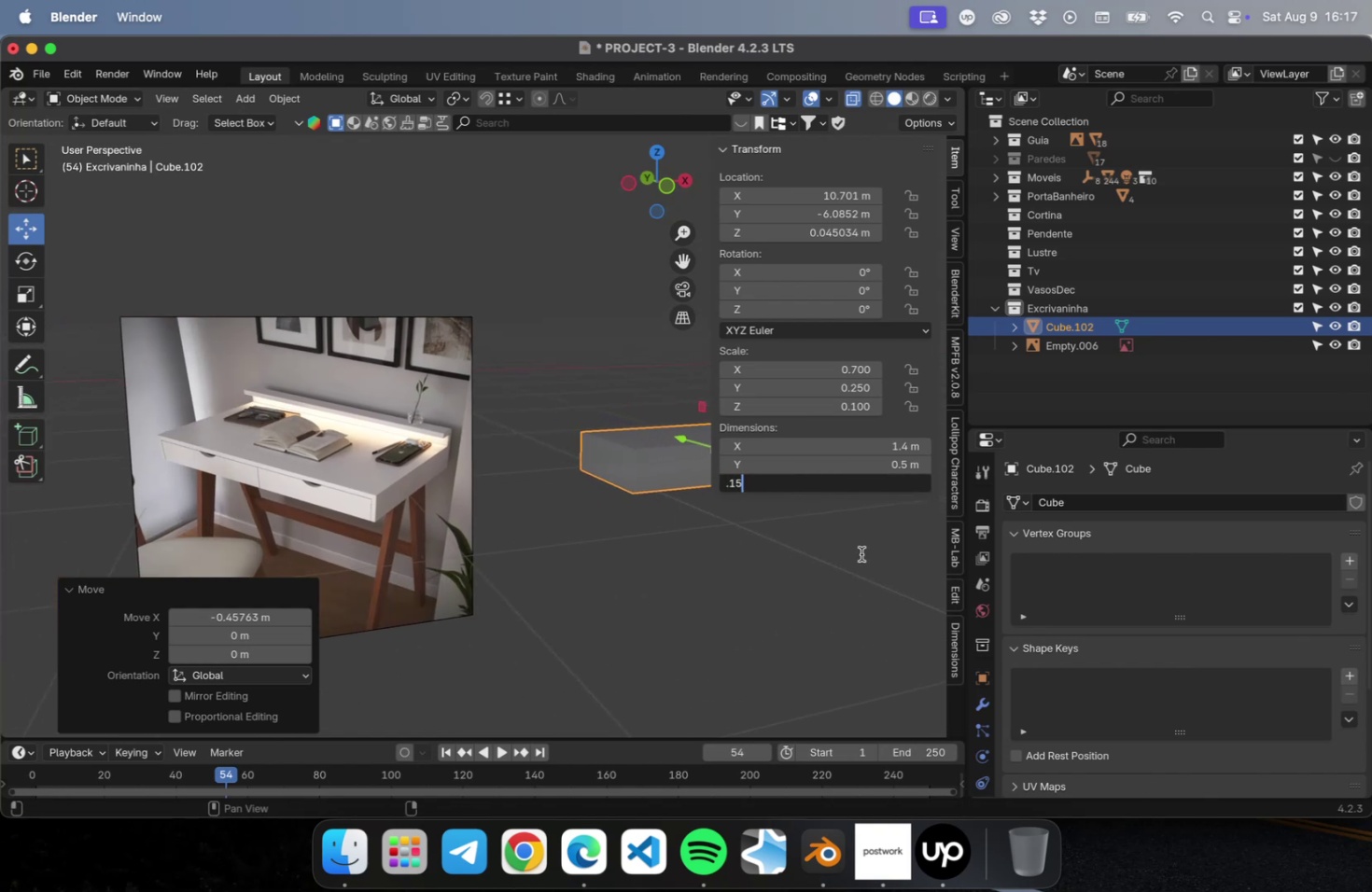 
key(Enter)
 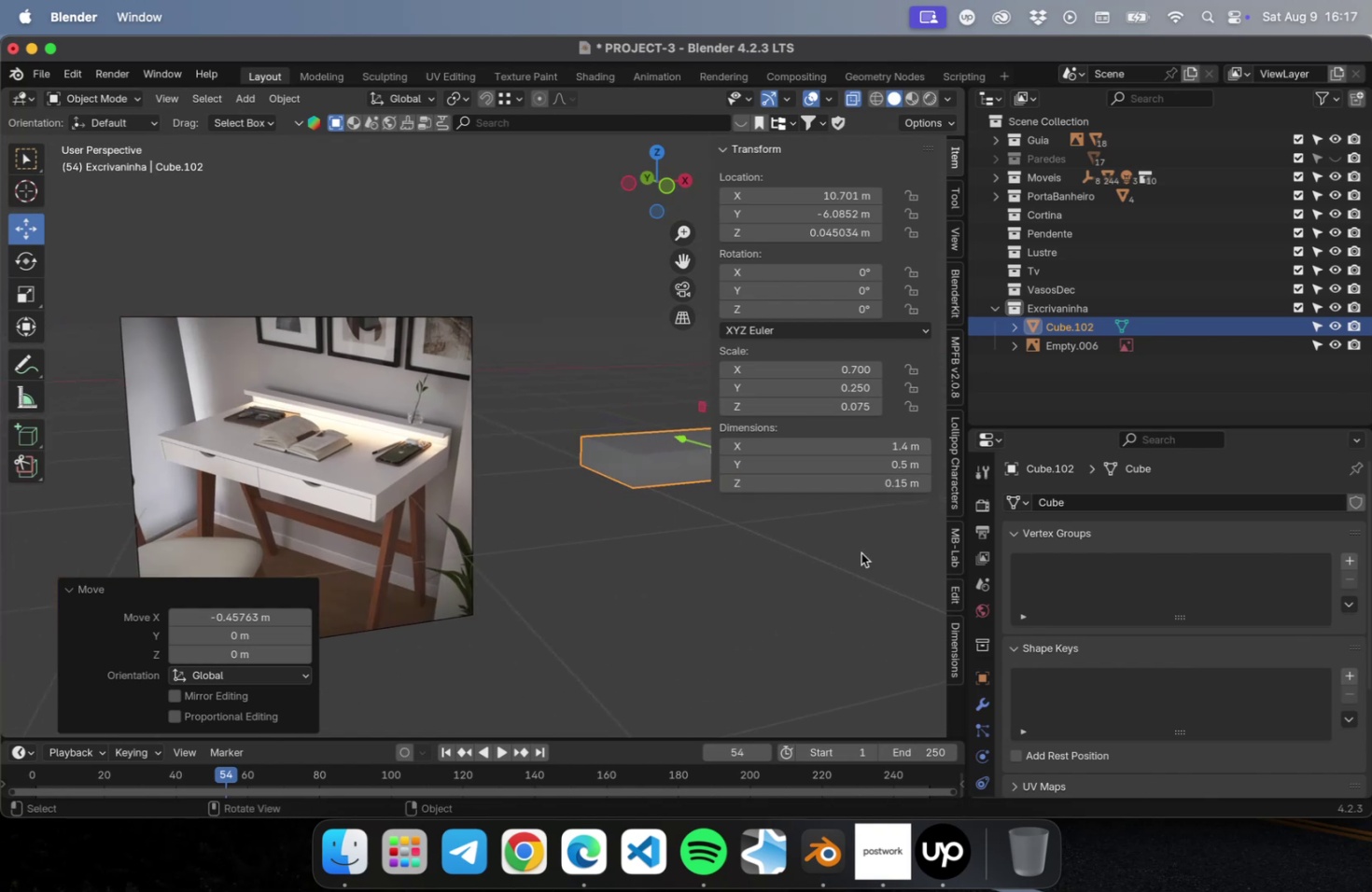 
hold_key(key=ShiftLeft, duration=0.57)
 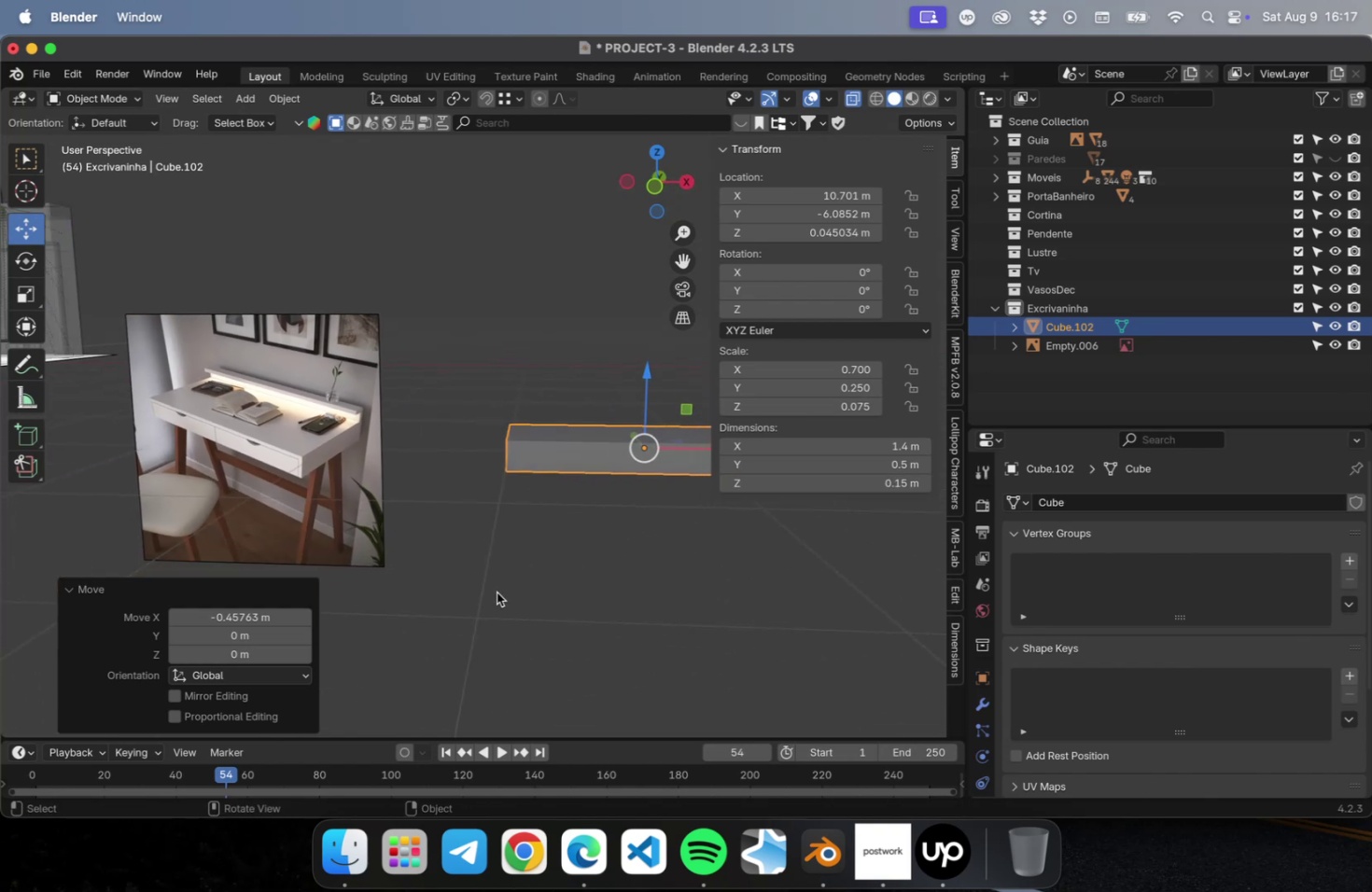 
key(Meta+S)
 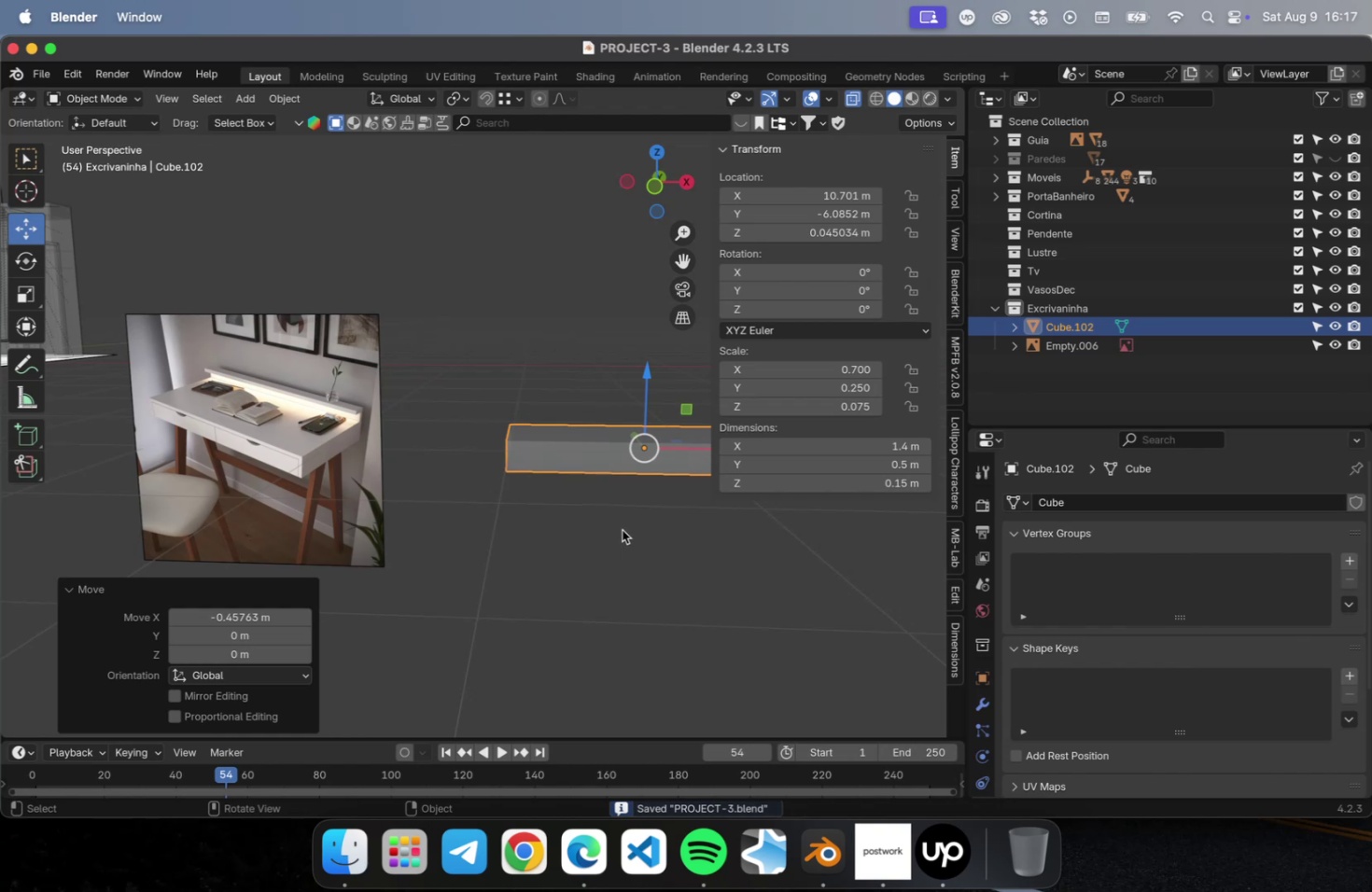 
key(NumLock)
 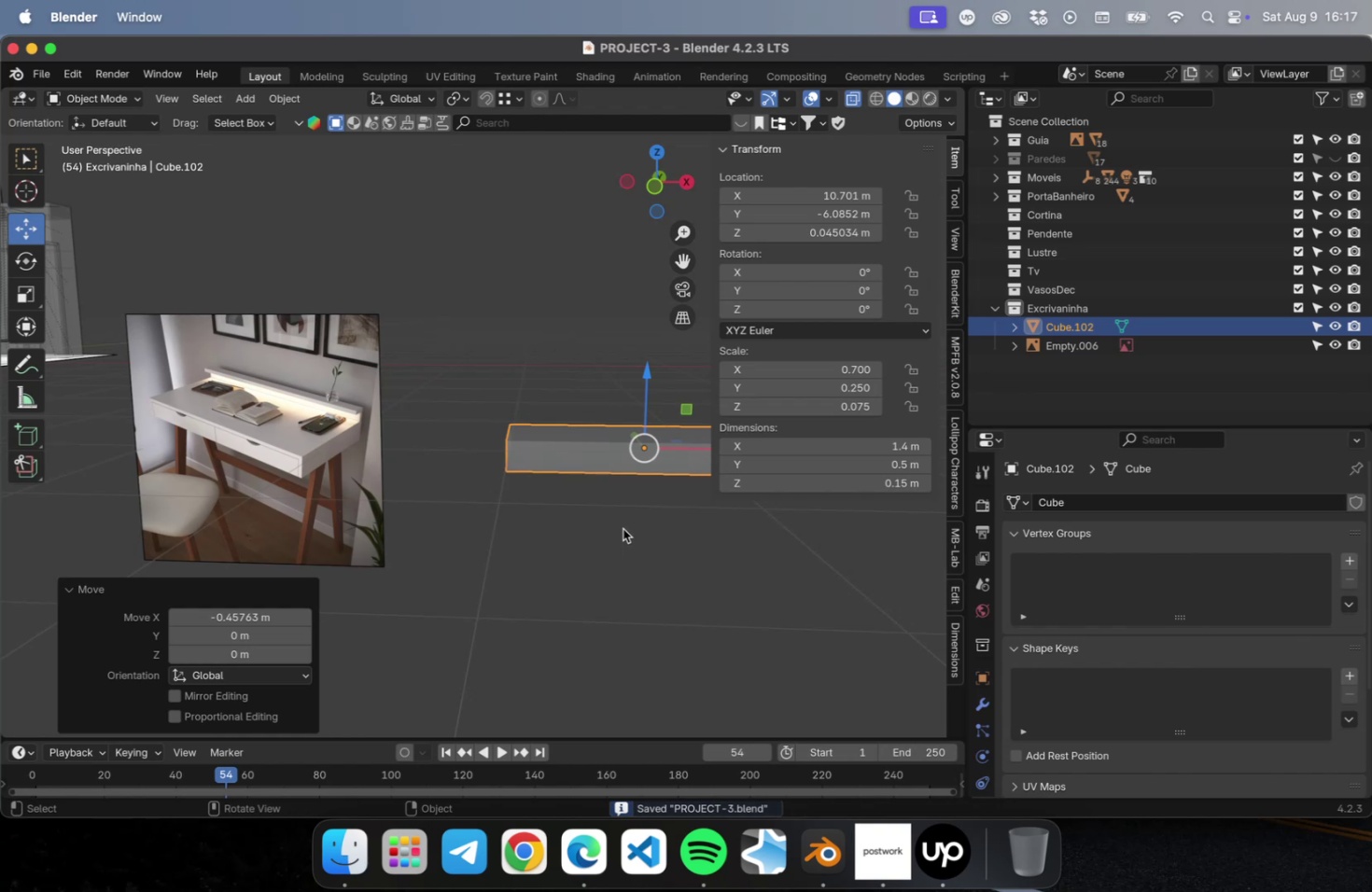 
key(Numpad1)
 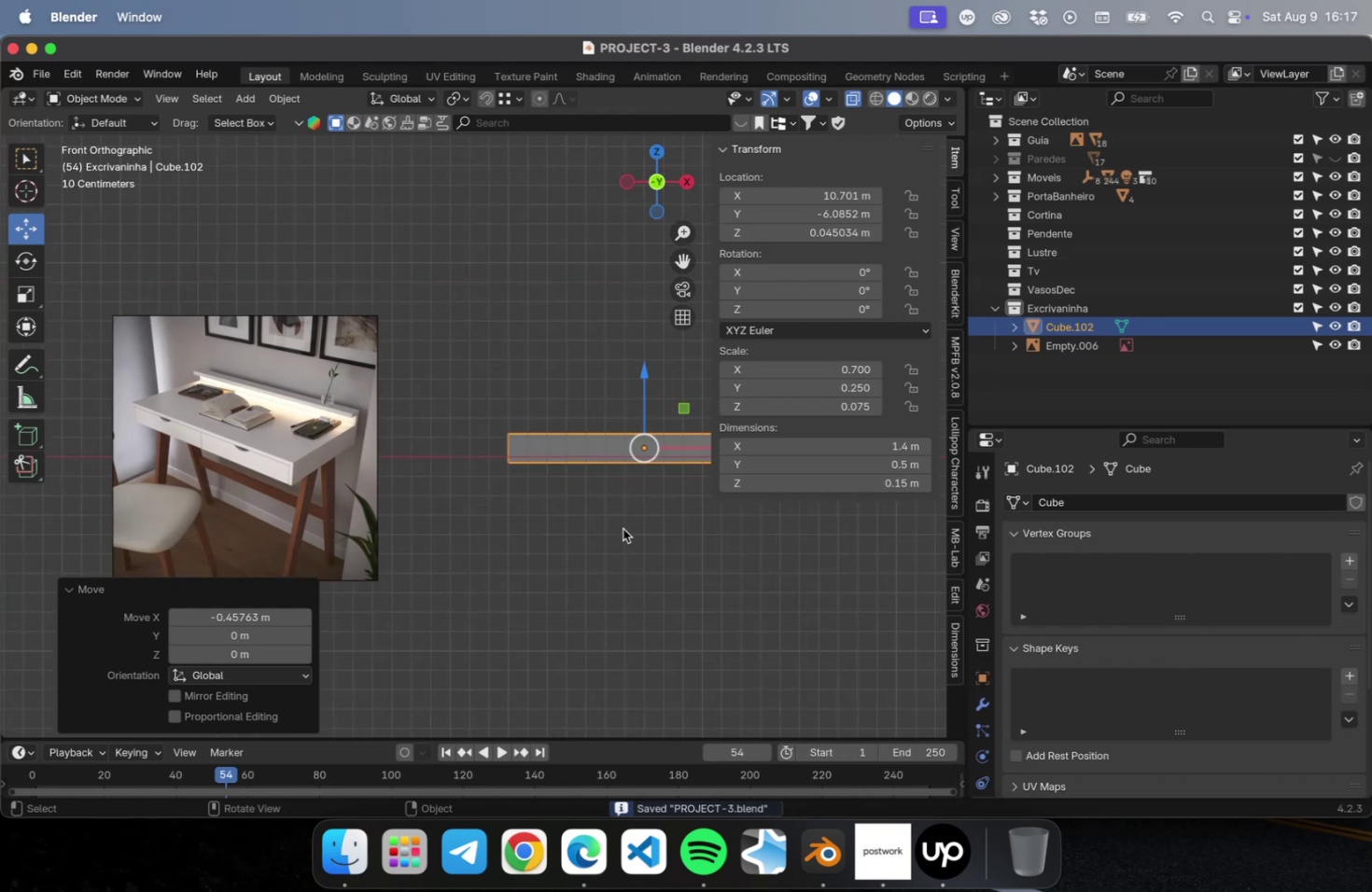 
hold_key(key=ShiftLeft, duration=0.72)
 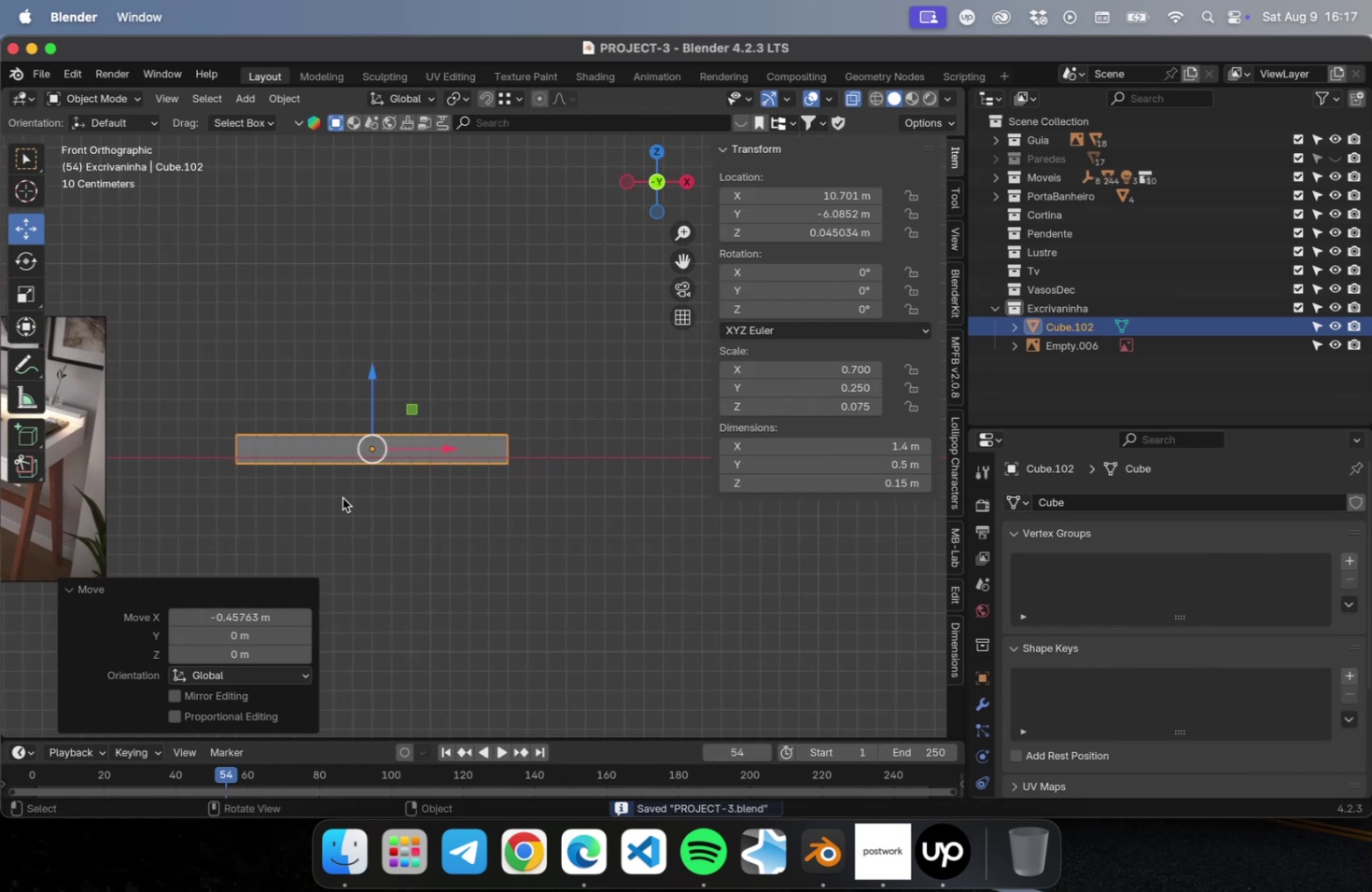 
scroll: coordinate [344, 492], scroll_direction: up, amount: 9.0
 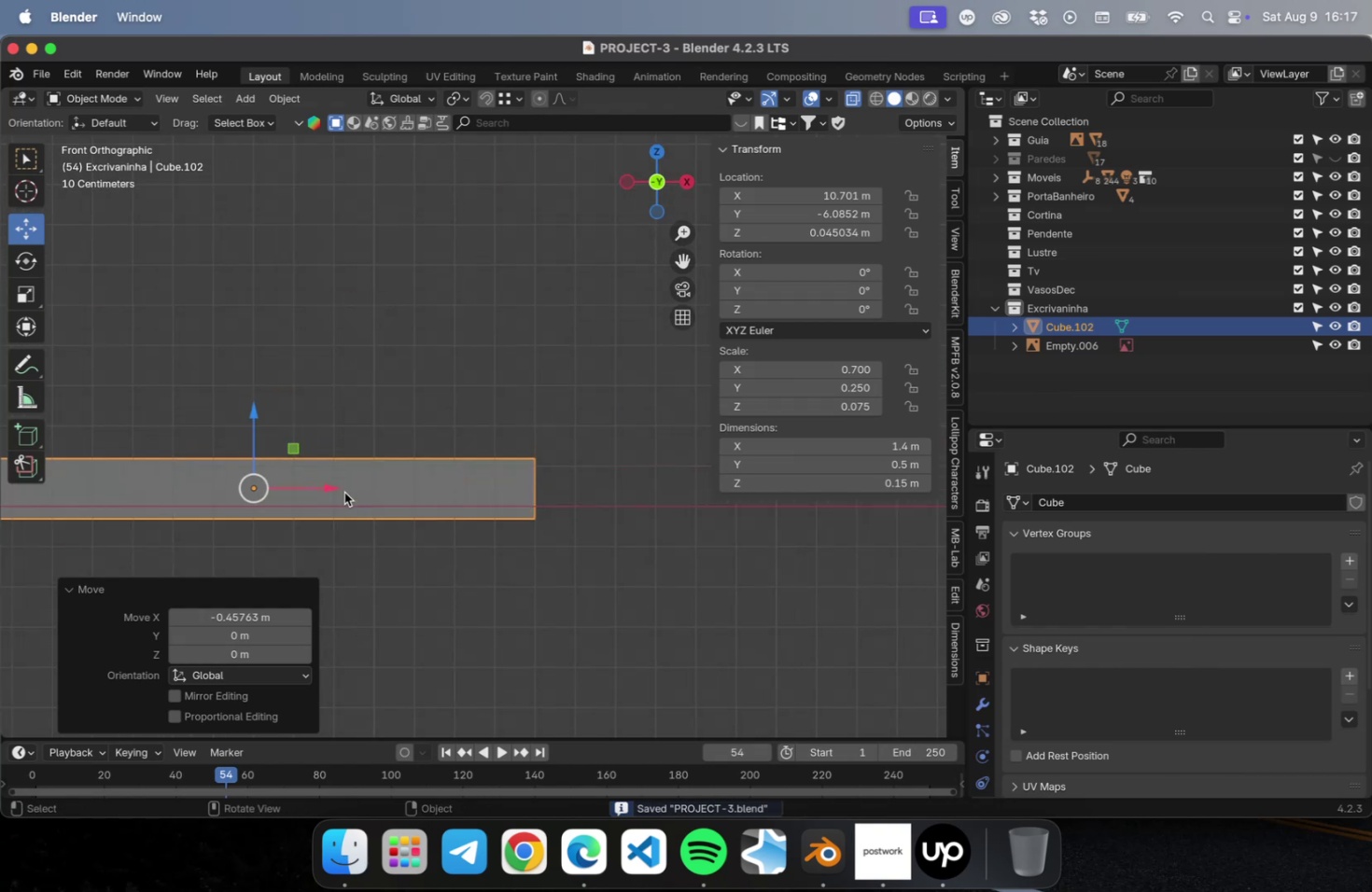 
hold_key(key=ShiftLeft, duration=0.48)
 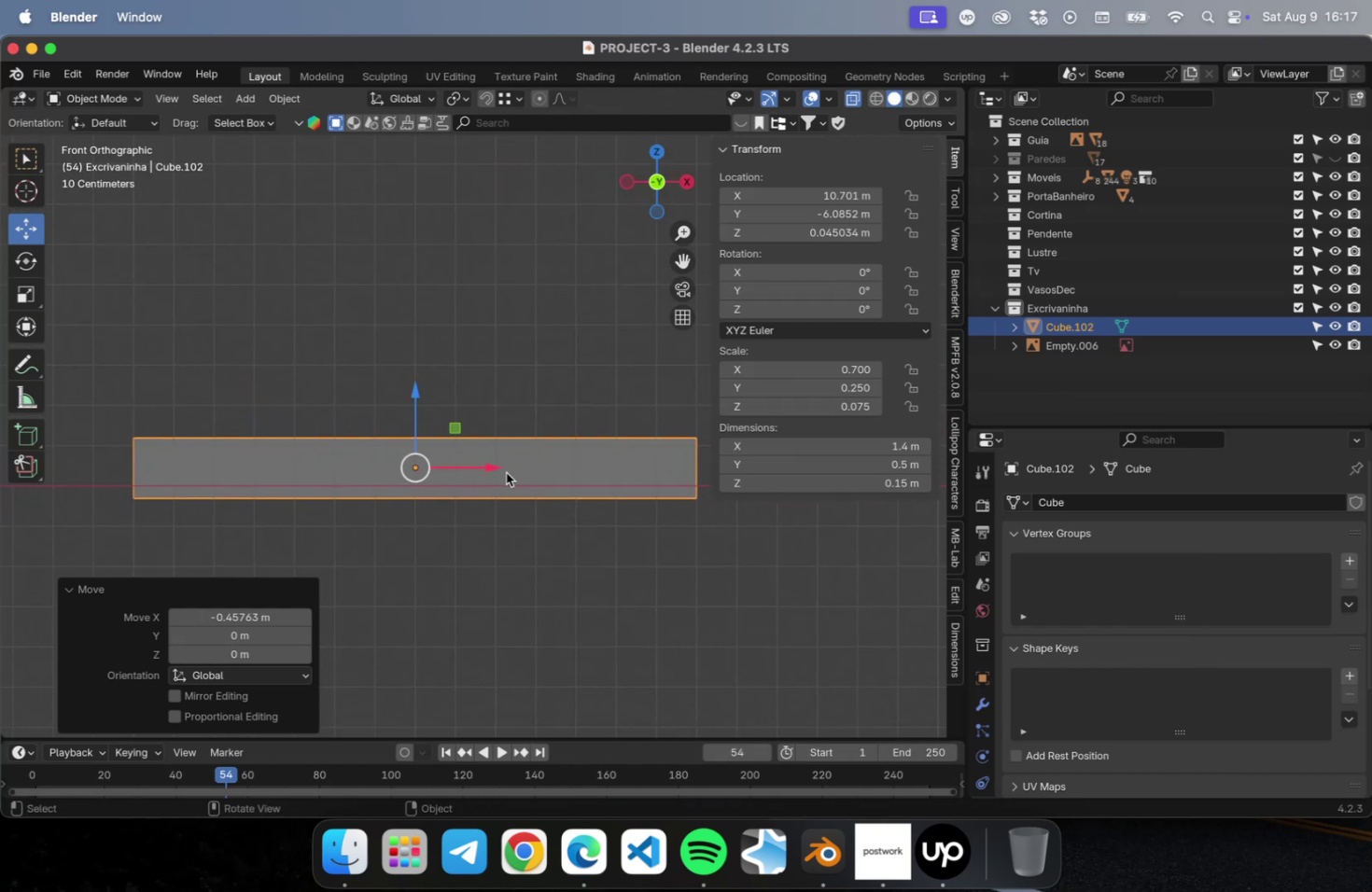 
key(Tab)
type(23)
 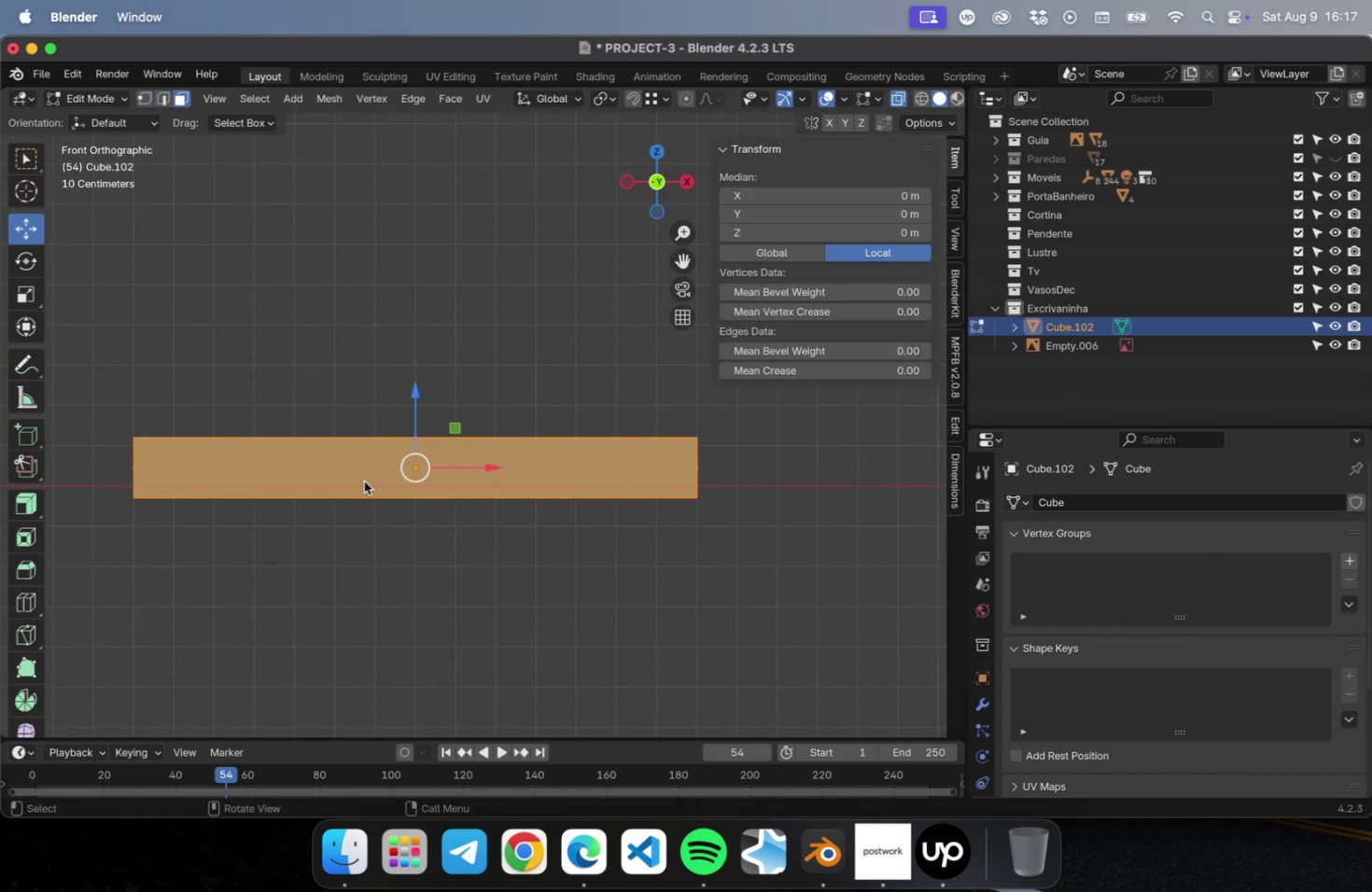 
left_click([361, 478])
 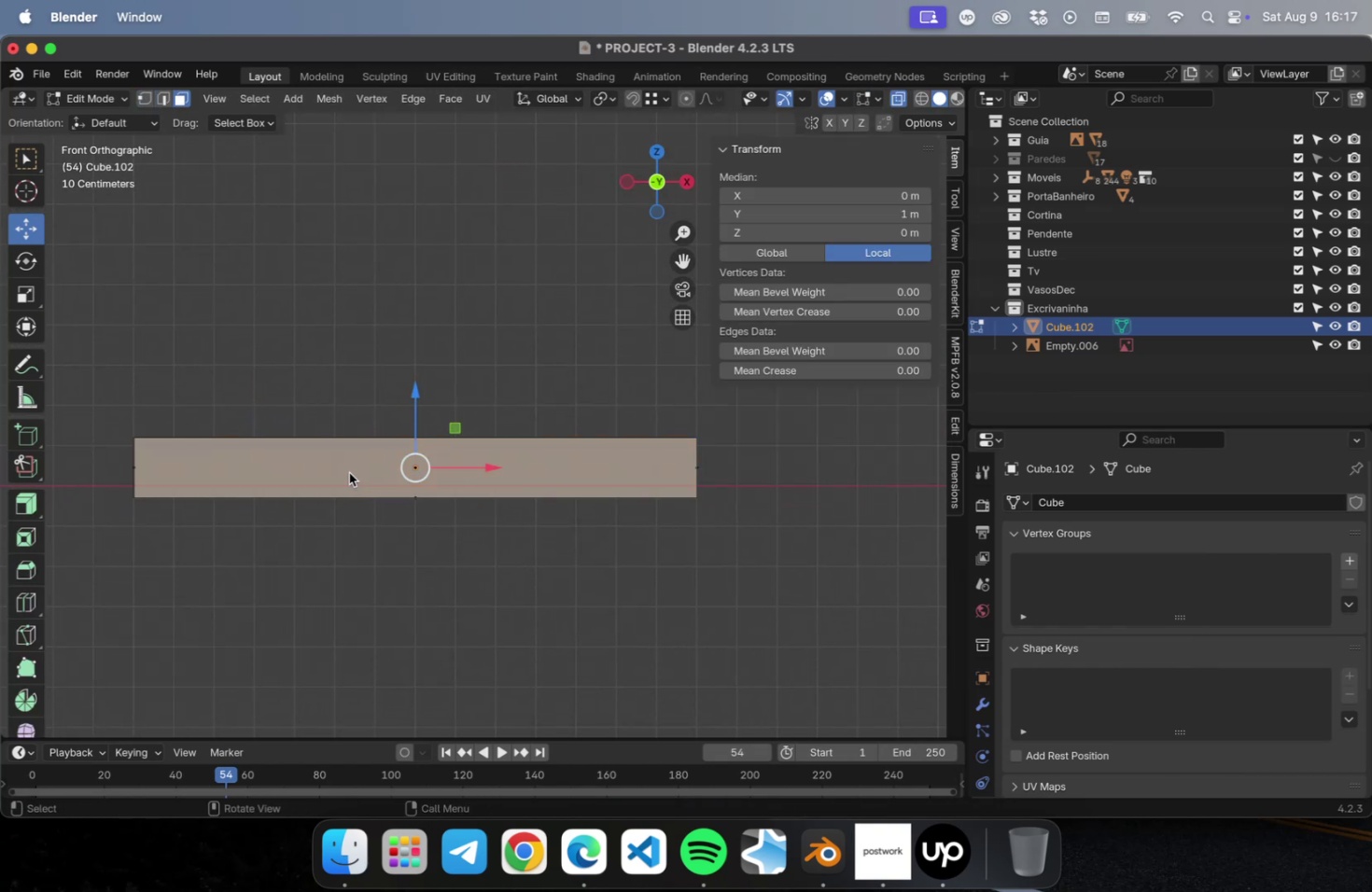 
left_click([349, 472])
 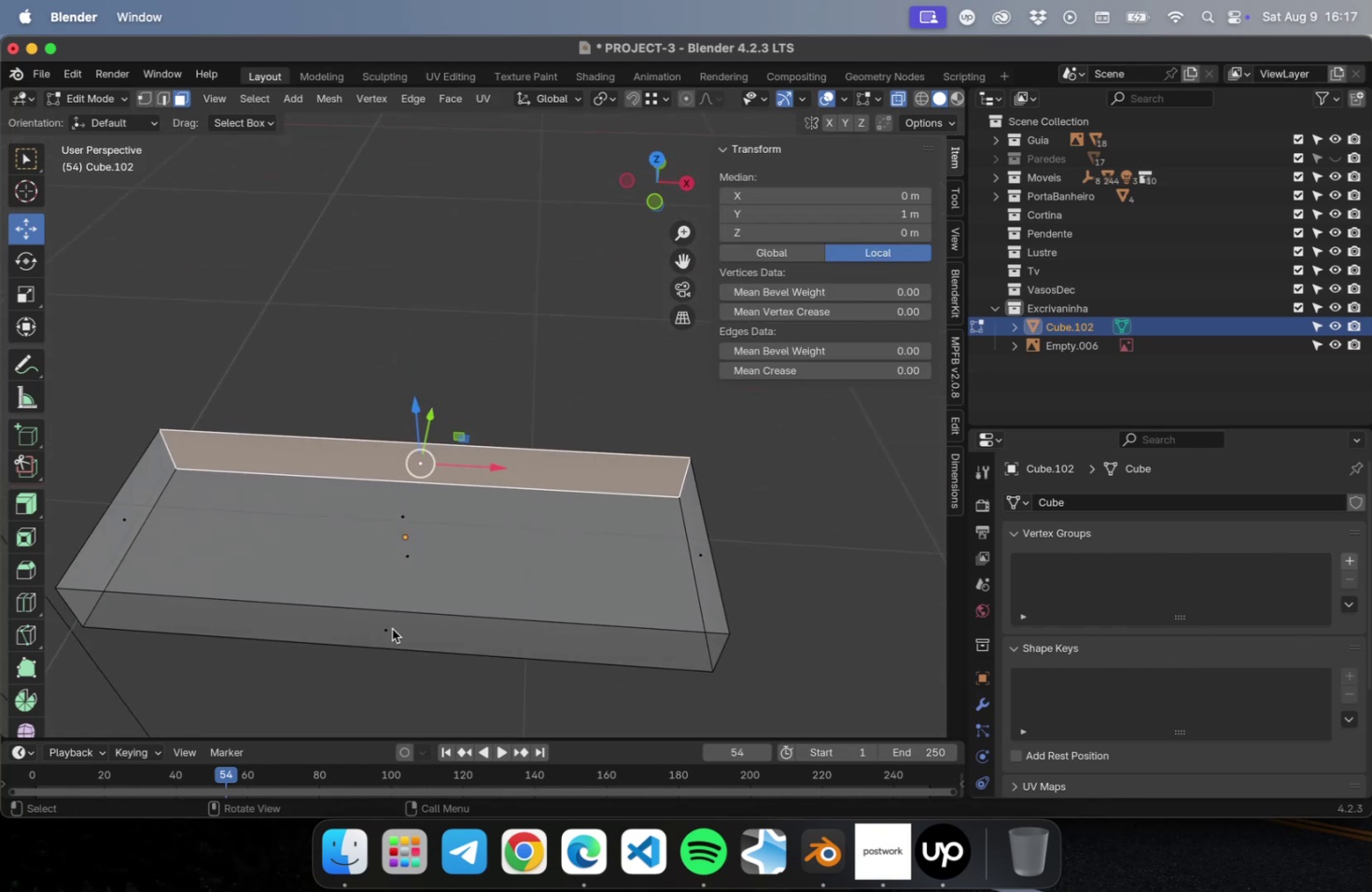 
scroll: coordinate [463, 639], scroll_direction: down, amount: 24.0
 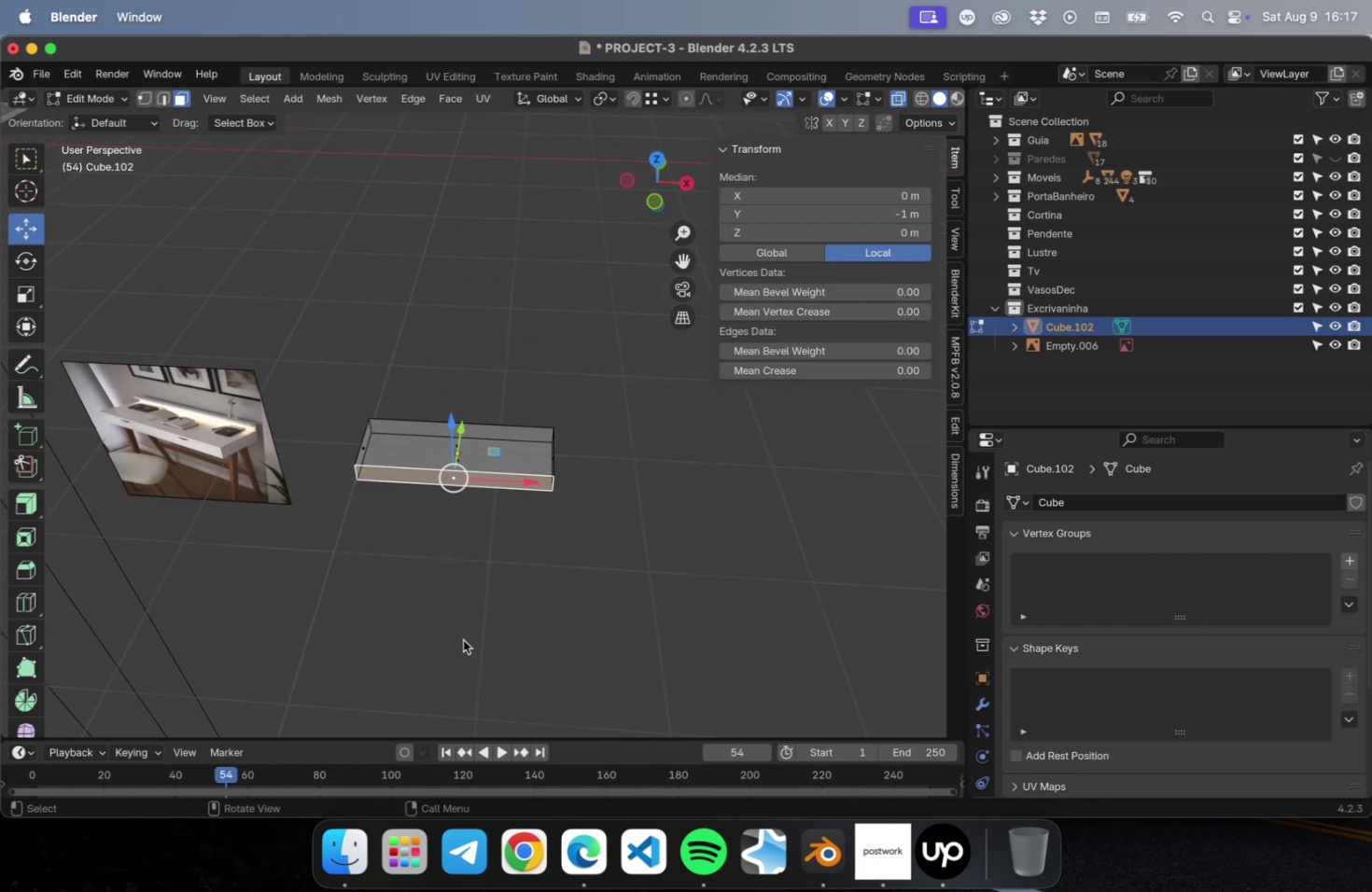 
key(NumLock)
 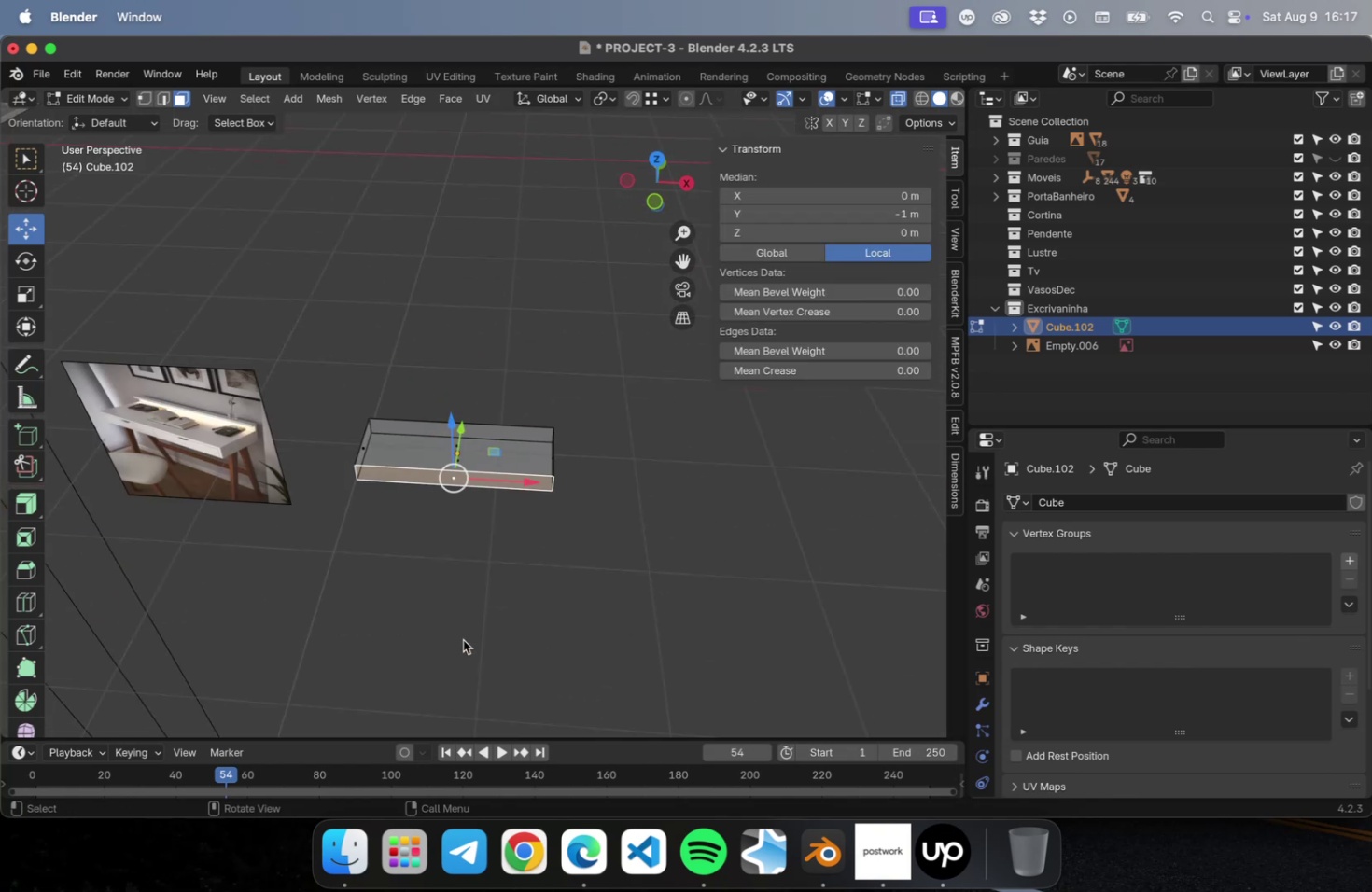 
key(Numpad1)
 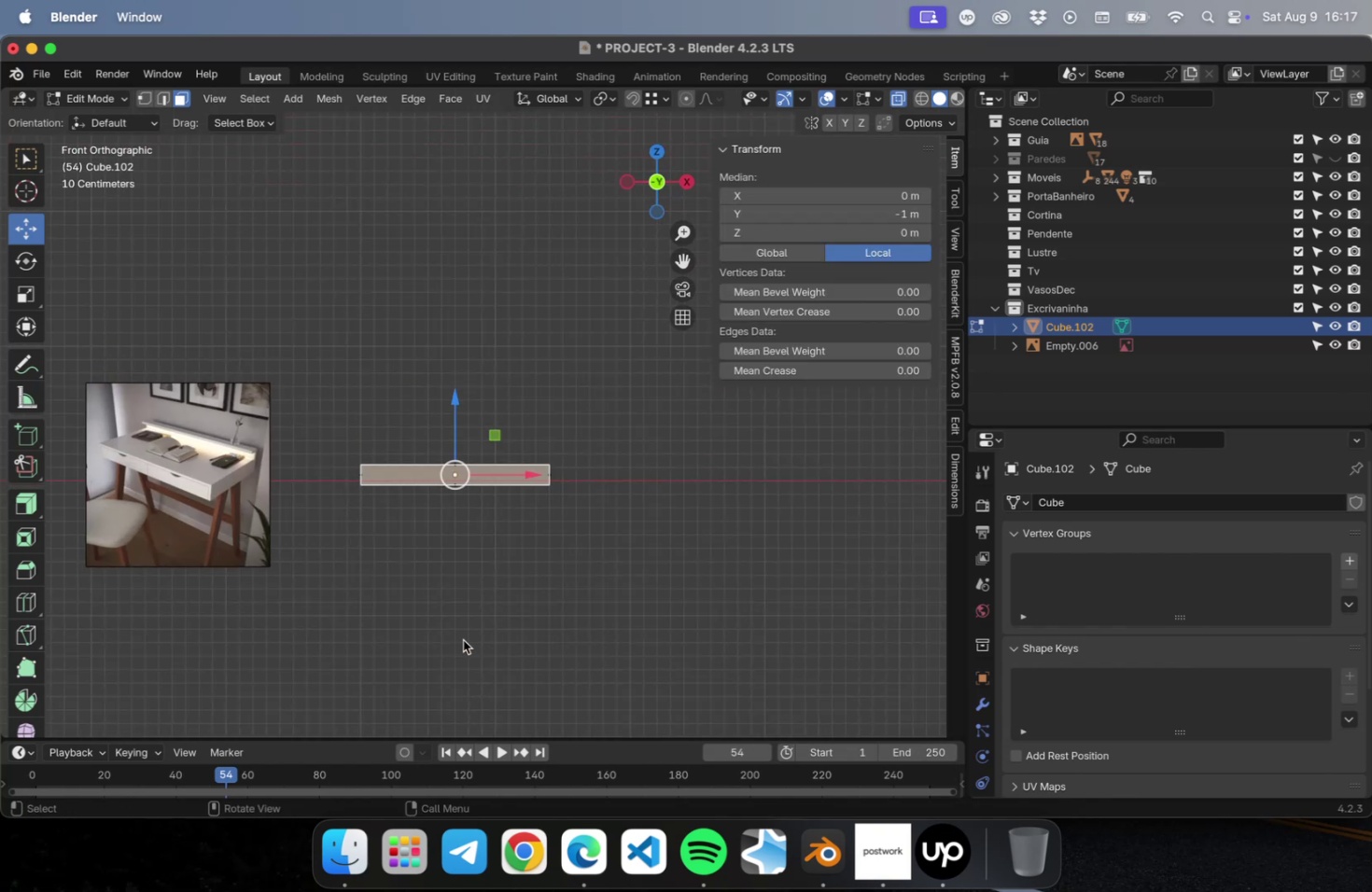 
scroll: coordinate [465, 613], scroll_direction: up, amount: 31.0
 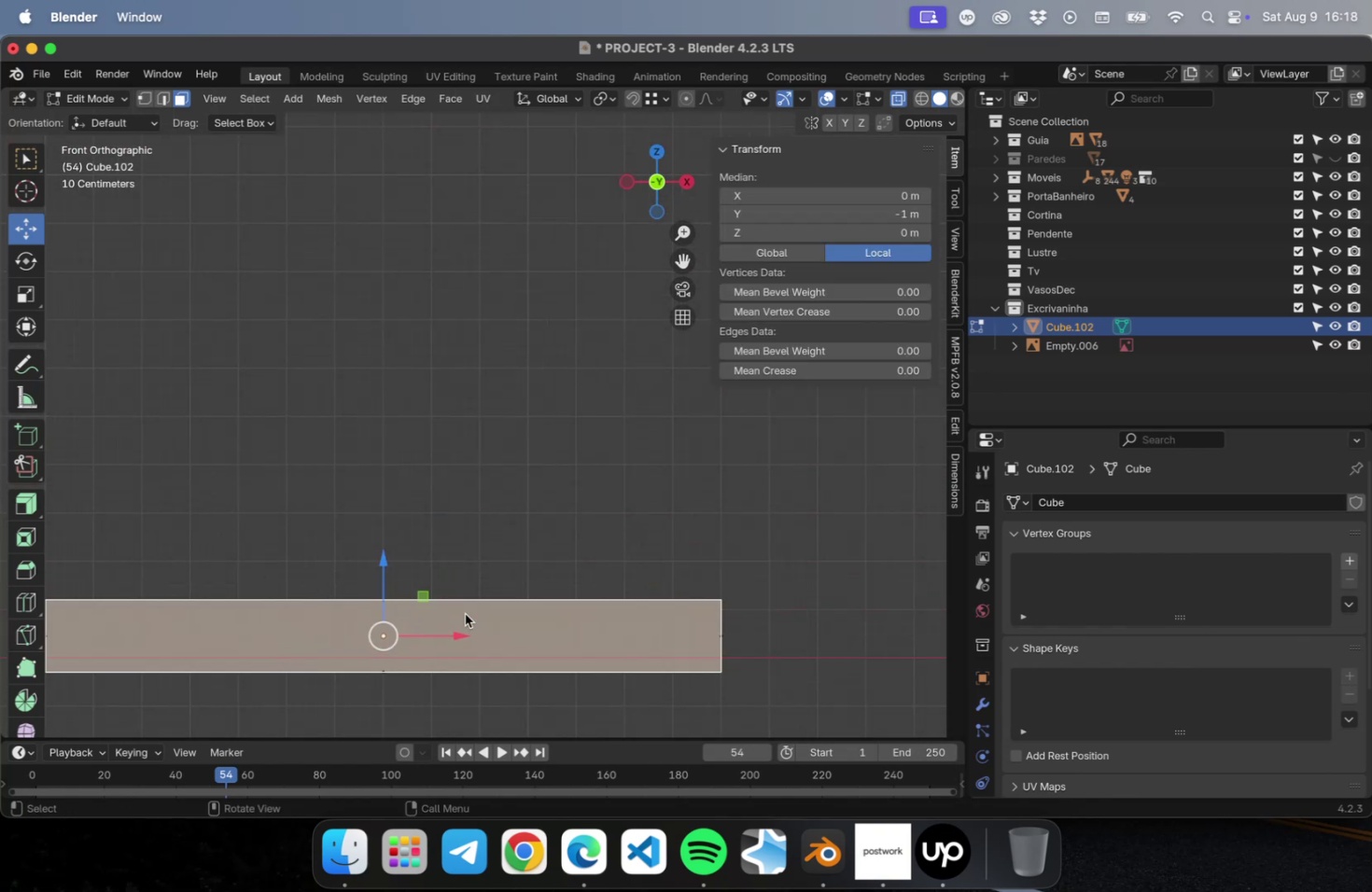 
hold_key(key=ShiftLeft, duration=0.8)
 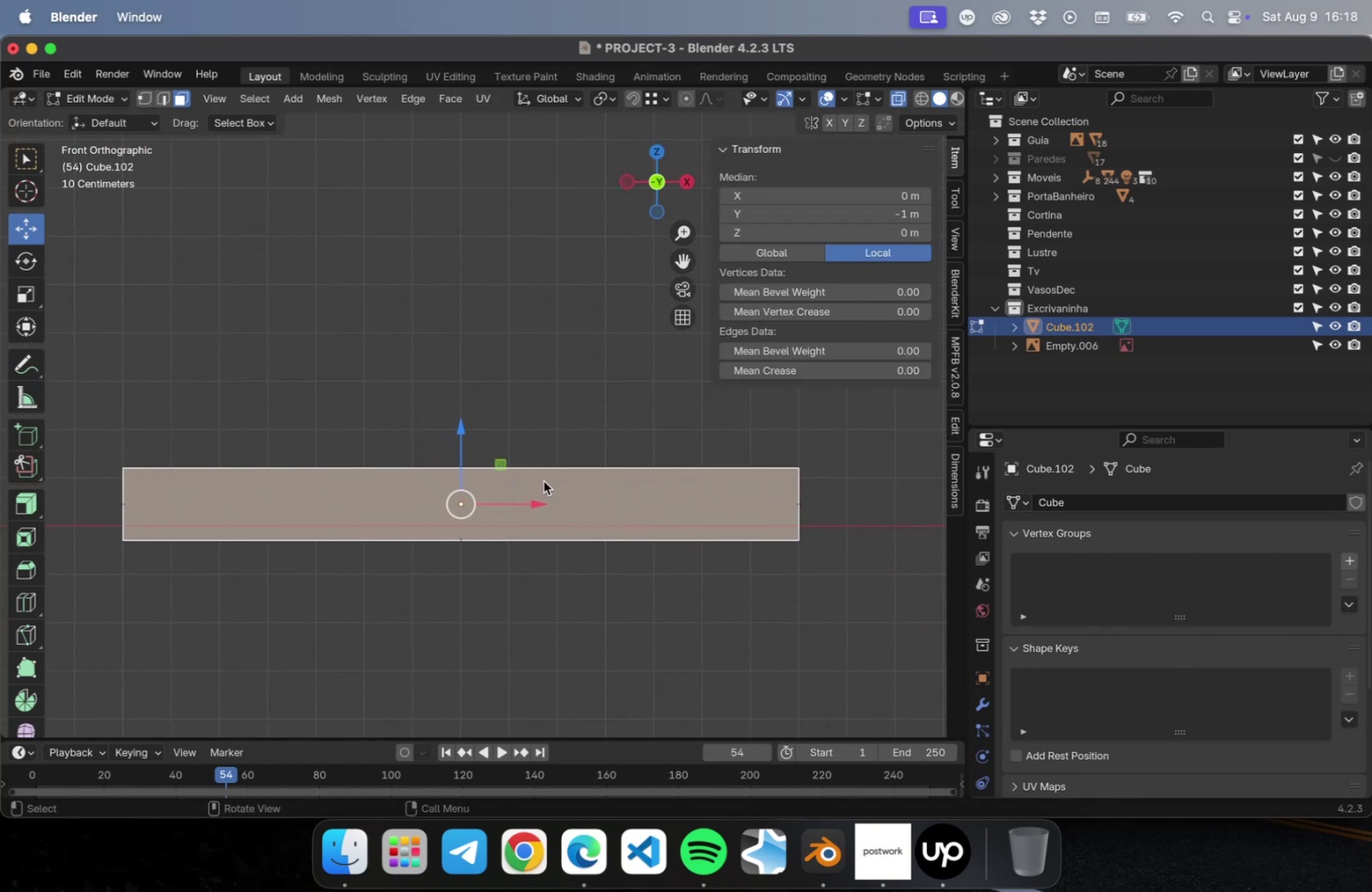 
key(I)
 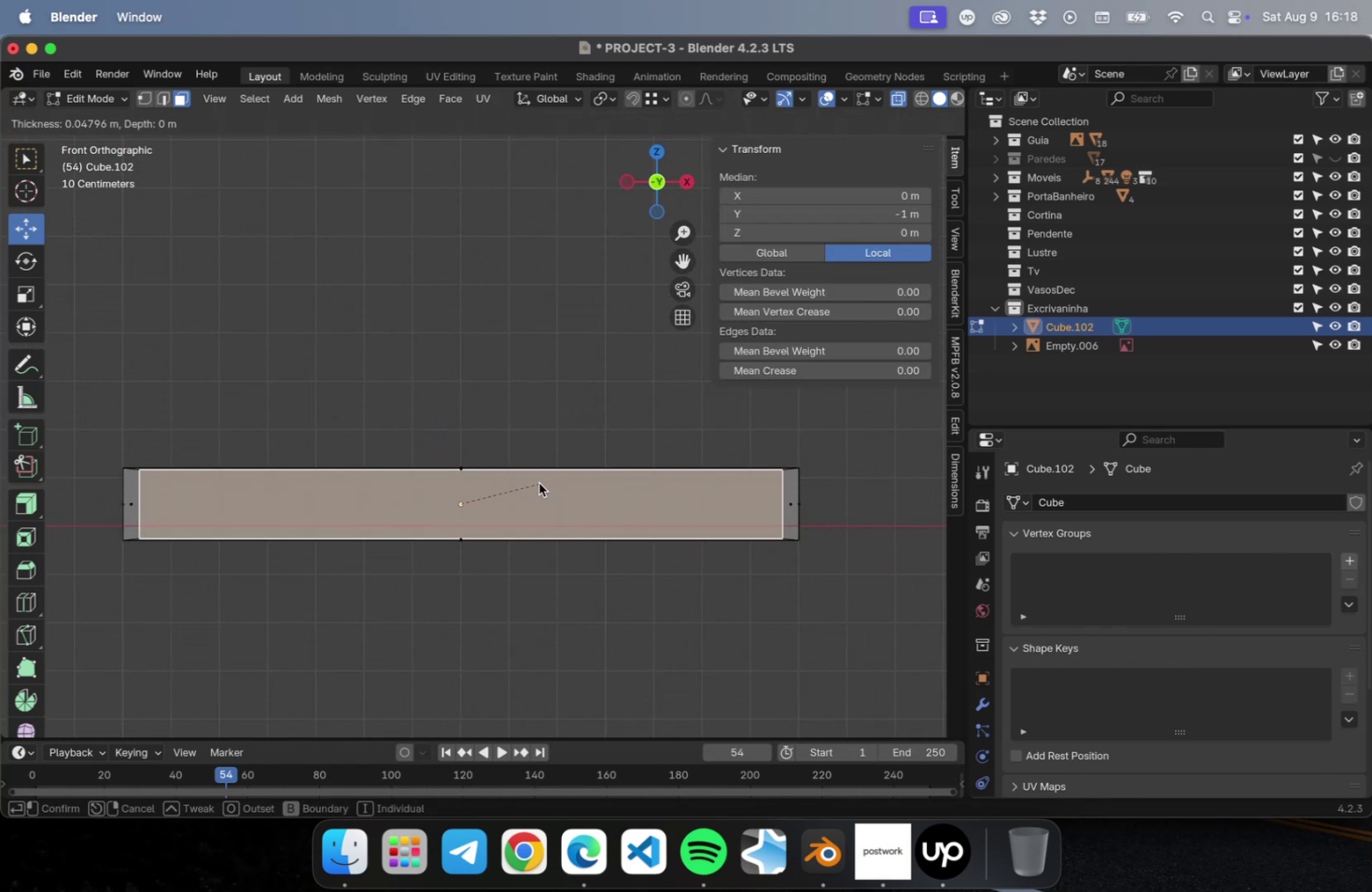 
left_click([539, 482])
 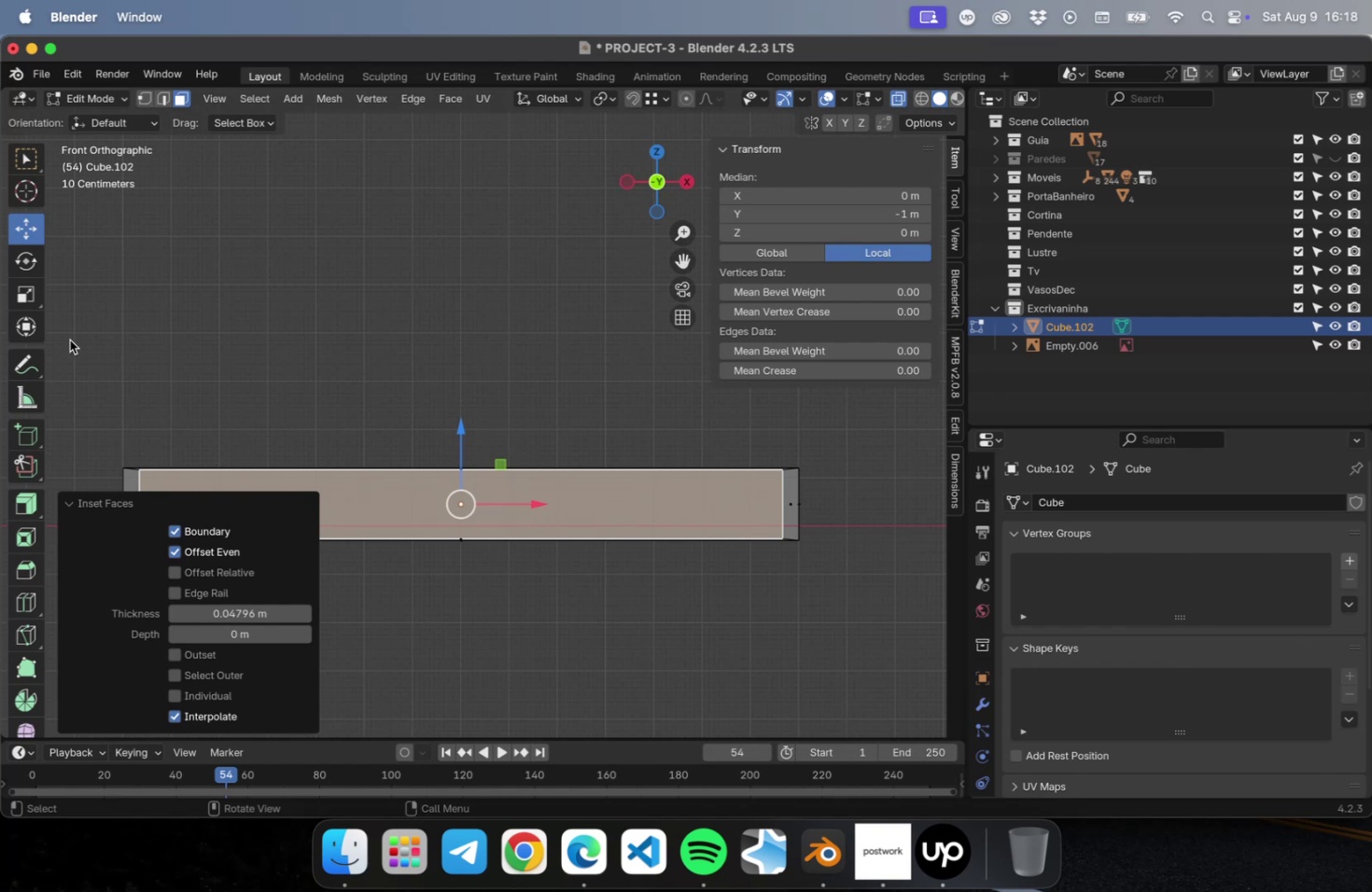 
mouse_move([26, 295])
 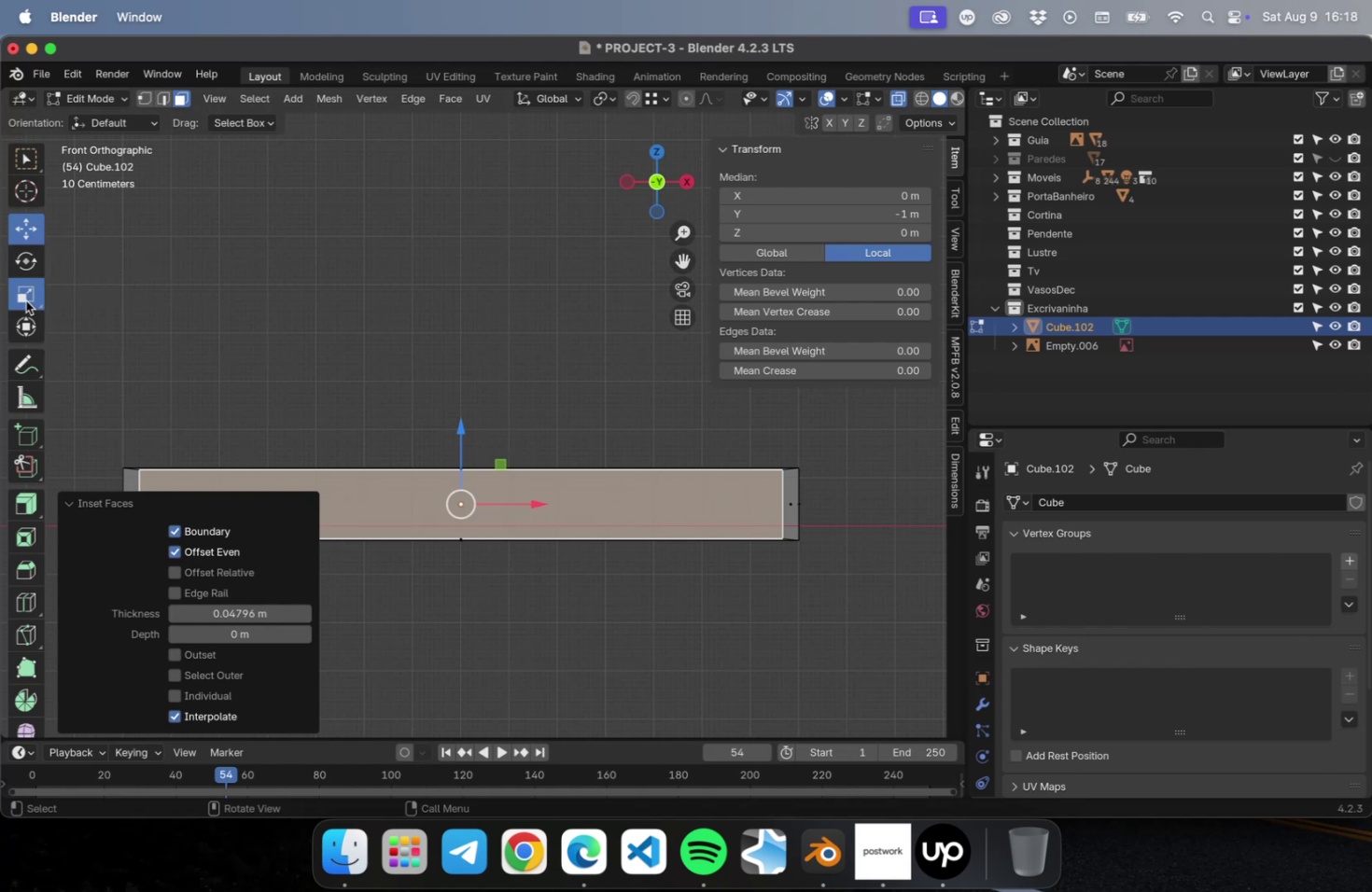 
left_click([26, 300])
 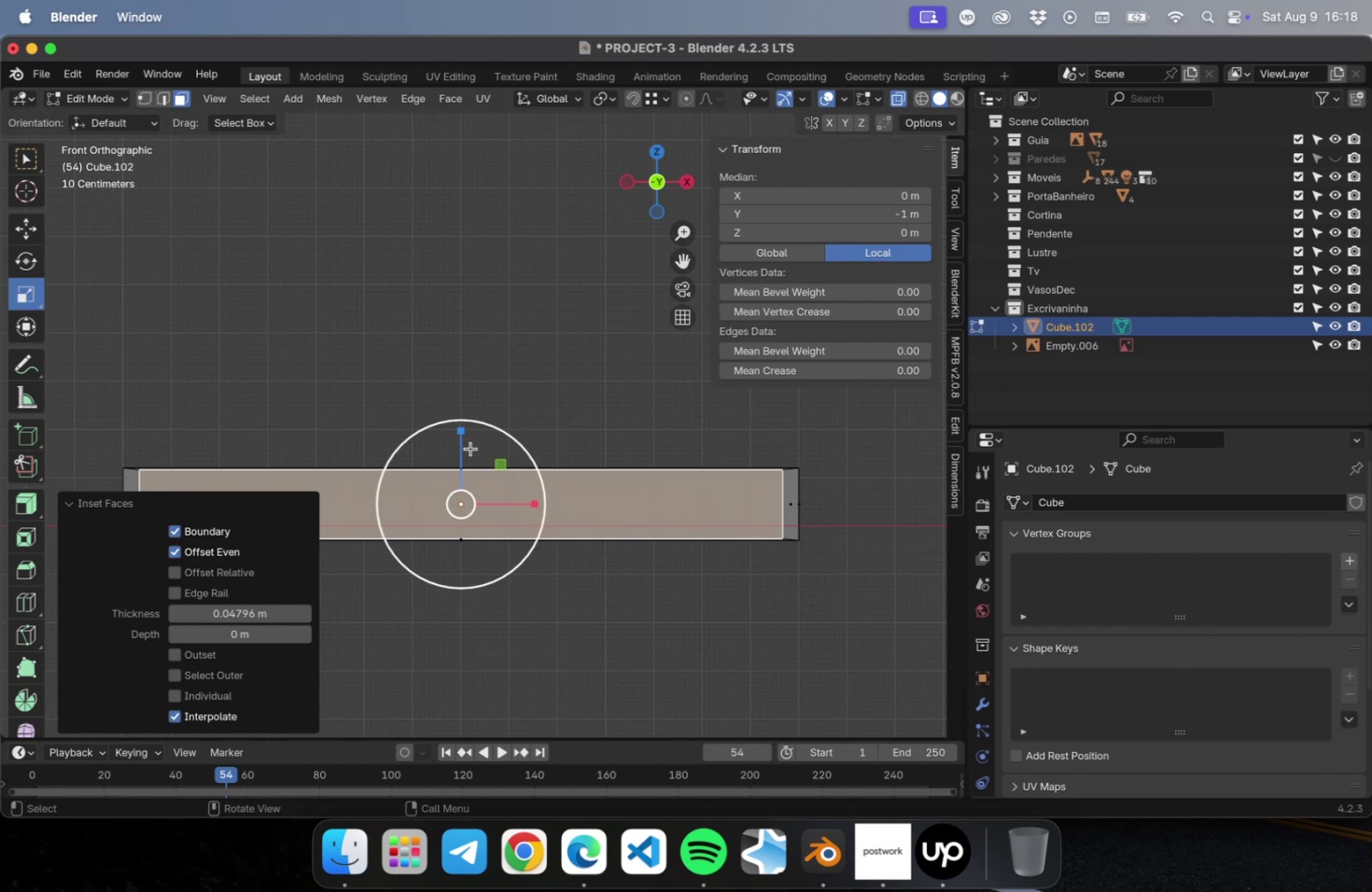 
left_click_drag(start_coordinate=[464, 437], to_coordinate=[457, 447])
 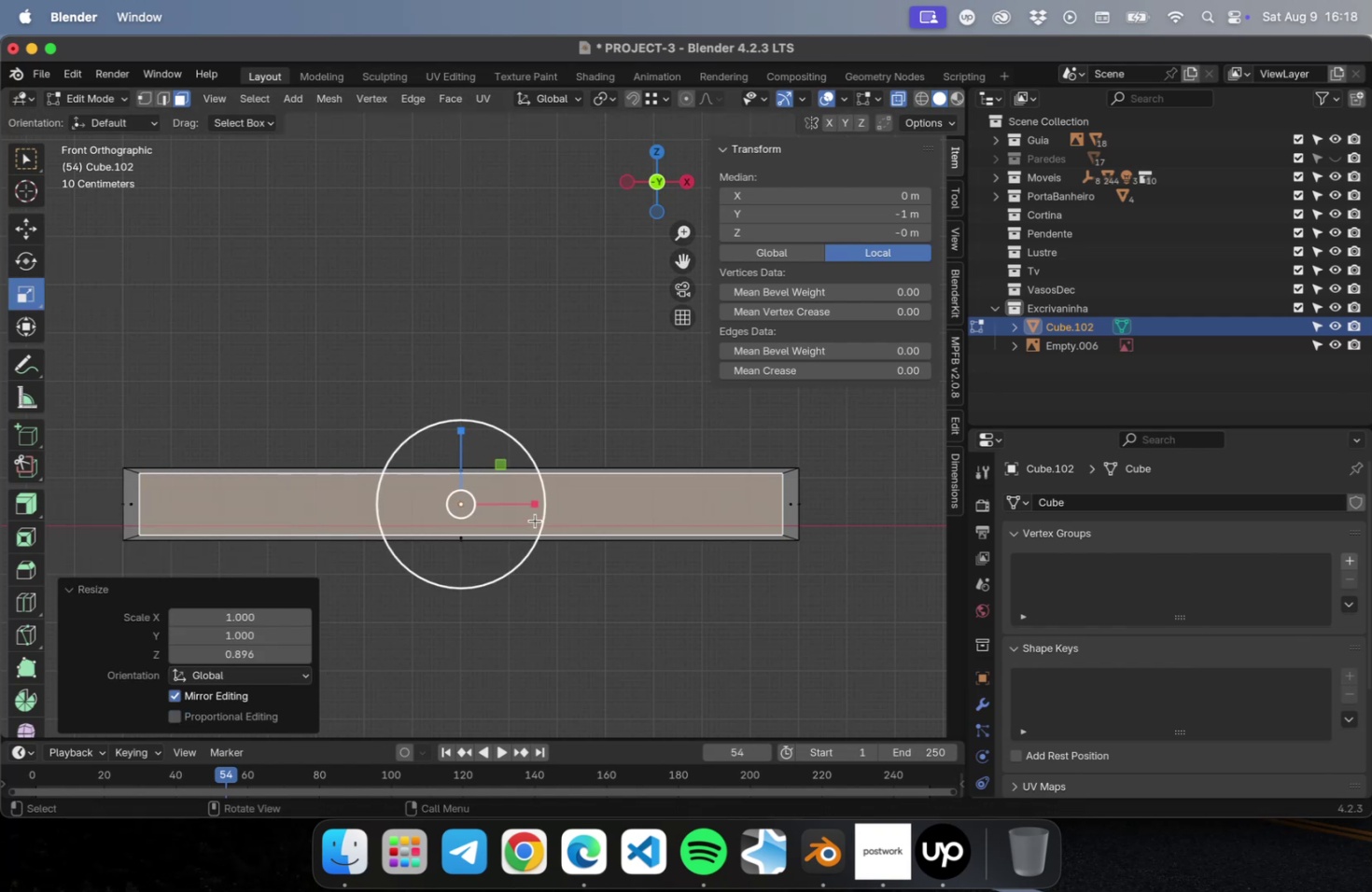 
left_click_drag(start_coordinate=[534, 514], to_coordinate=[539, 514])
 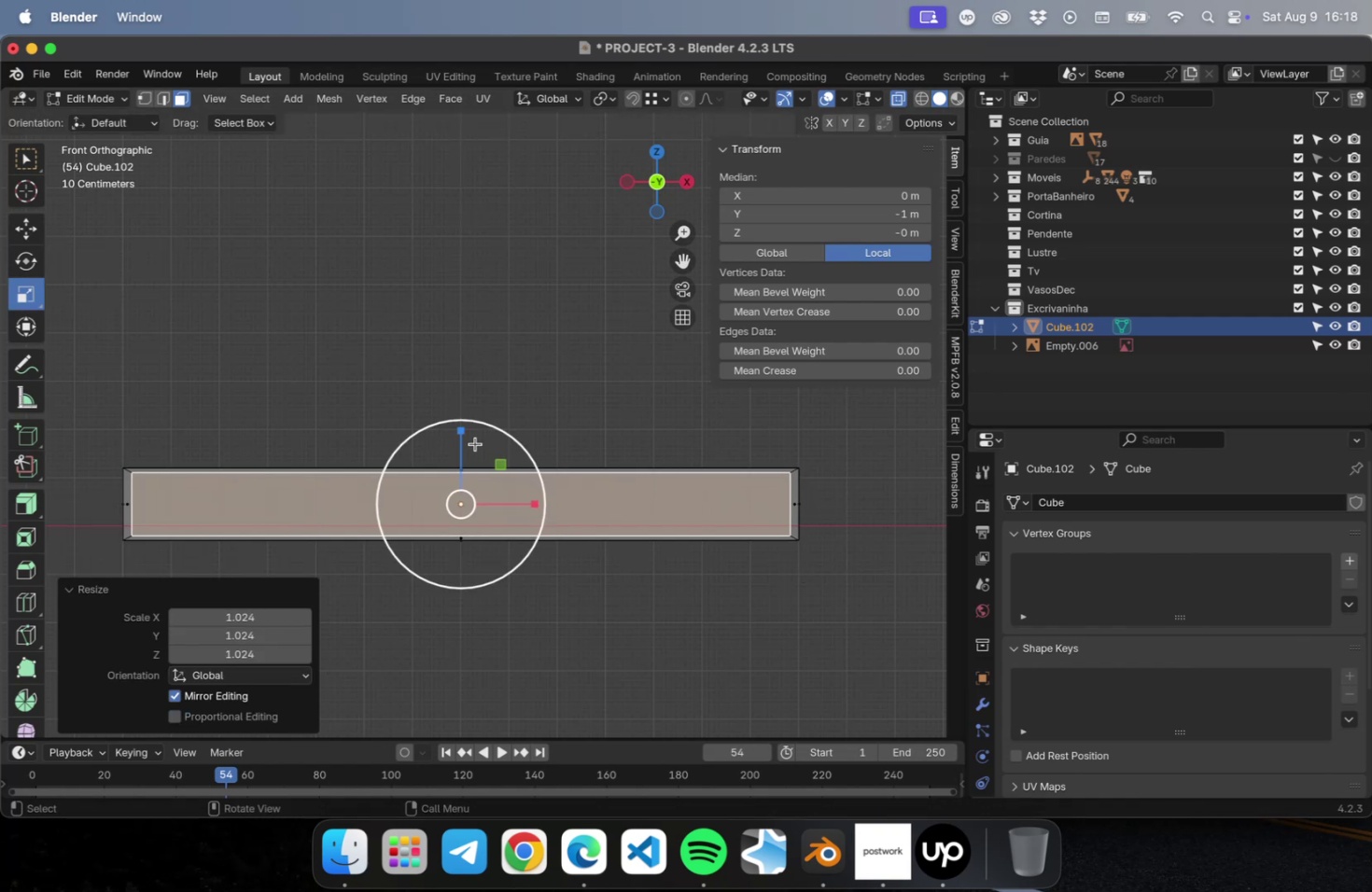 
left_click_drag(start_coordinate=[463, 435], to_coordinate=[459, 441])
 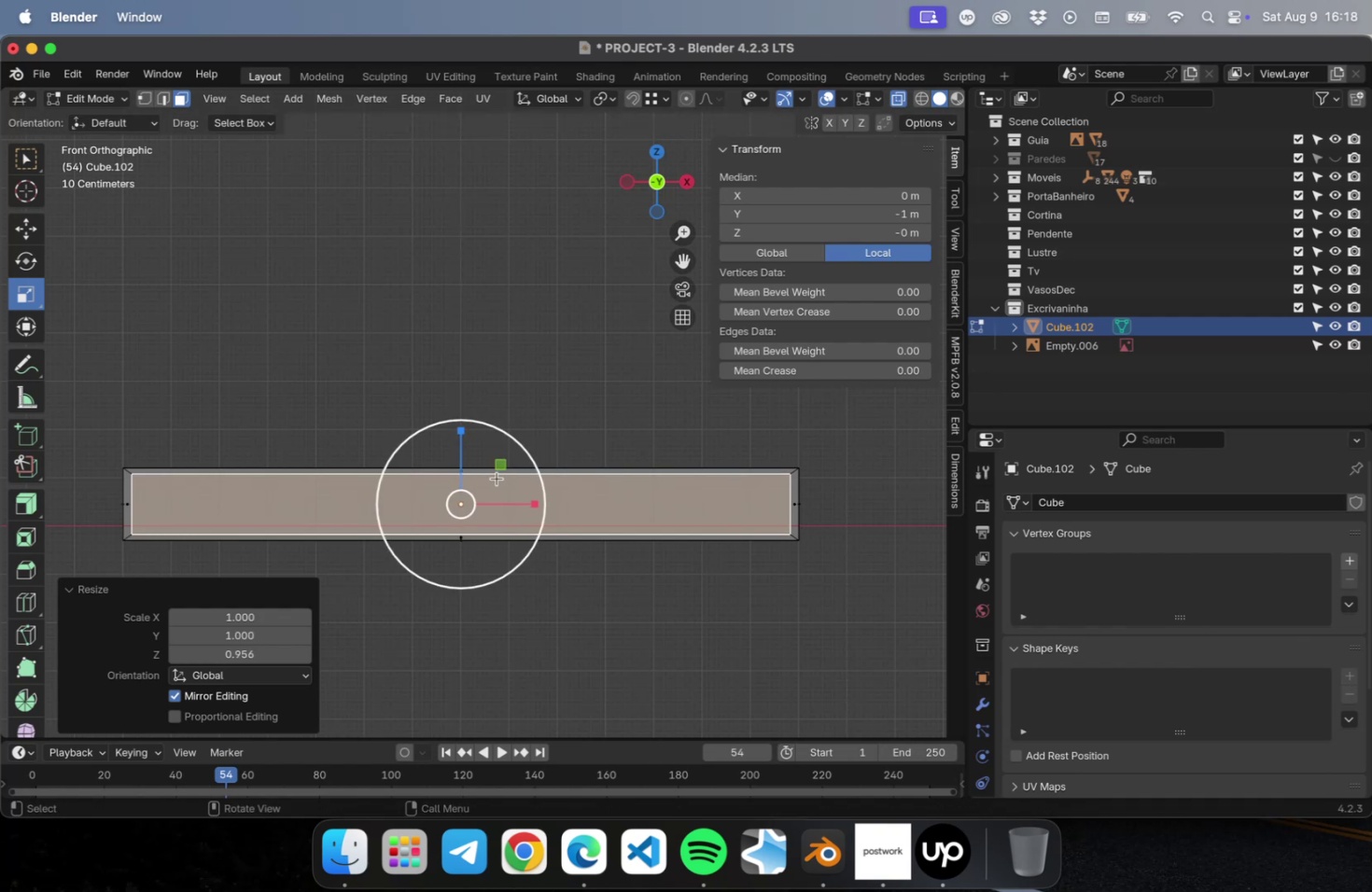 
key(Tab)
 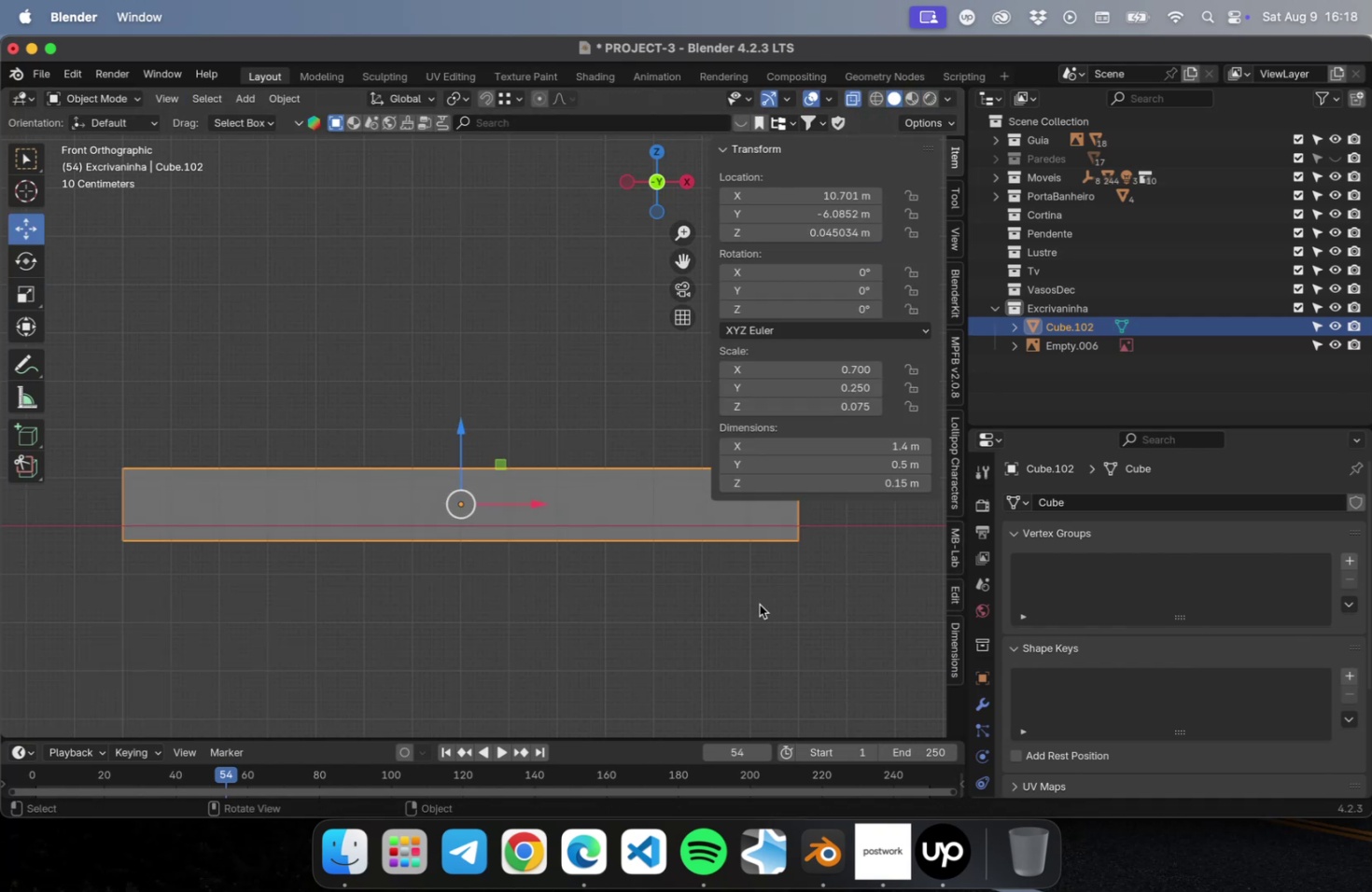 
key(Tab)
 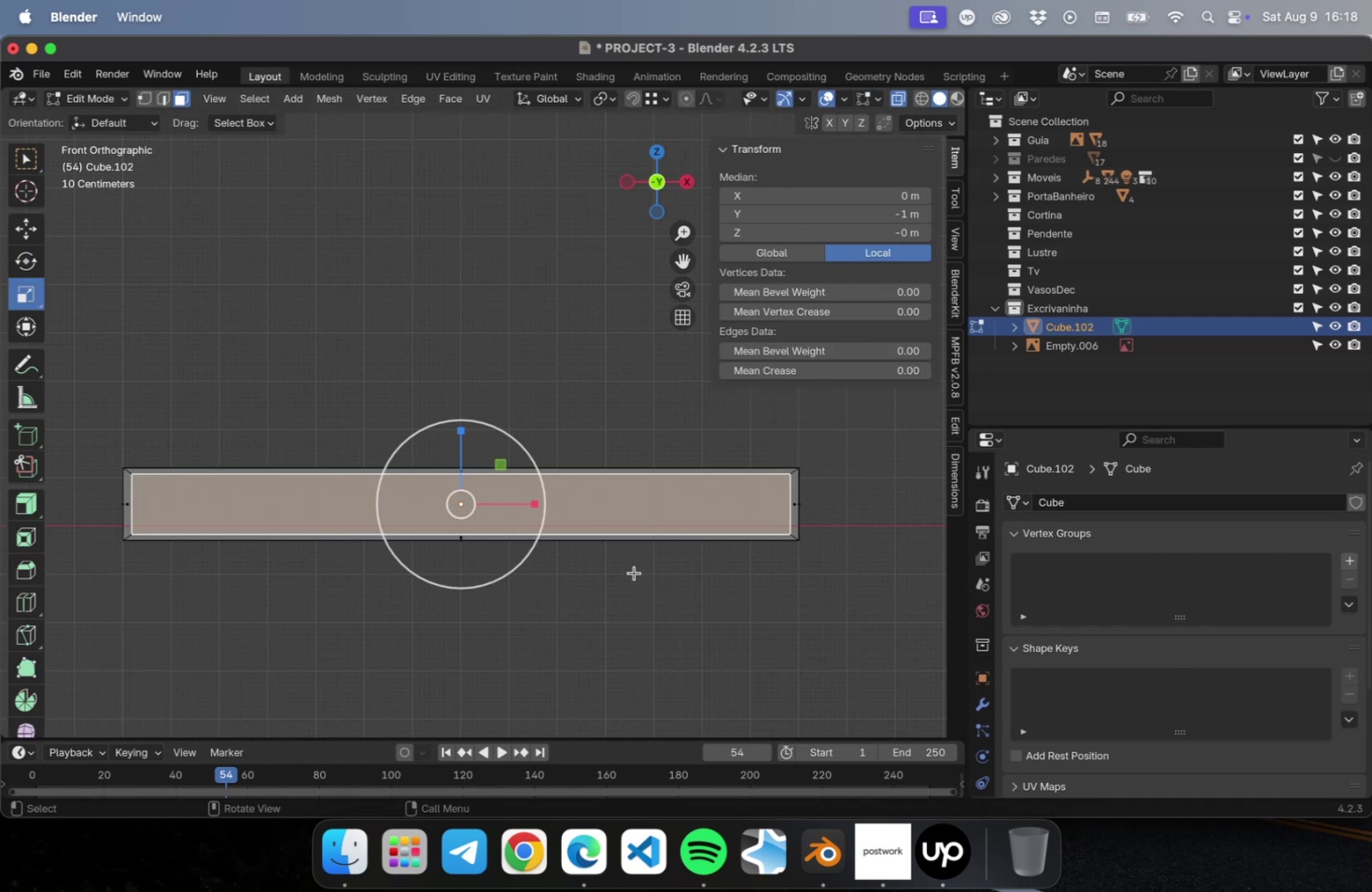 
scroll: coordinate [647, 577], scroll_direction: down, amount: 4.0
 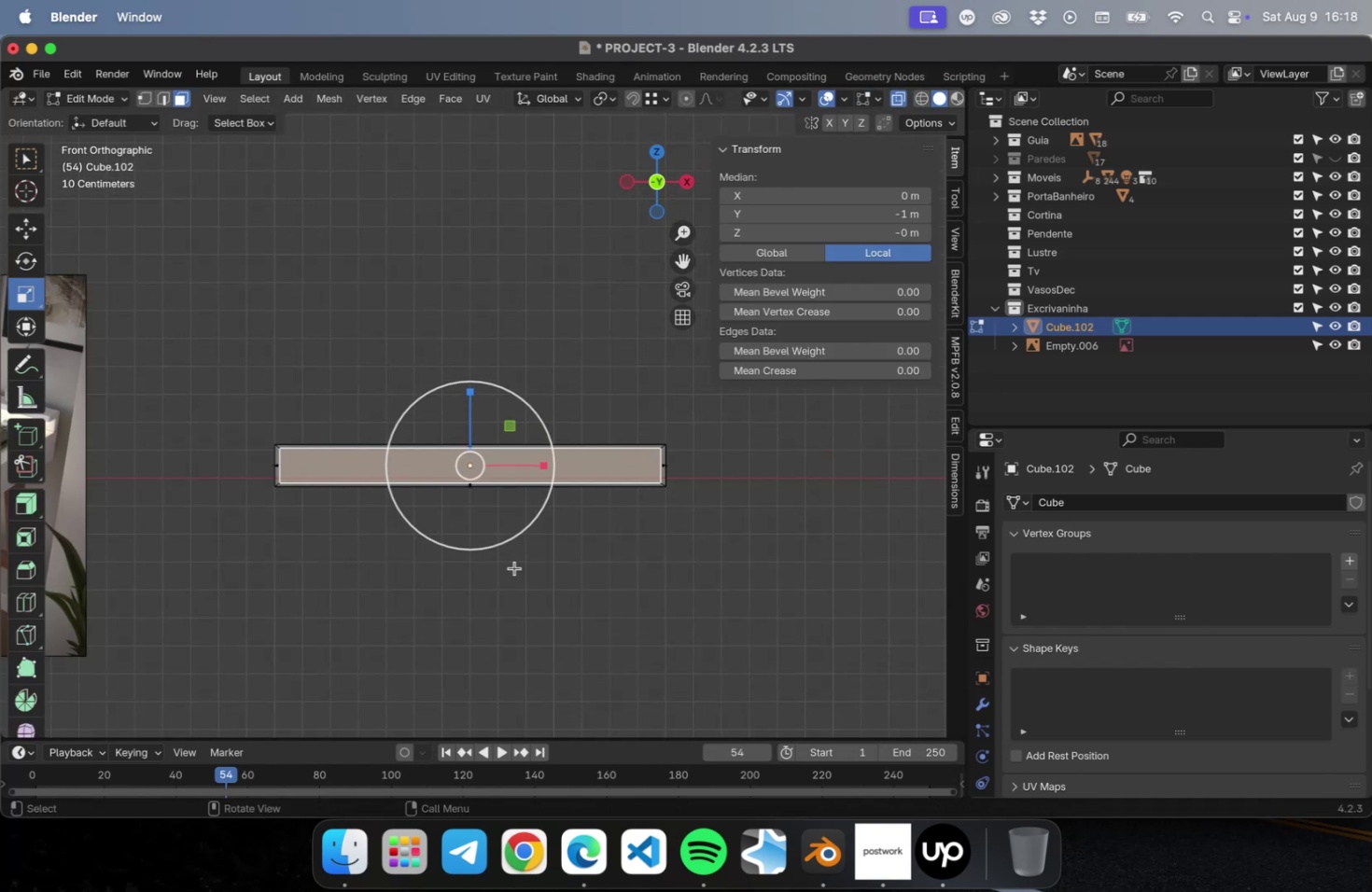 
hold_key(key=ShiftLeft, duration=0.48)
 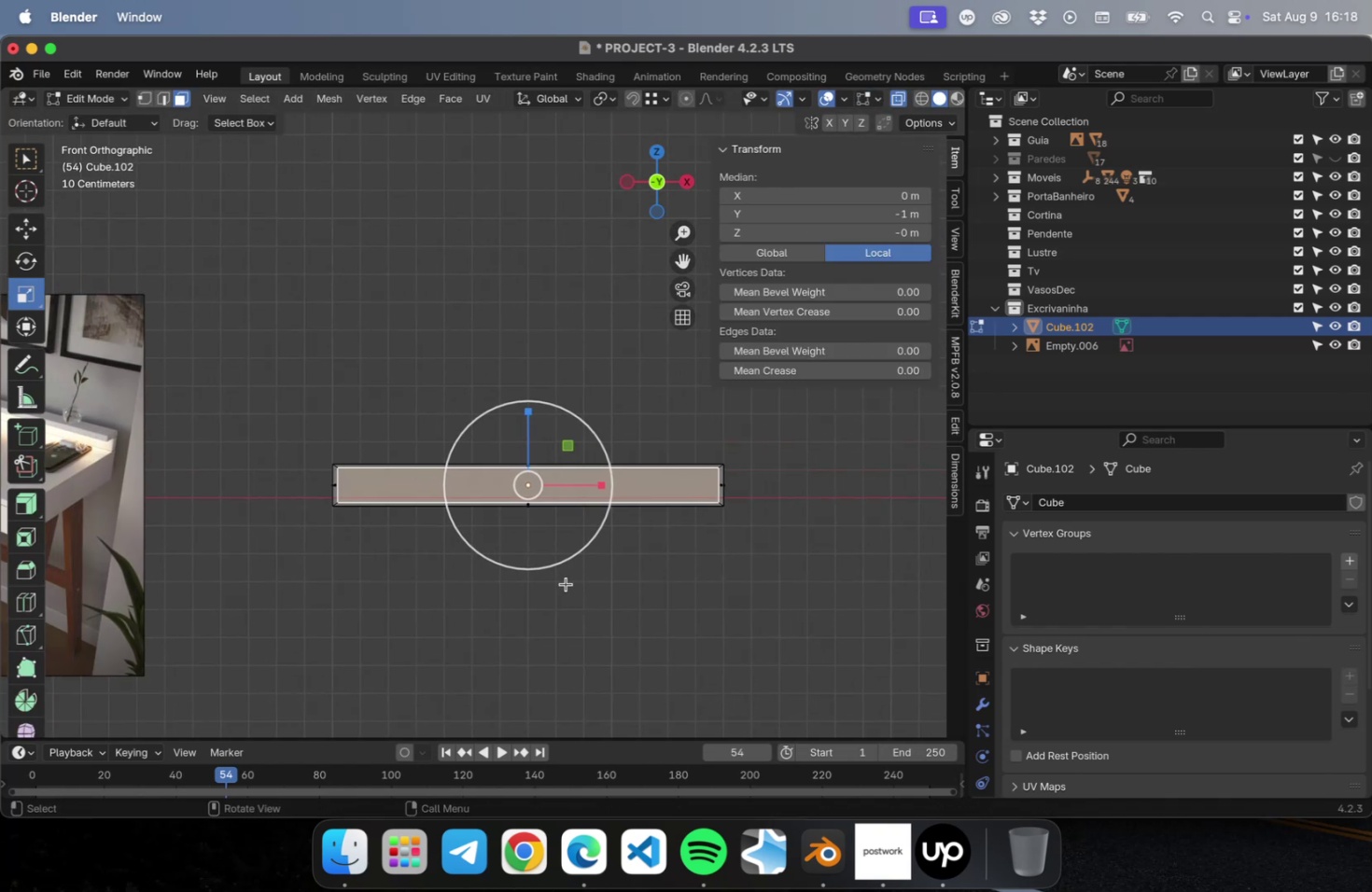 
key(NumLock)
 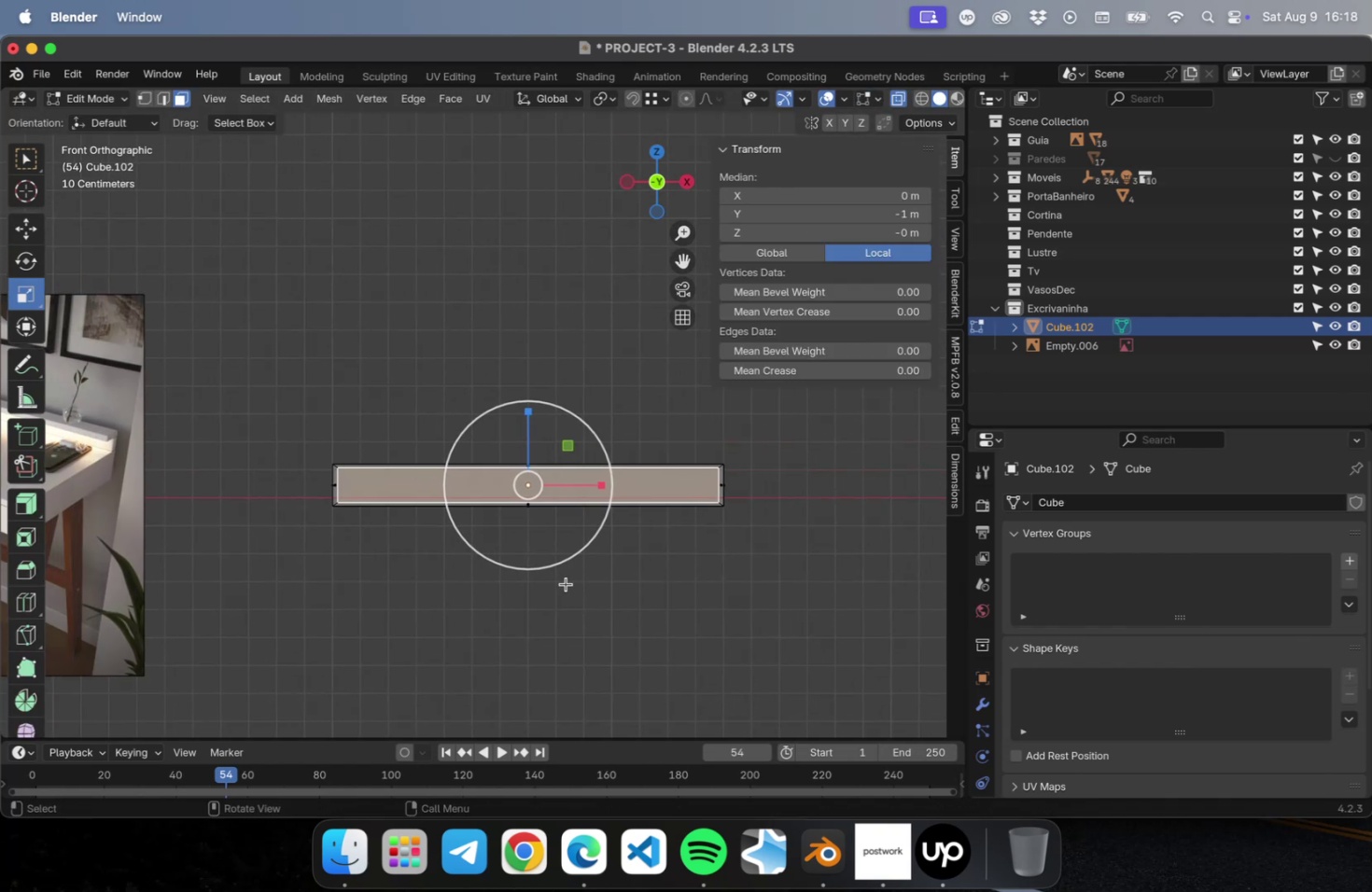 
key(Numpad7)
 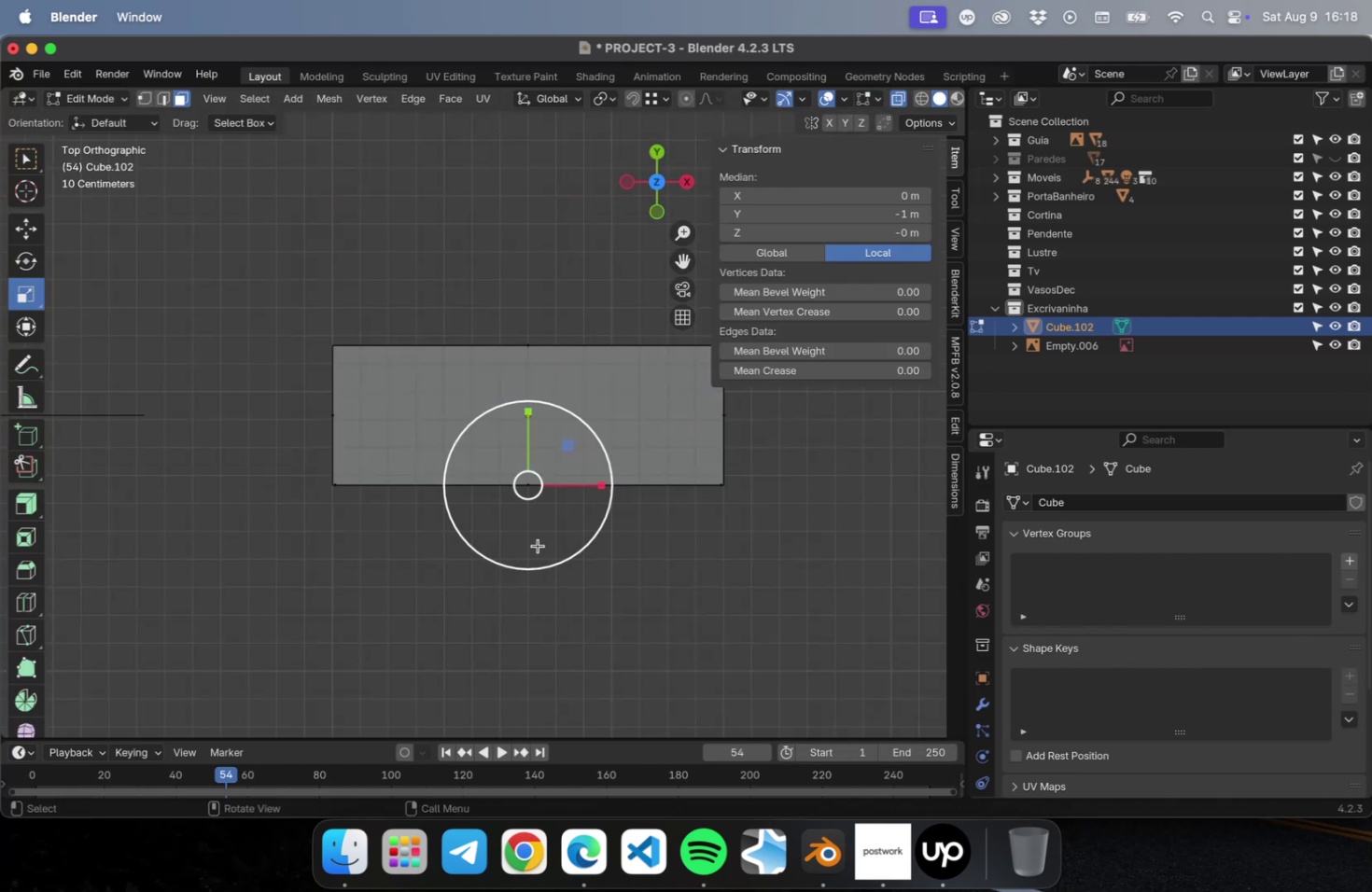 
key(E)
 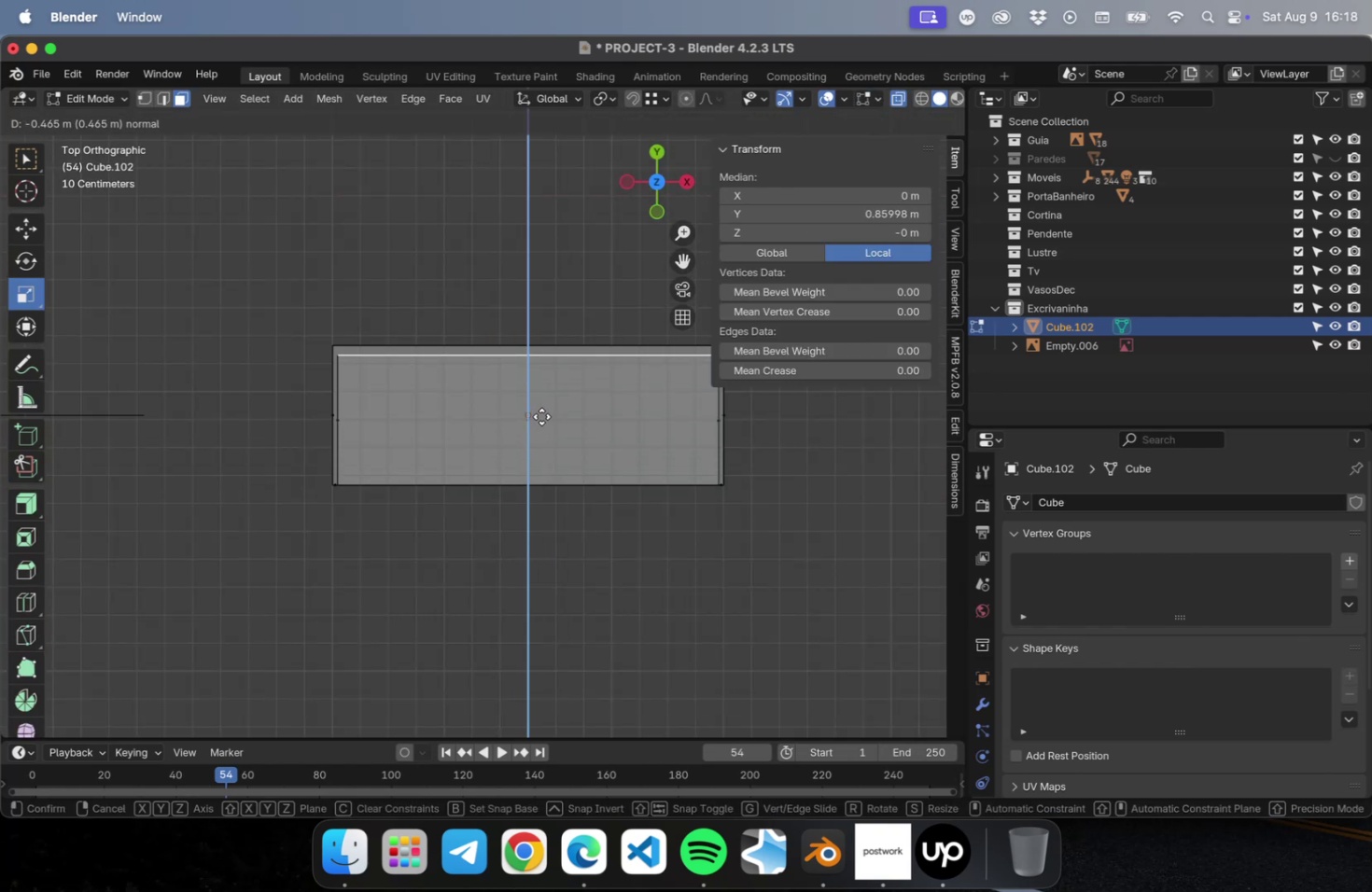 
left_click([541, 415])
 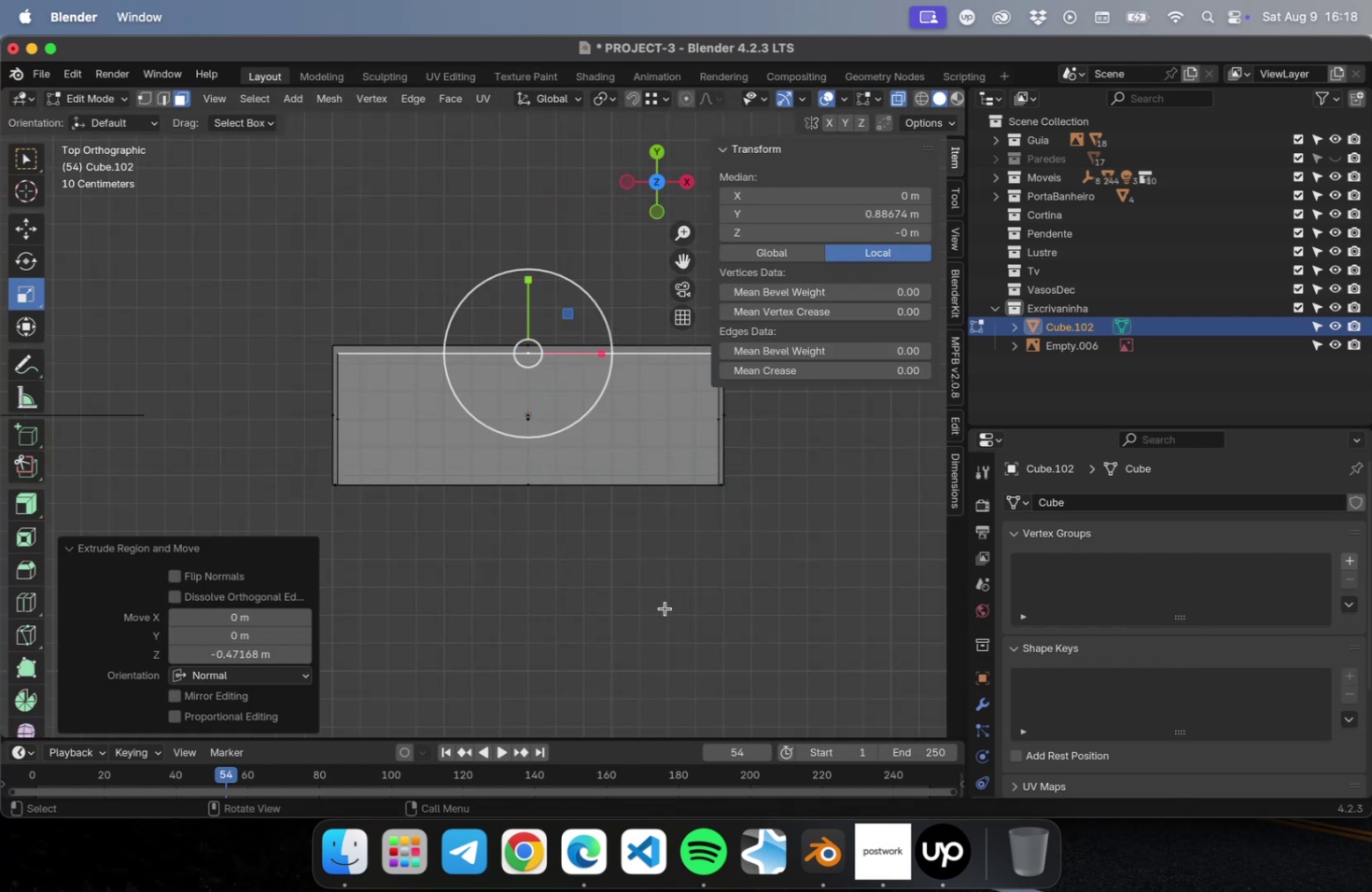 
scroll: coordinate [656, 613], scroll_direction: down, amount: 5.0
 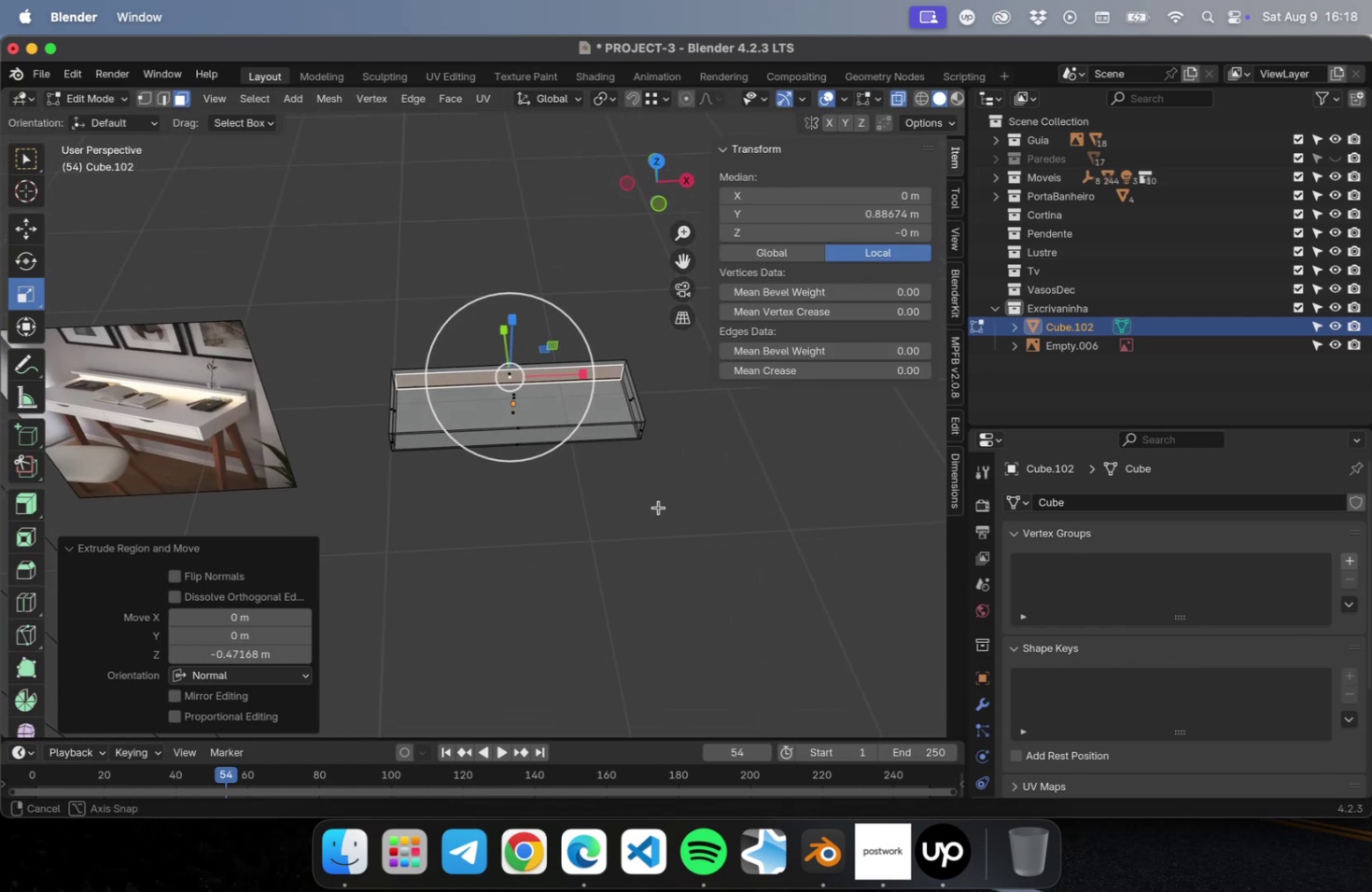 
key(Tab)
 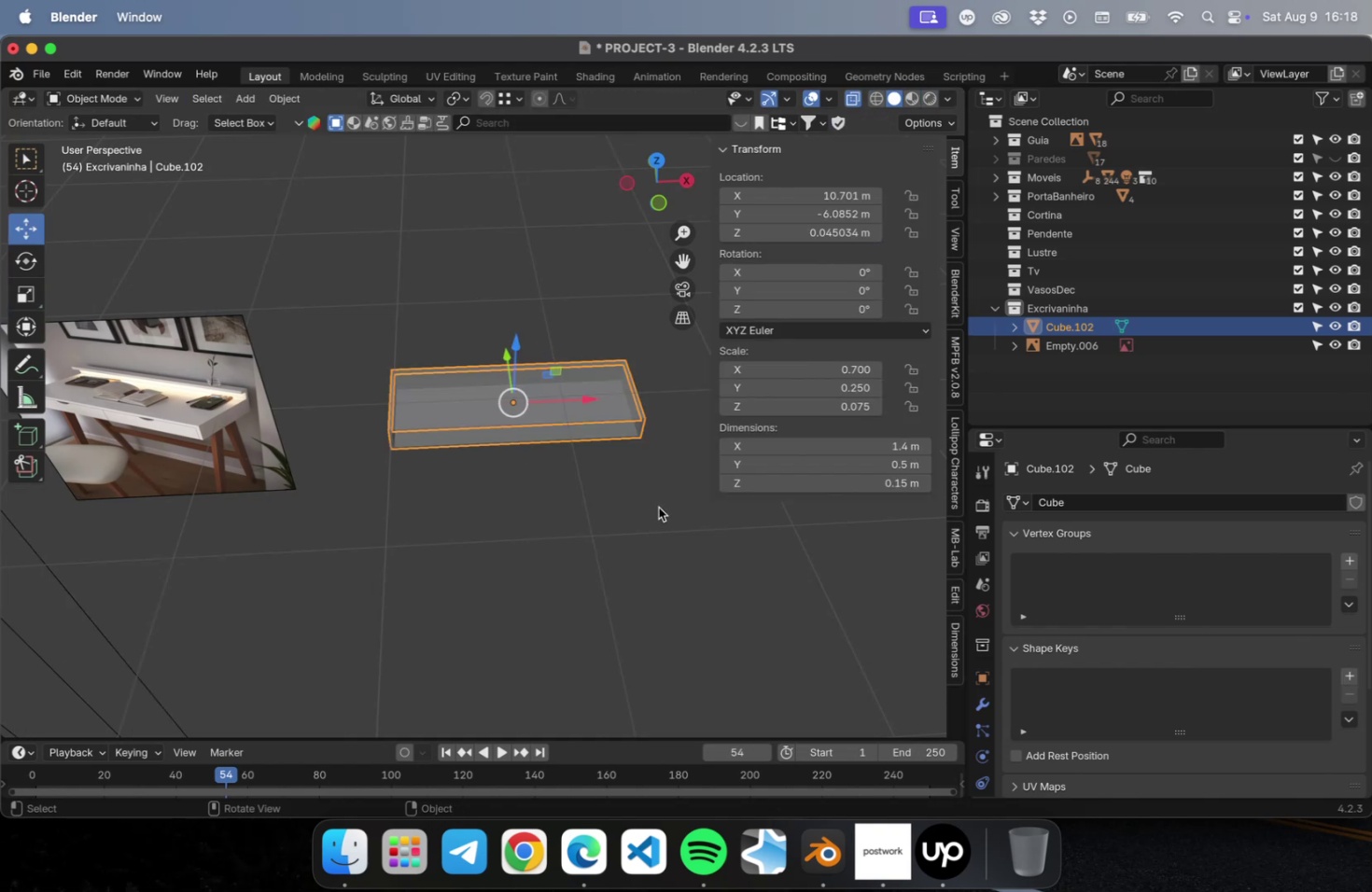 
key(Meta+CommandLeft)
 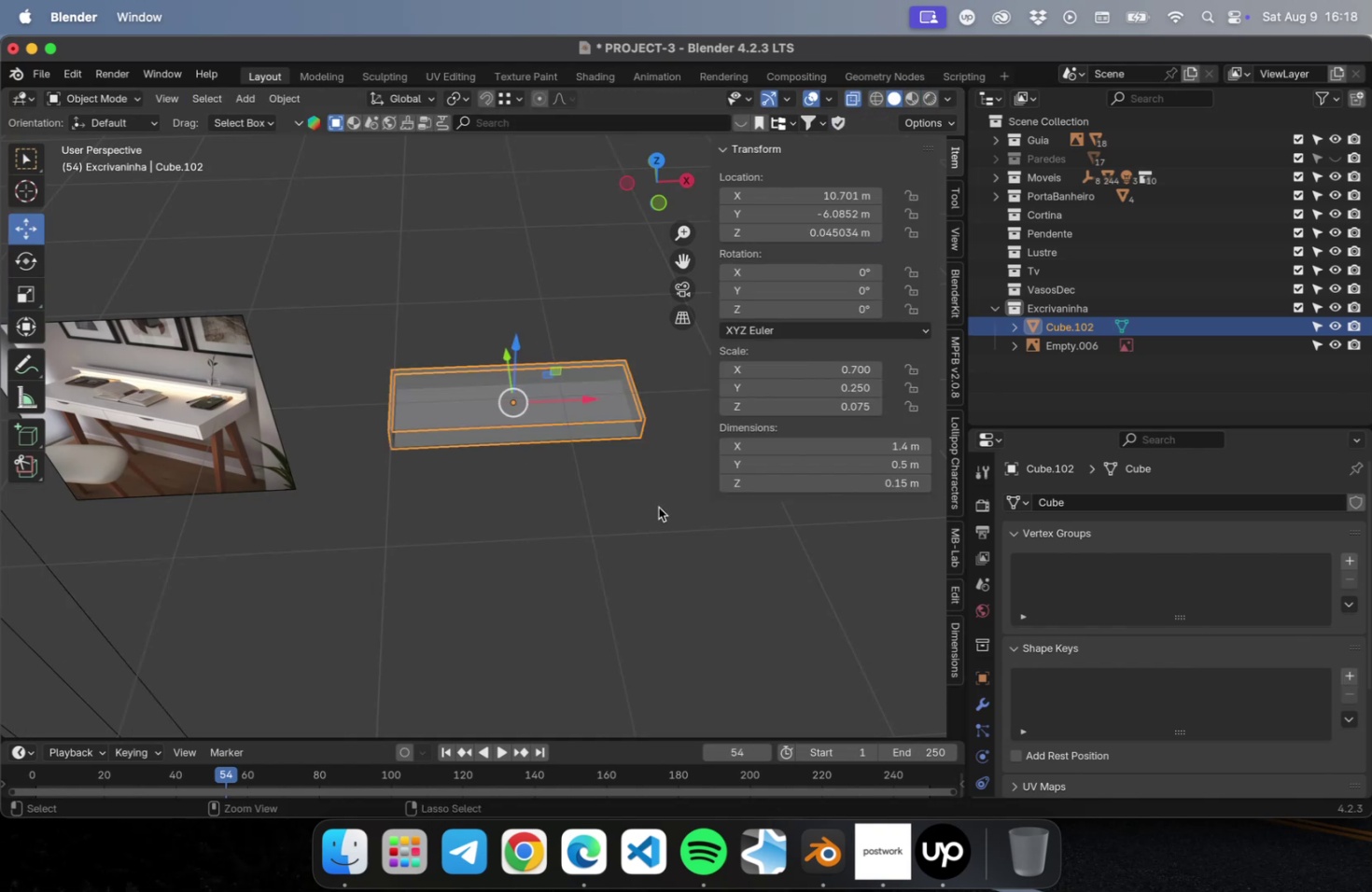 
key(Meta+S)
 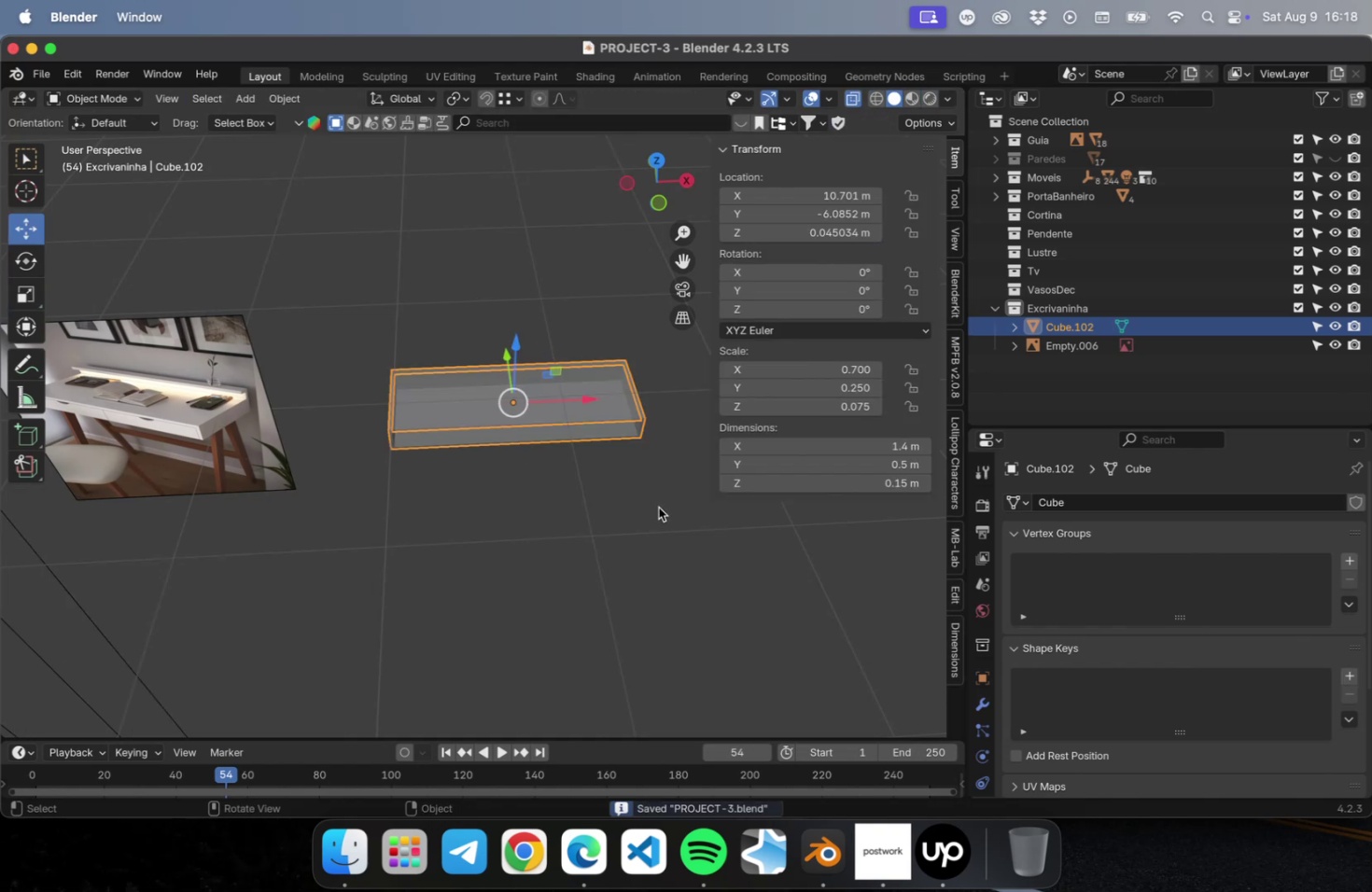 
key(NumLock)
 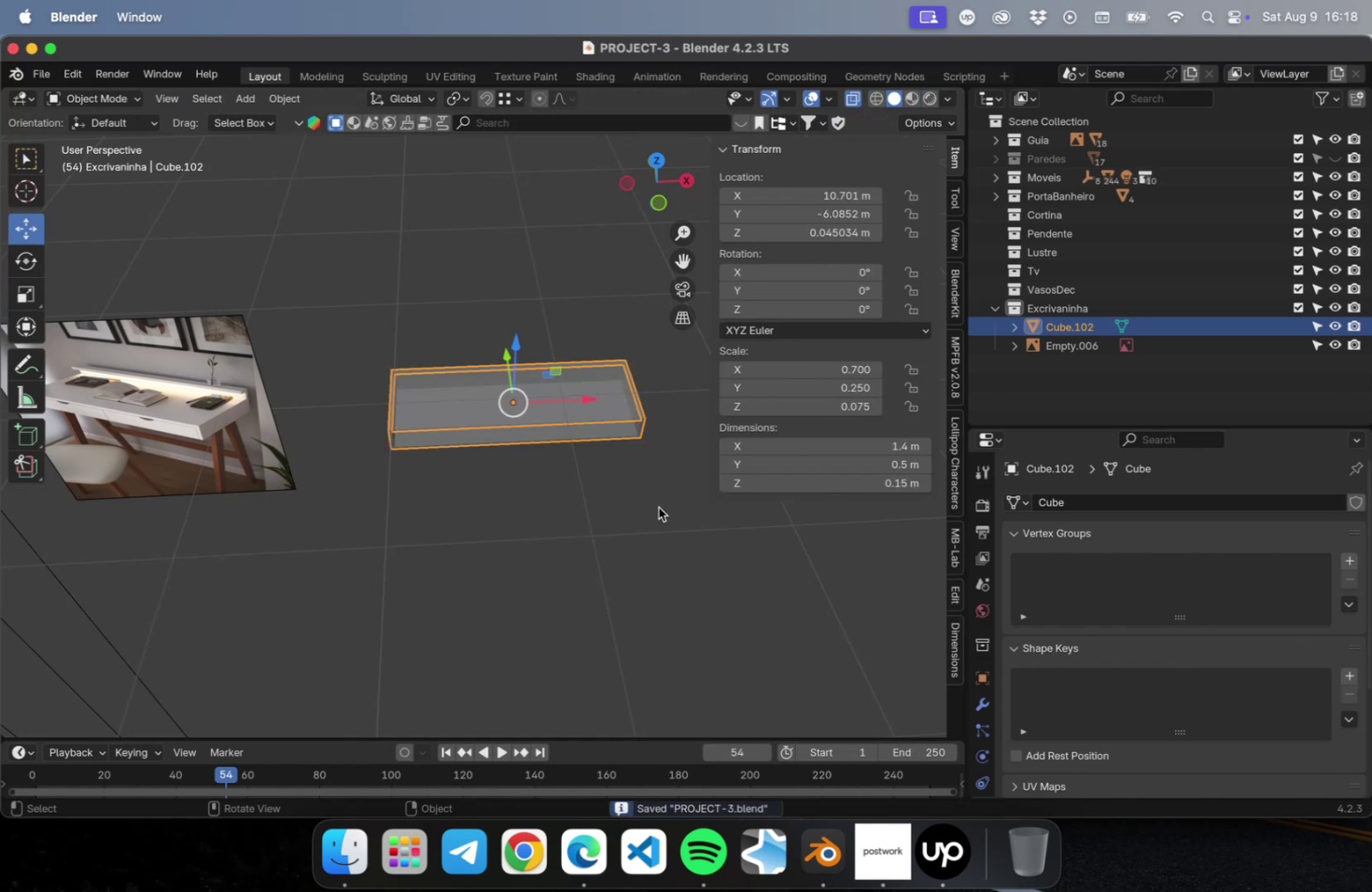 
key(Numpad1)
 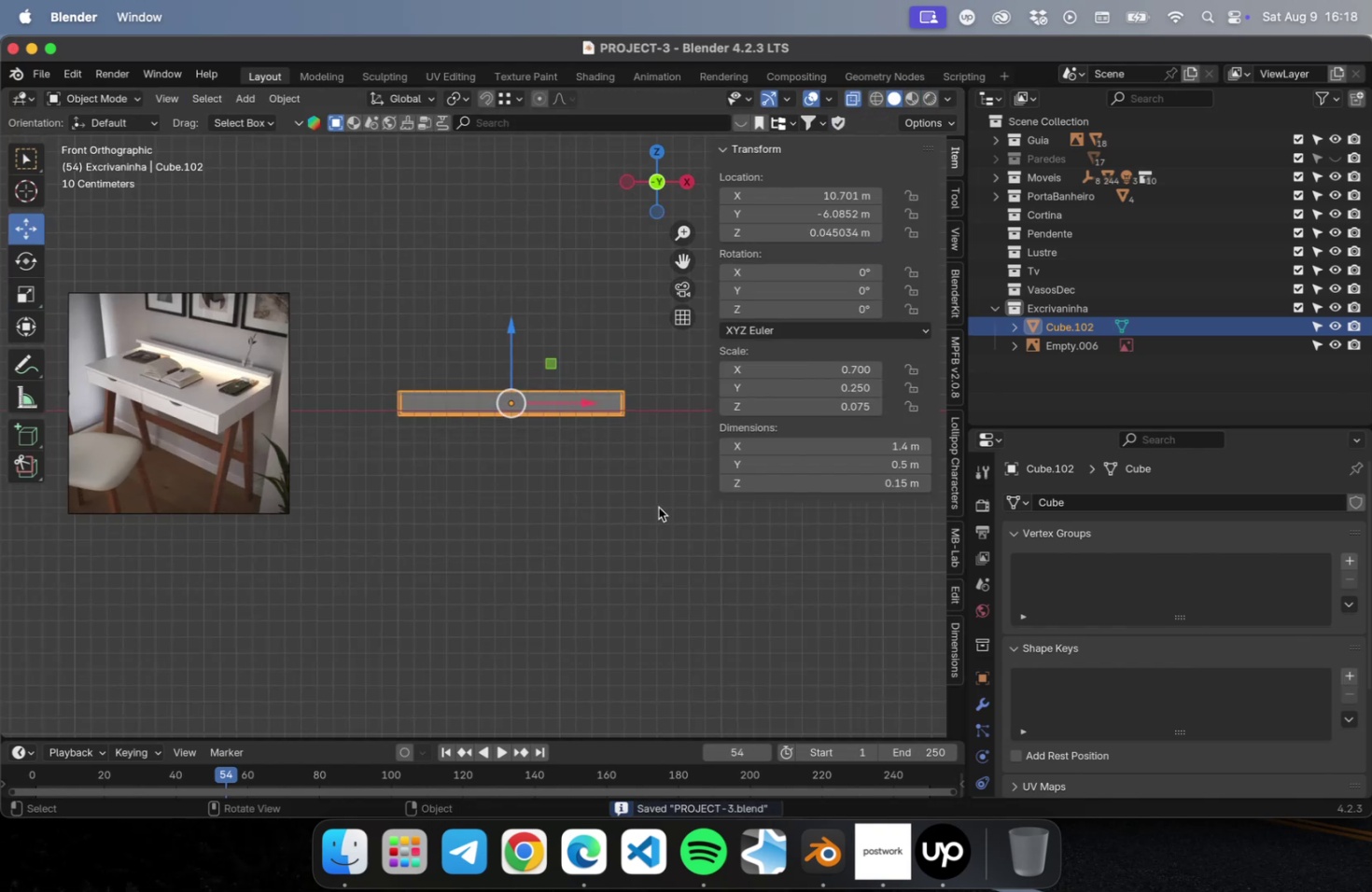 
scroll: coordinate [607, 461], scroll_direction: up, amount: 15.0
 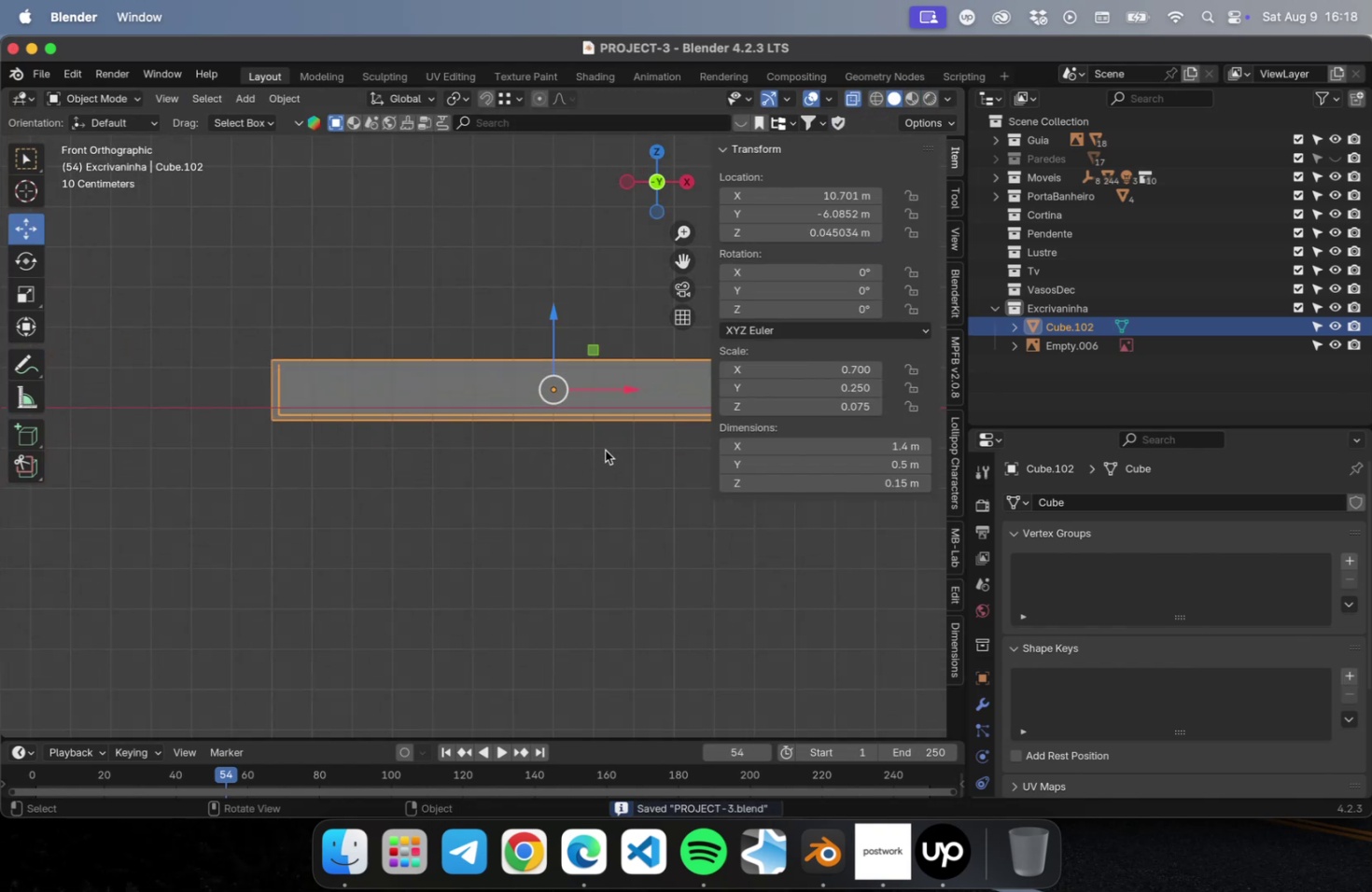 
hold_key(key=ShiftLeft, duration=0.48)
 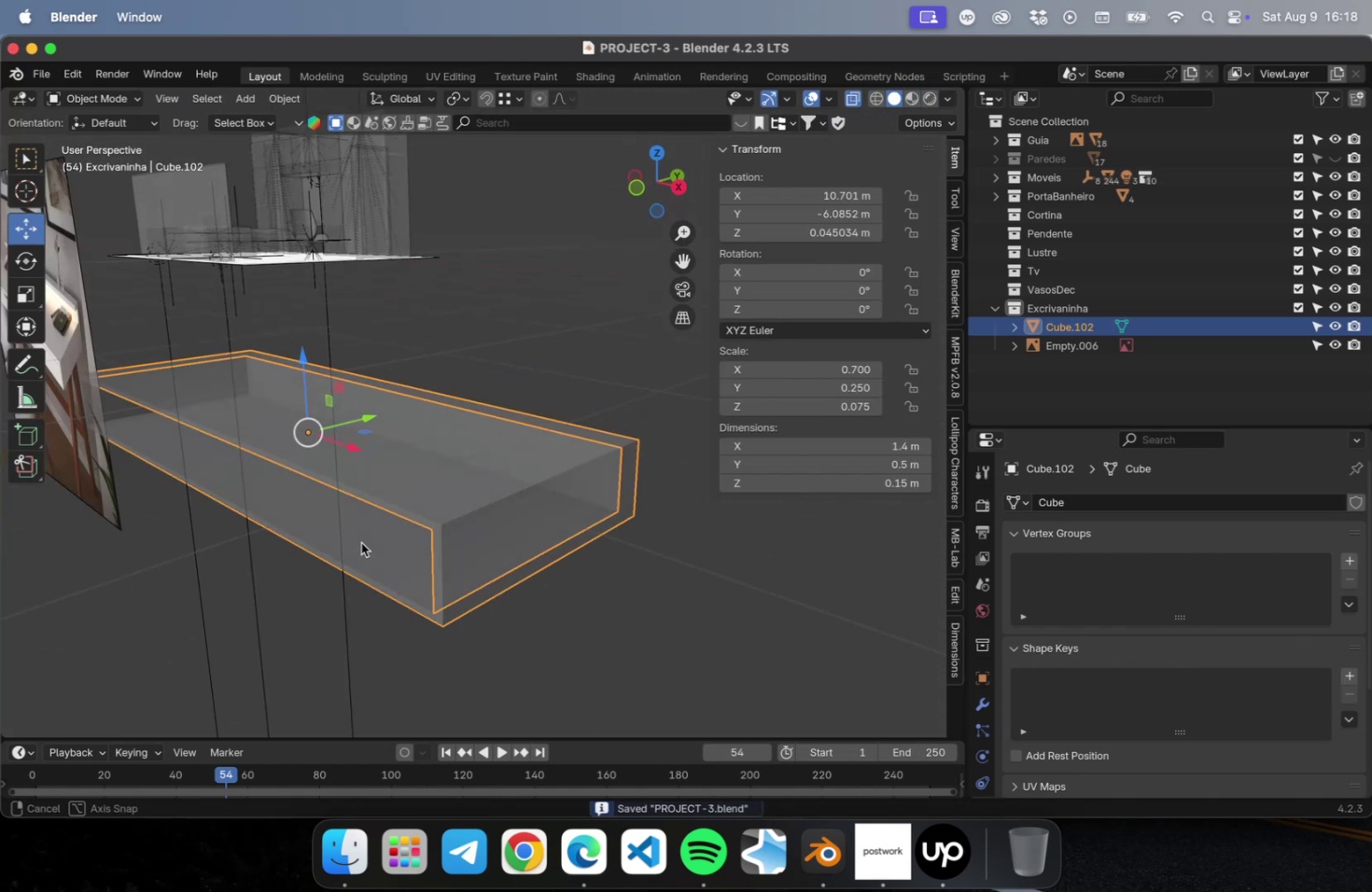 
key(Tab)
key(Tab)
type([NumLock]7)
key(Tab)
type(32)
 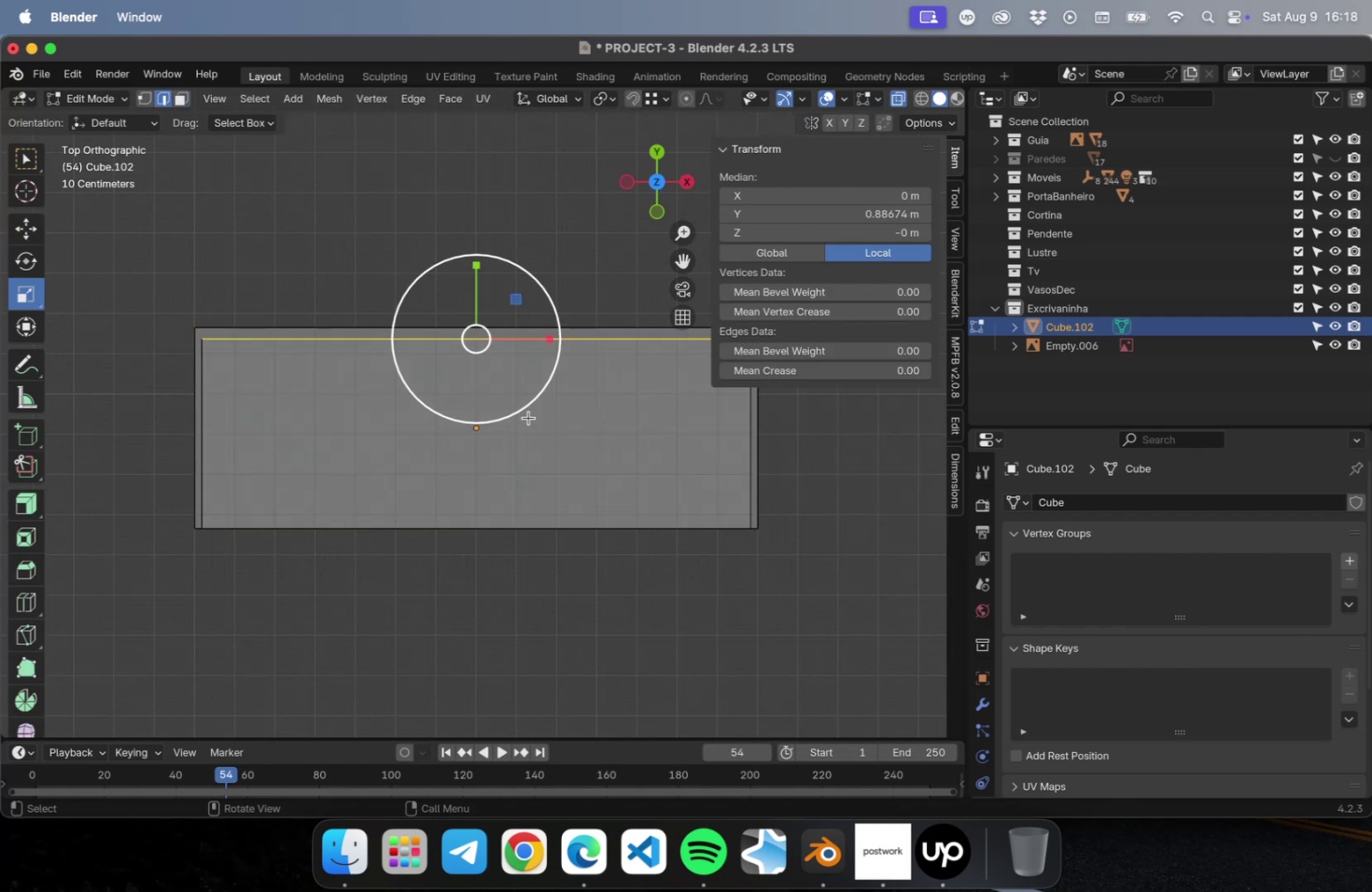 
scroll: coordinate [460, 594], scroll_direction: down, amount: 2.0
 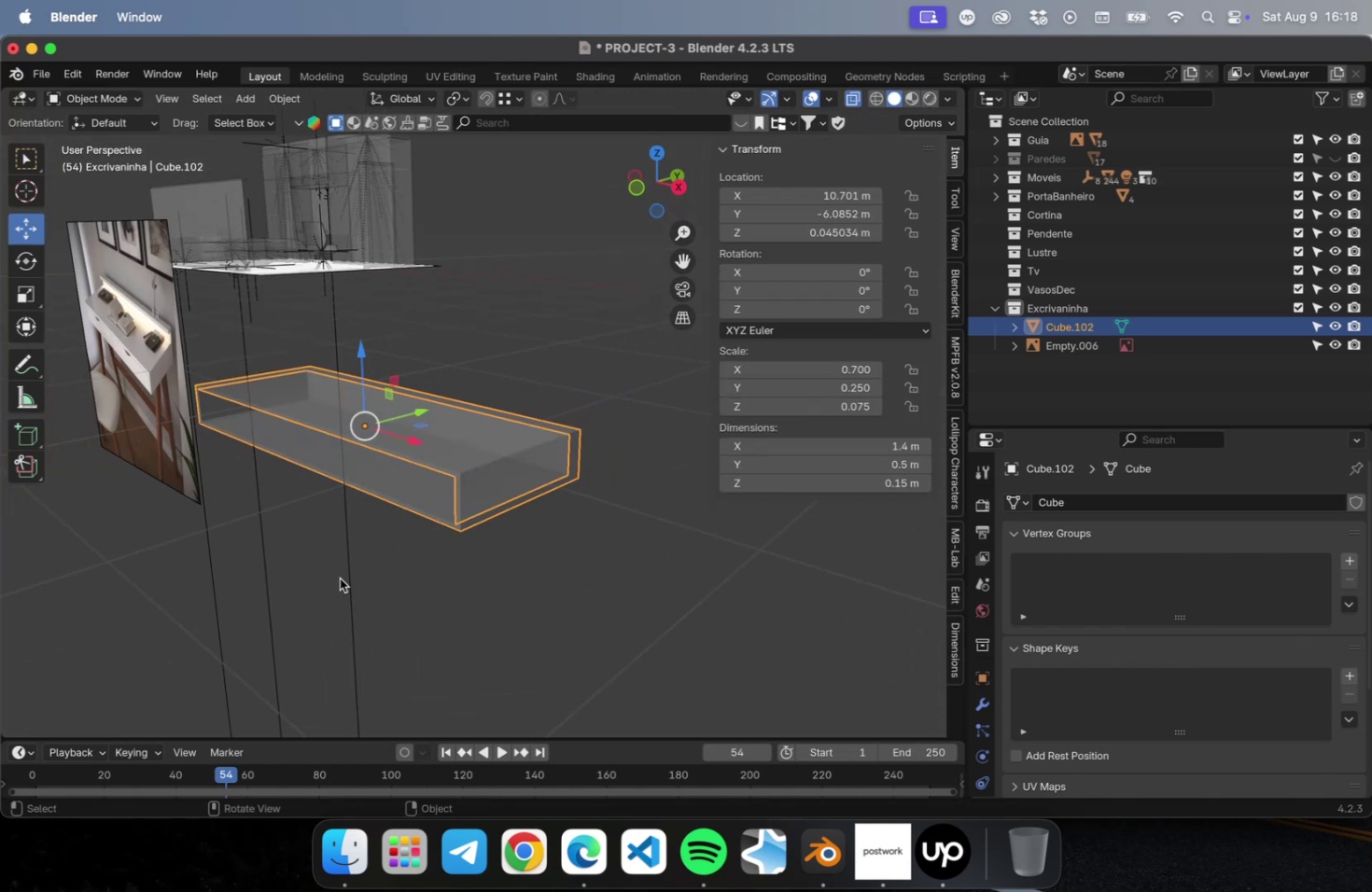 
scroll: coordinate [599, 354], scroll_direction: up, amount: 2.0
 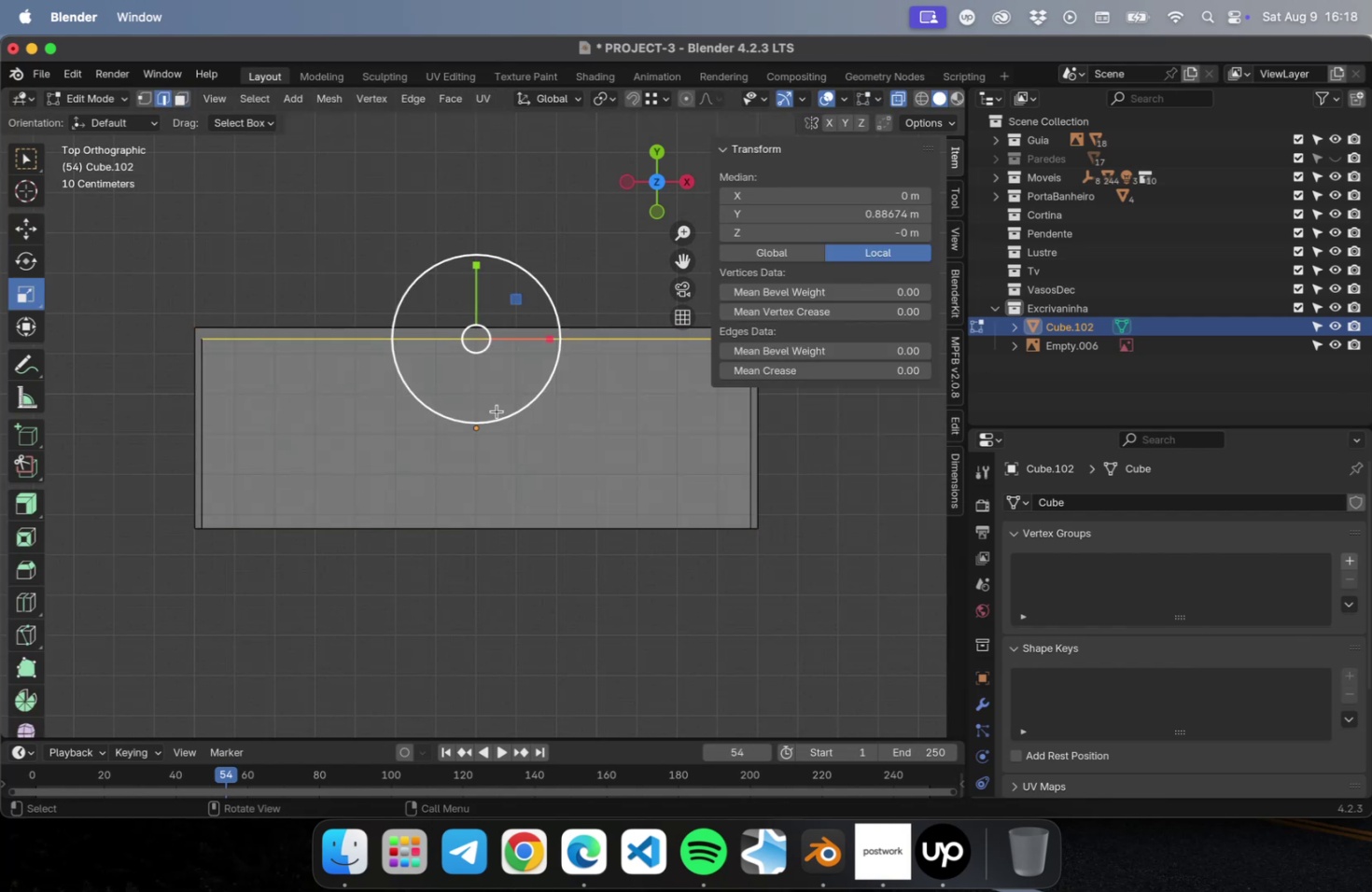 
wait(12.26)
 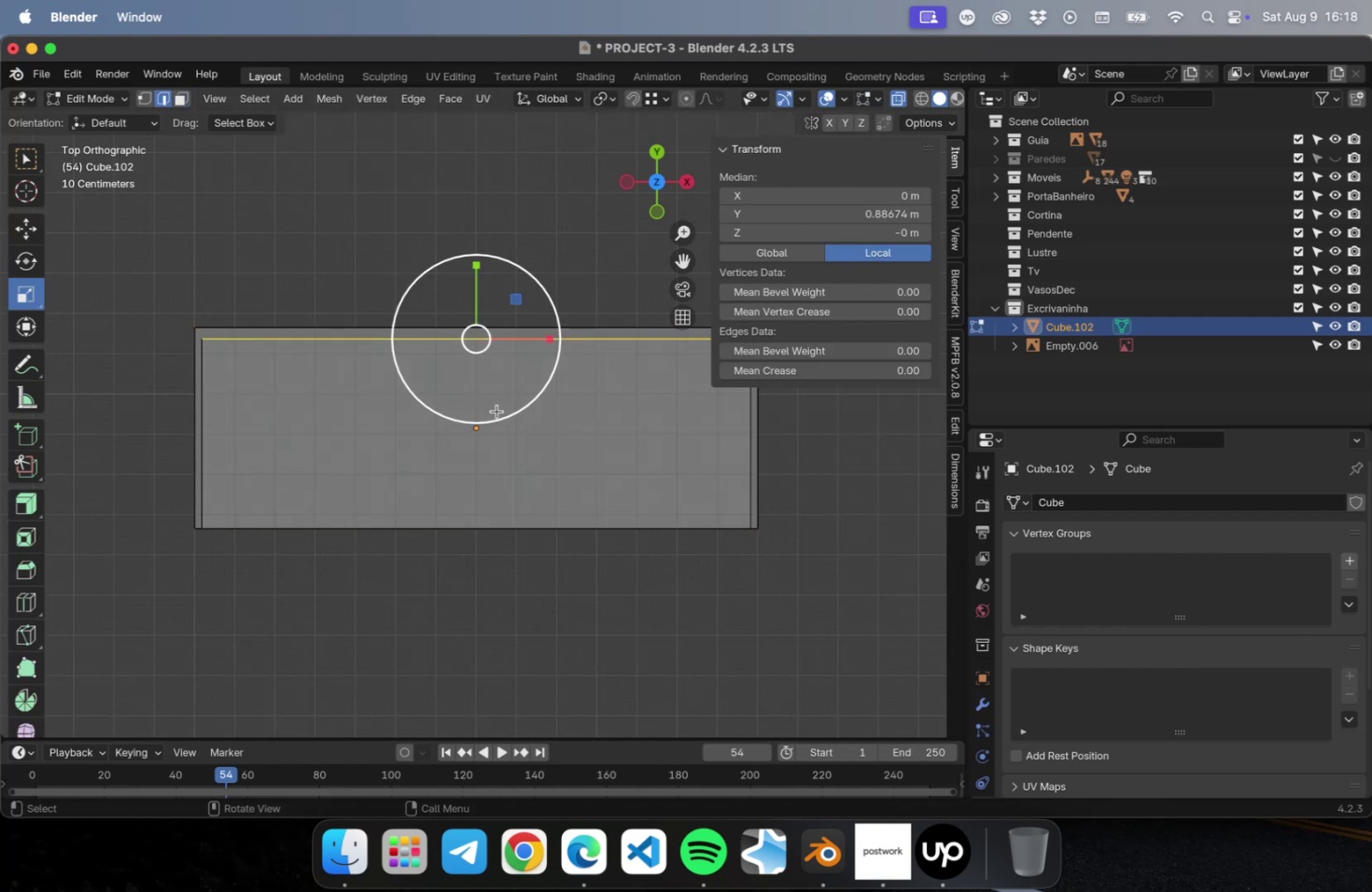 
hold_key(key=CommandLeft, duration=0.35)
 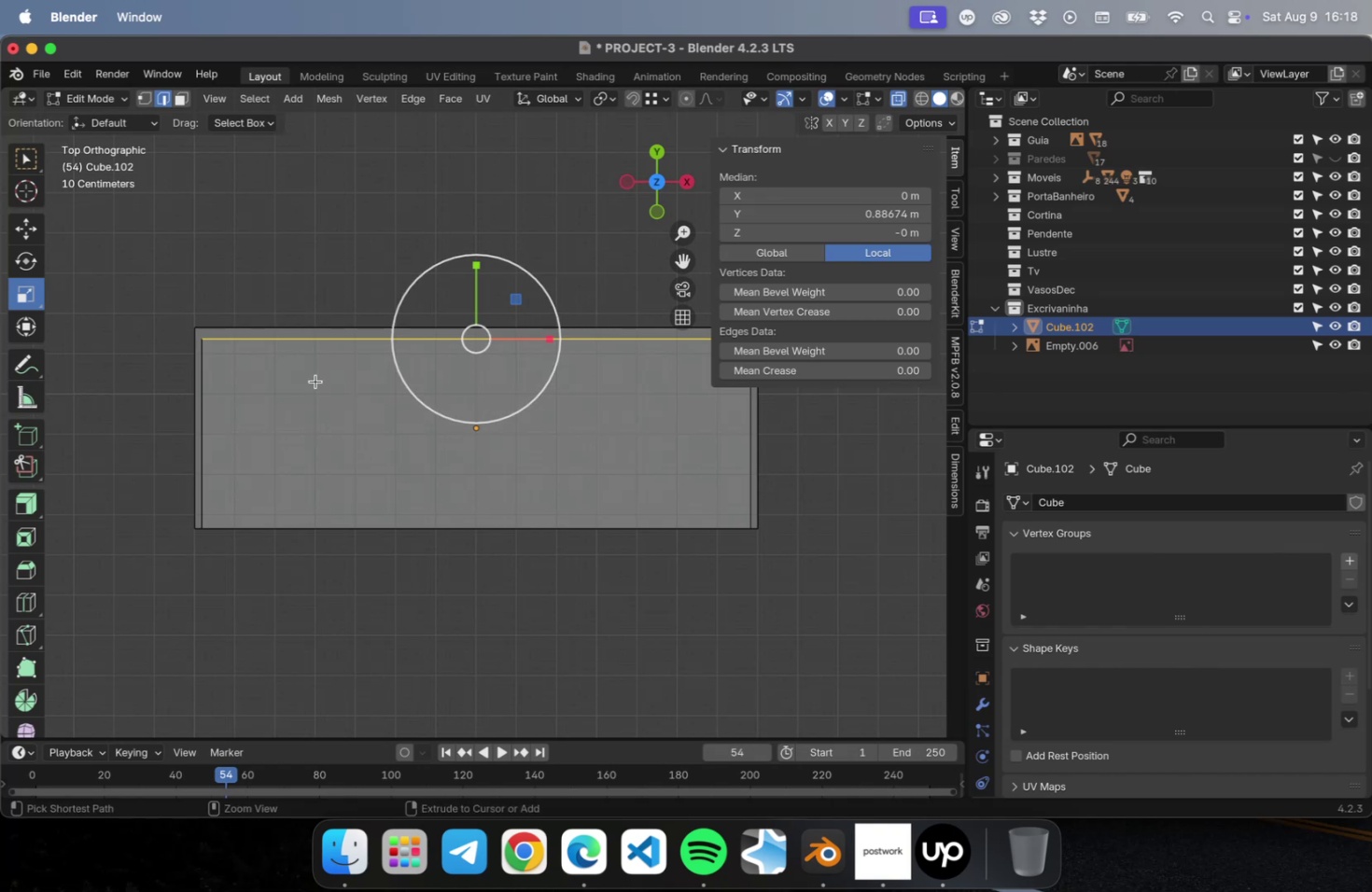 
key(Meta+CommandLeft)
 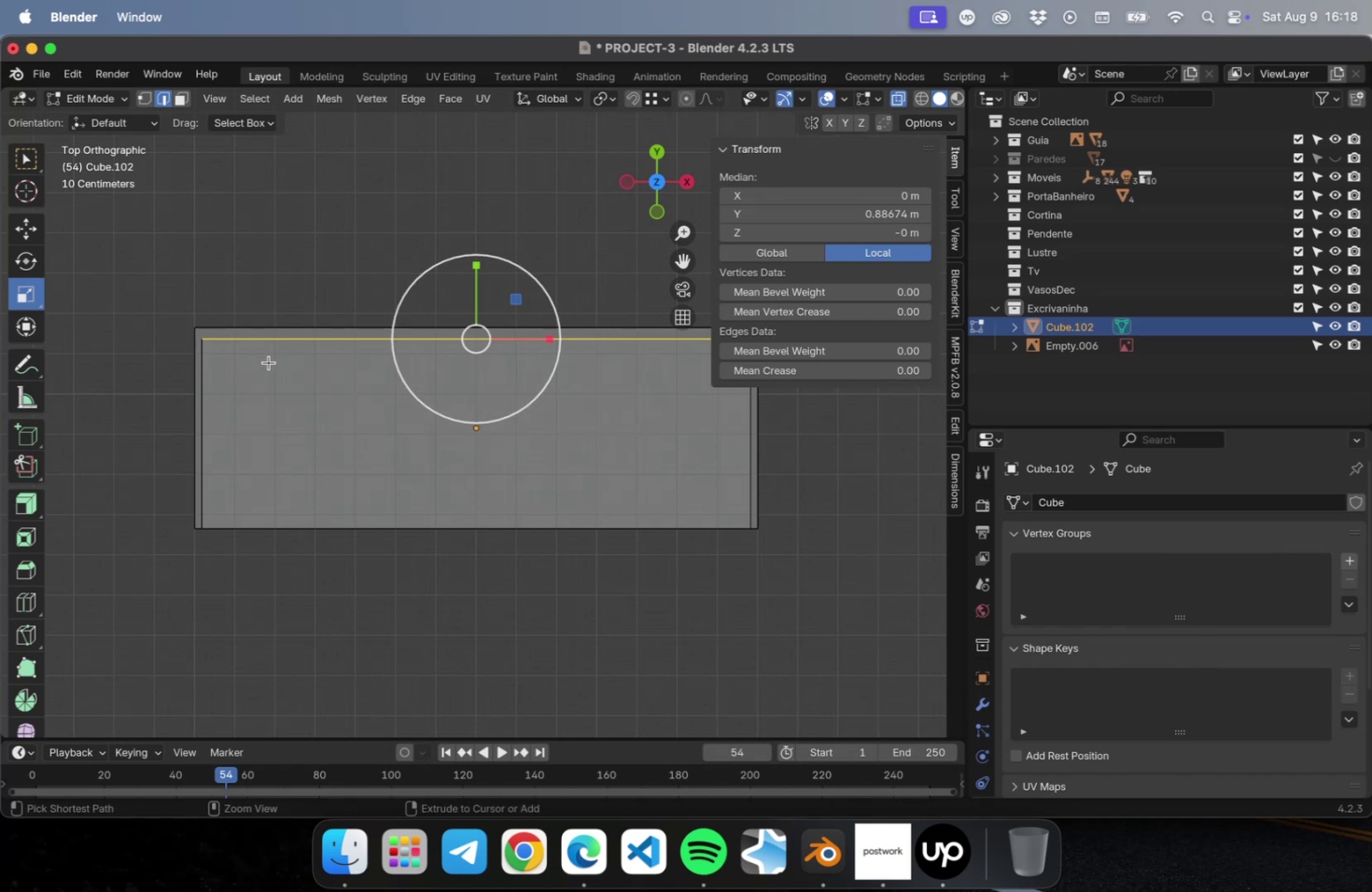 
key(Meta+R)
 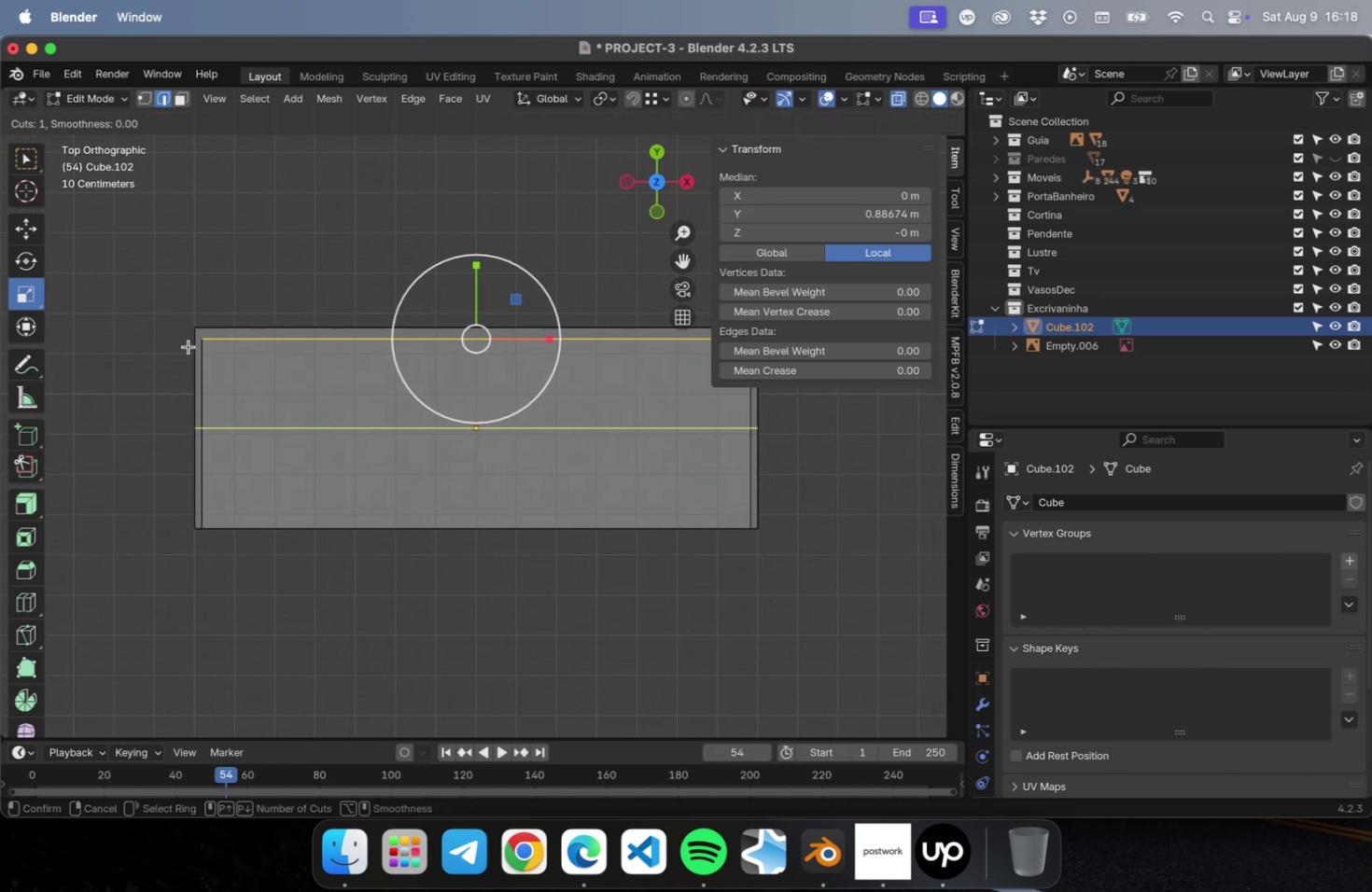 
left_click([189, 346])
 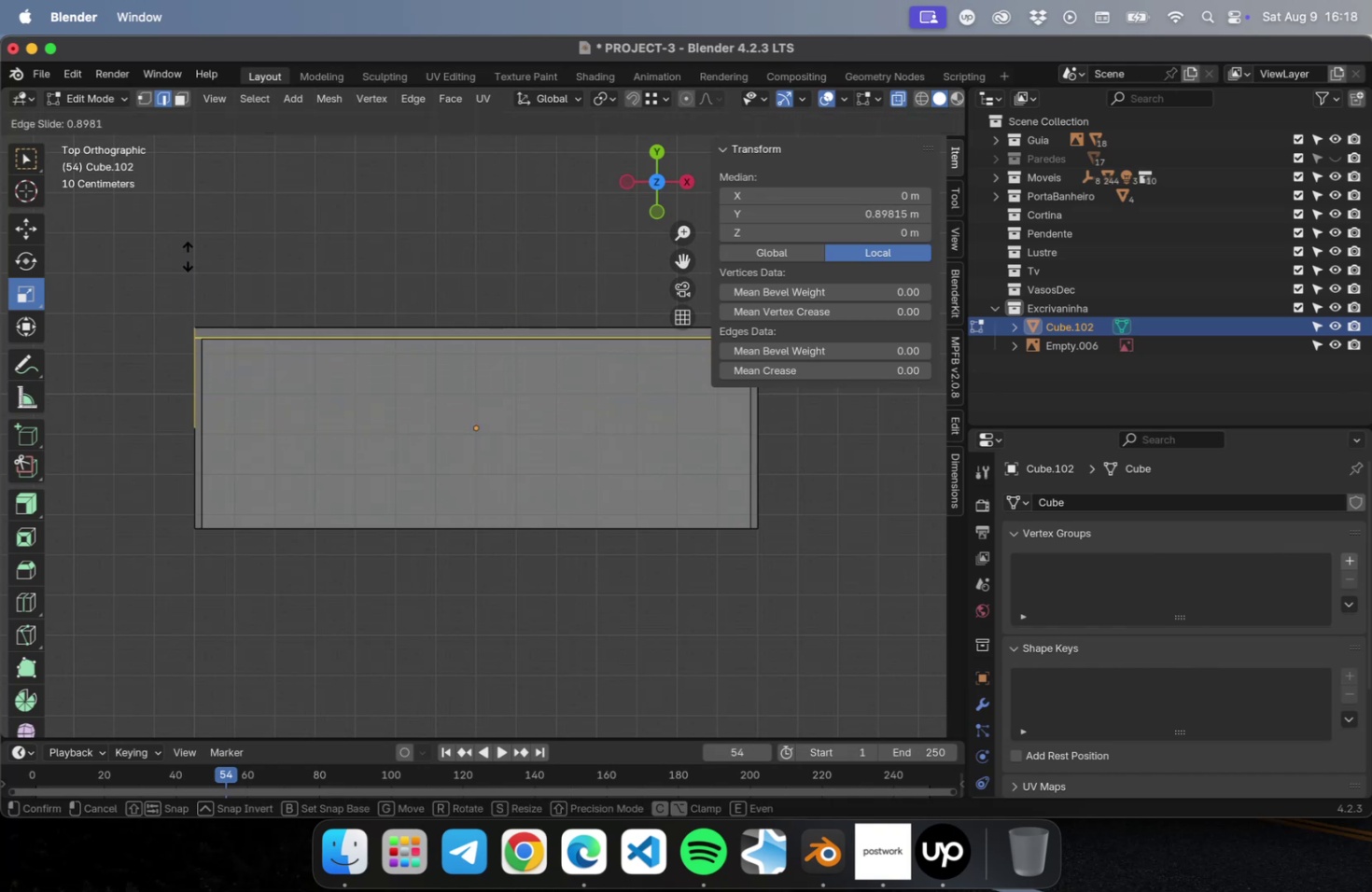 
left_click([188, 256])
 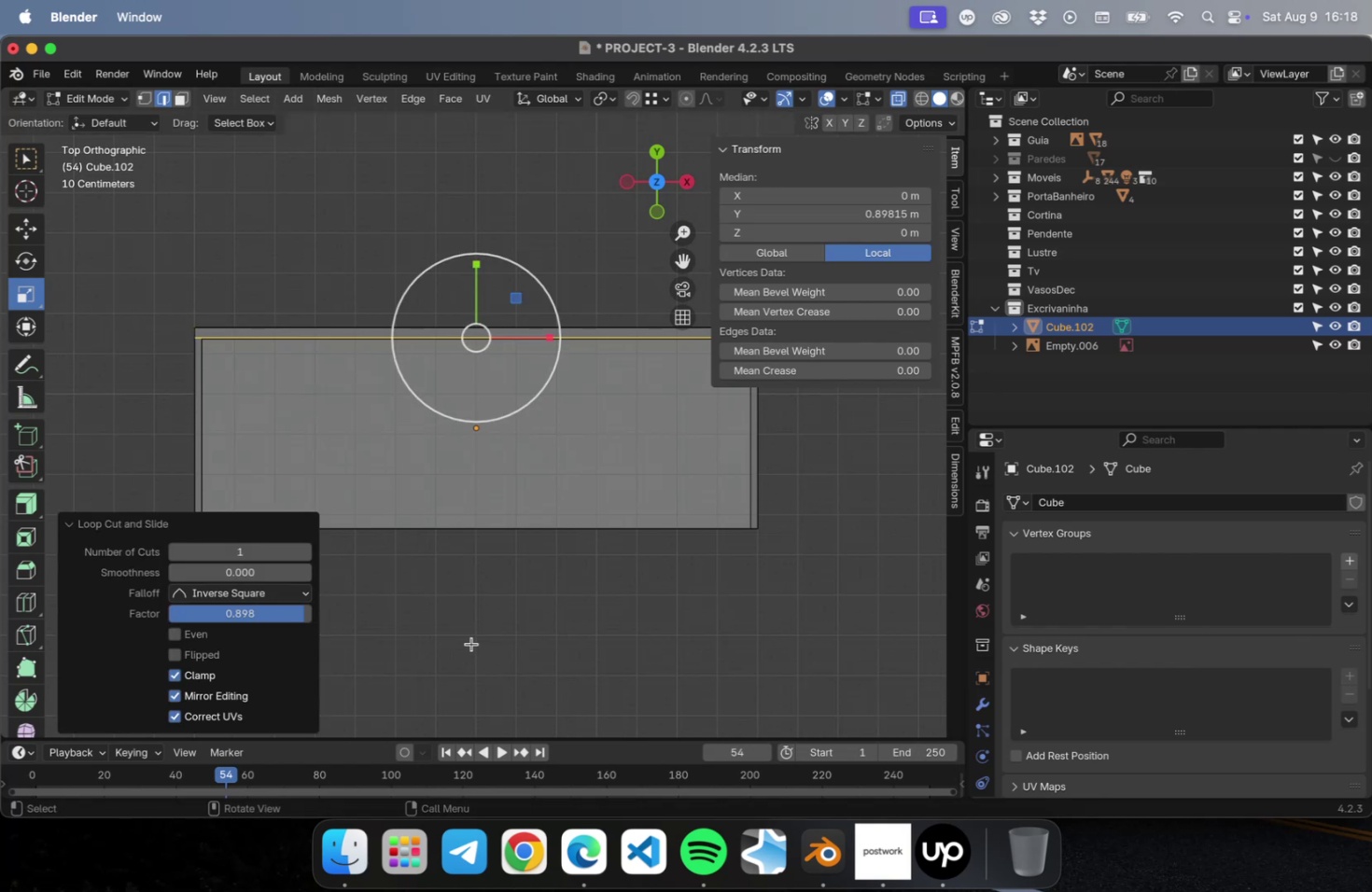 
scroll: coordinate [542, 550], scroll_direction: down, amount: 9.0
 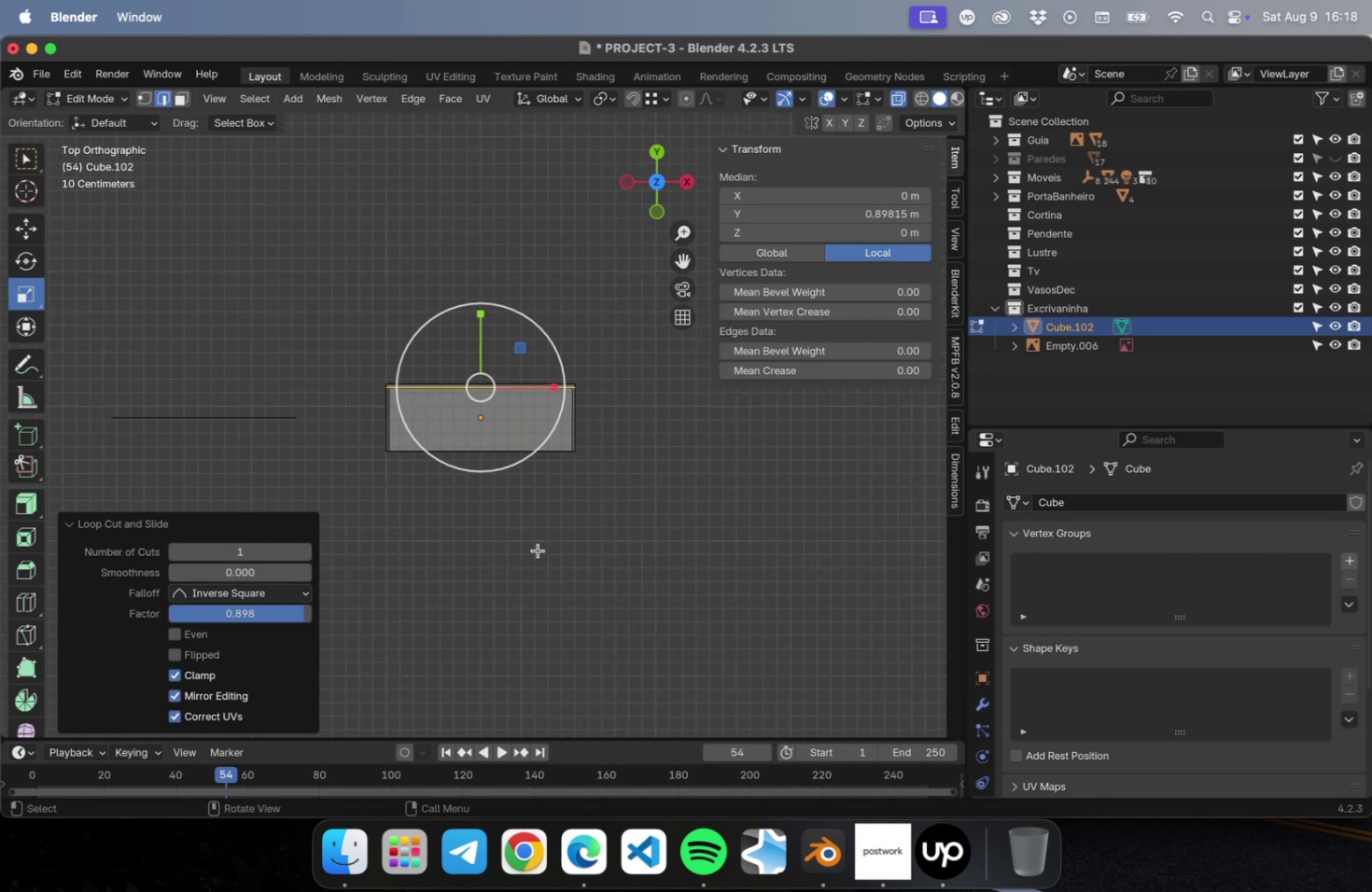 
hold_key(key=ShiftLeft, duration=0.47)
 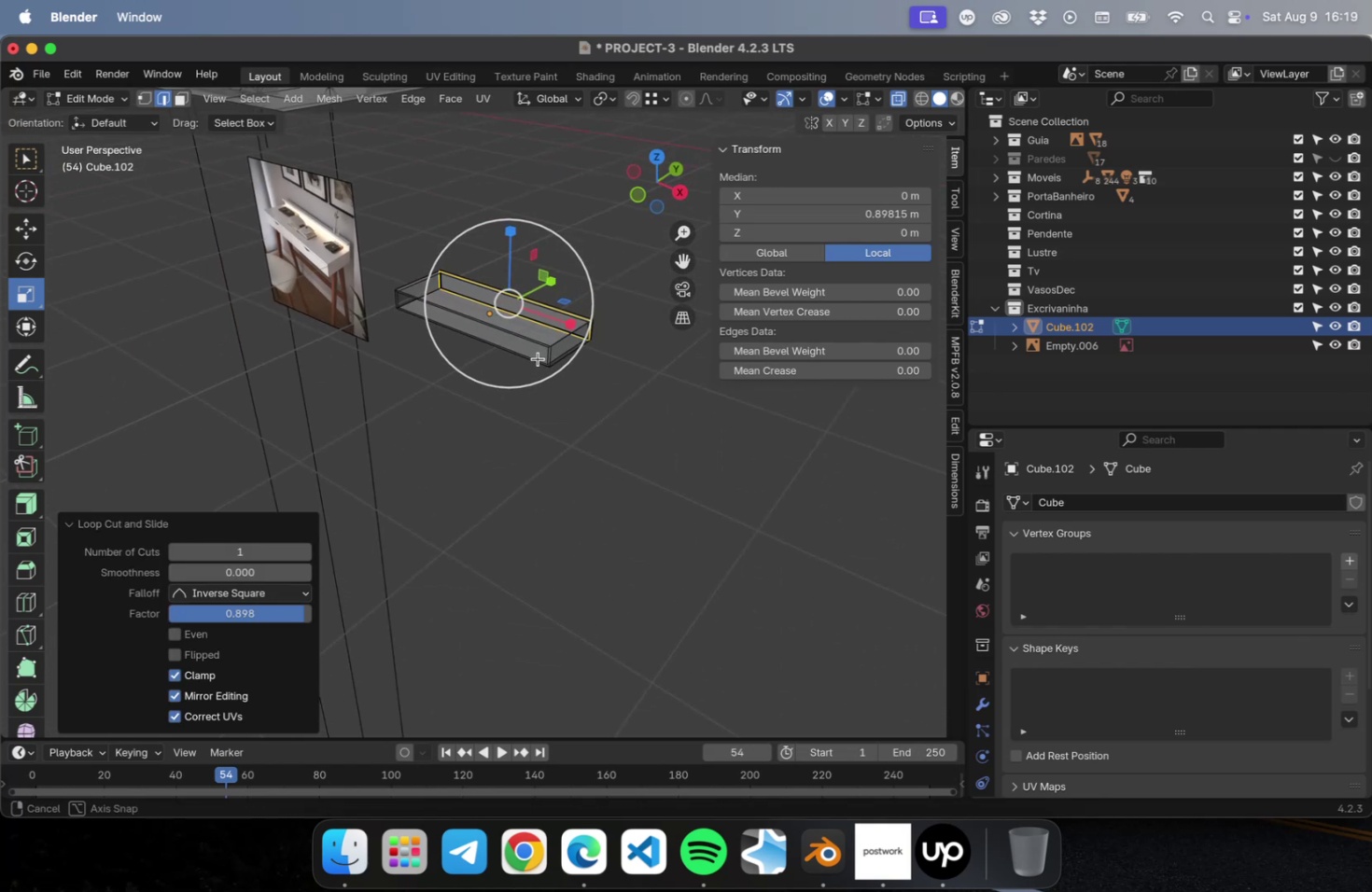 
scroll: coordinate [516, 339], scroll_direction: up, amount: 22.0
 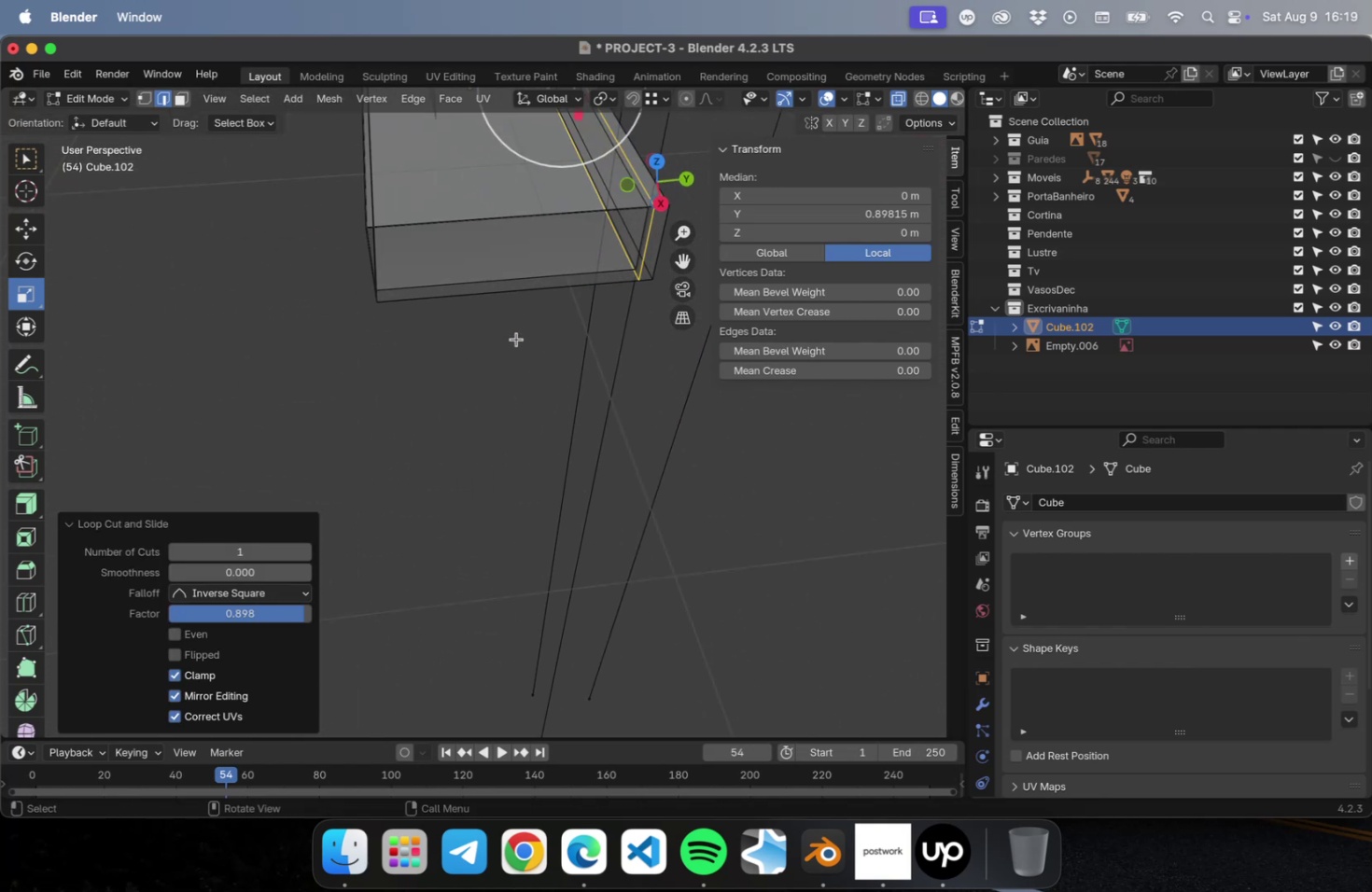 
hold_key(key=ShiftLeft, duration=0.49)
 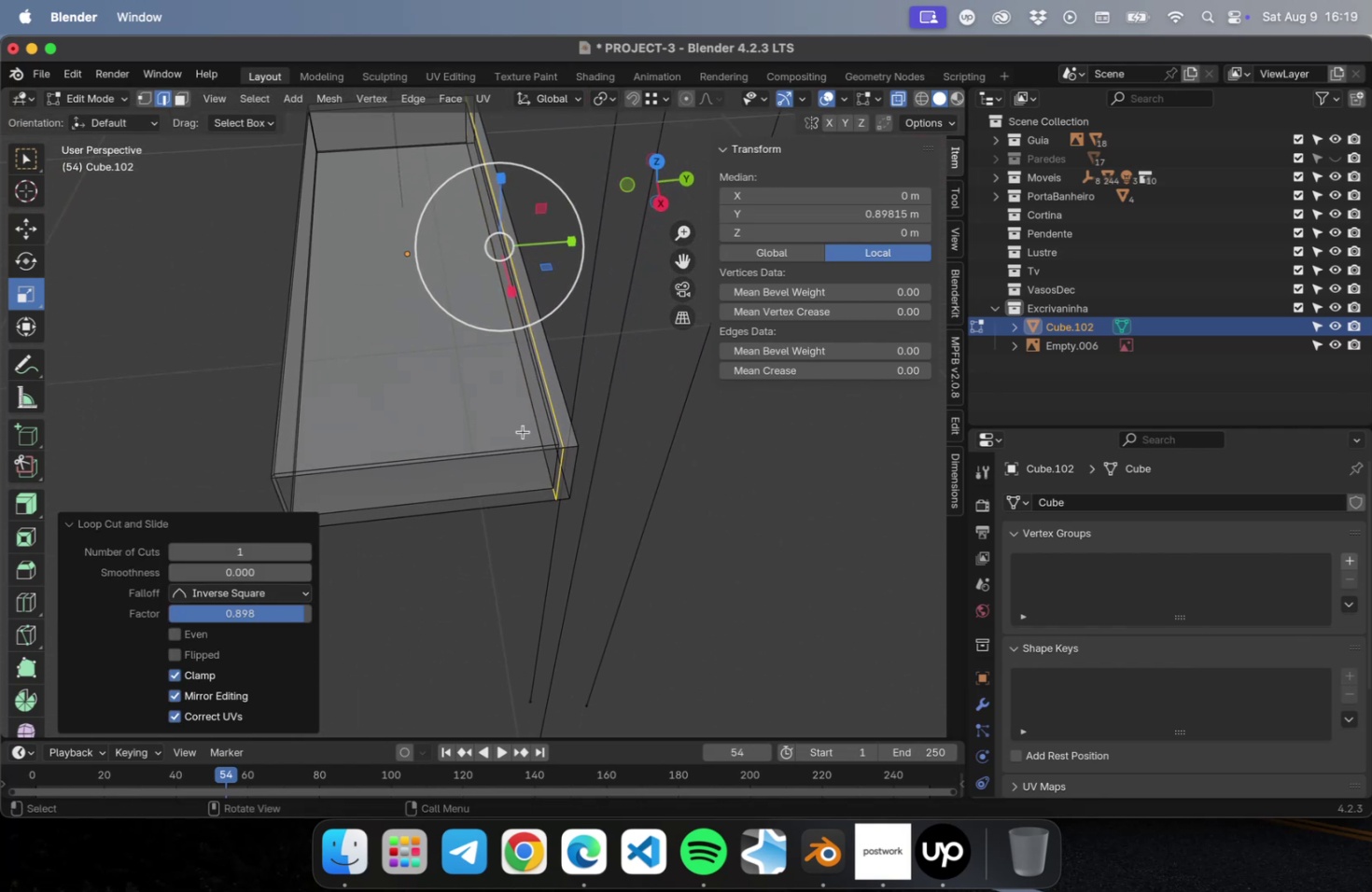 
key(3)
 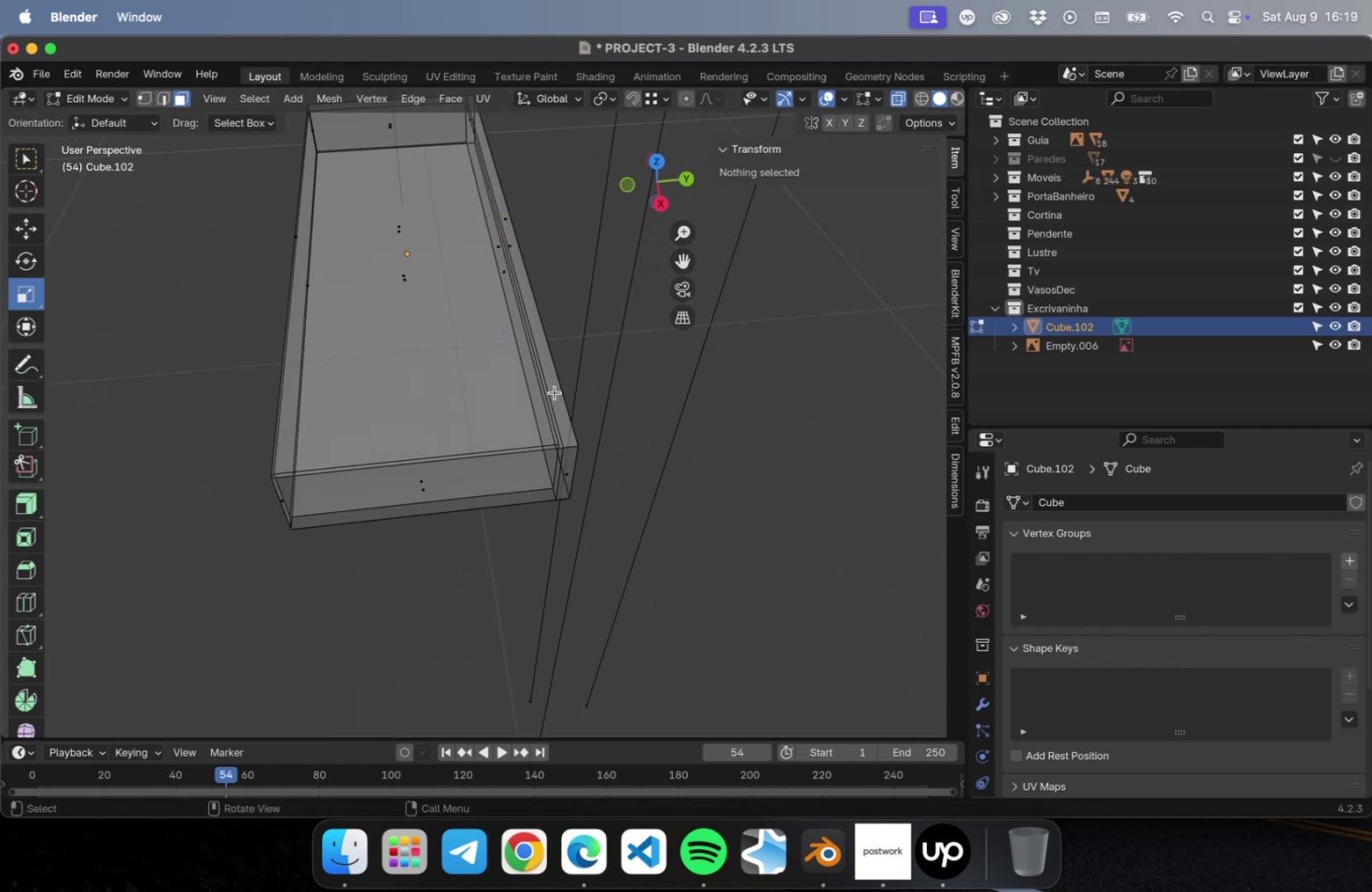 
left_click([554, 391])
 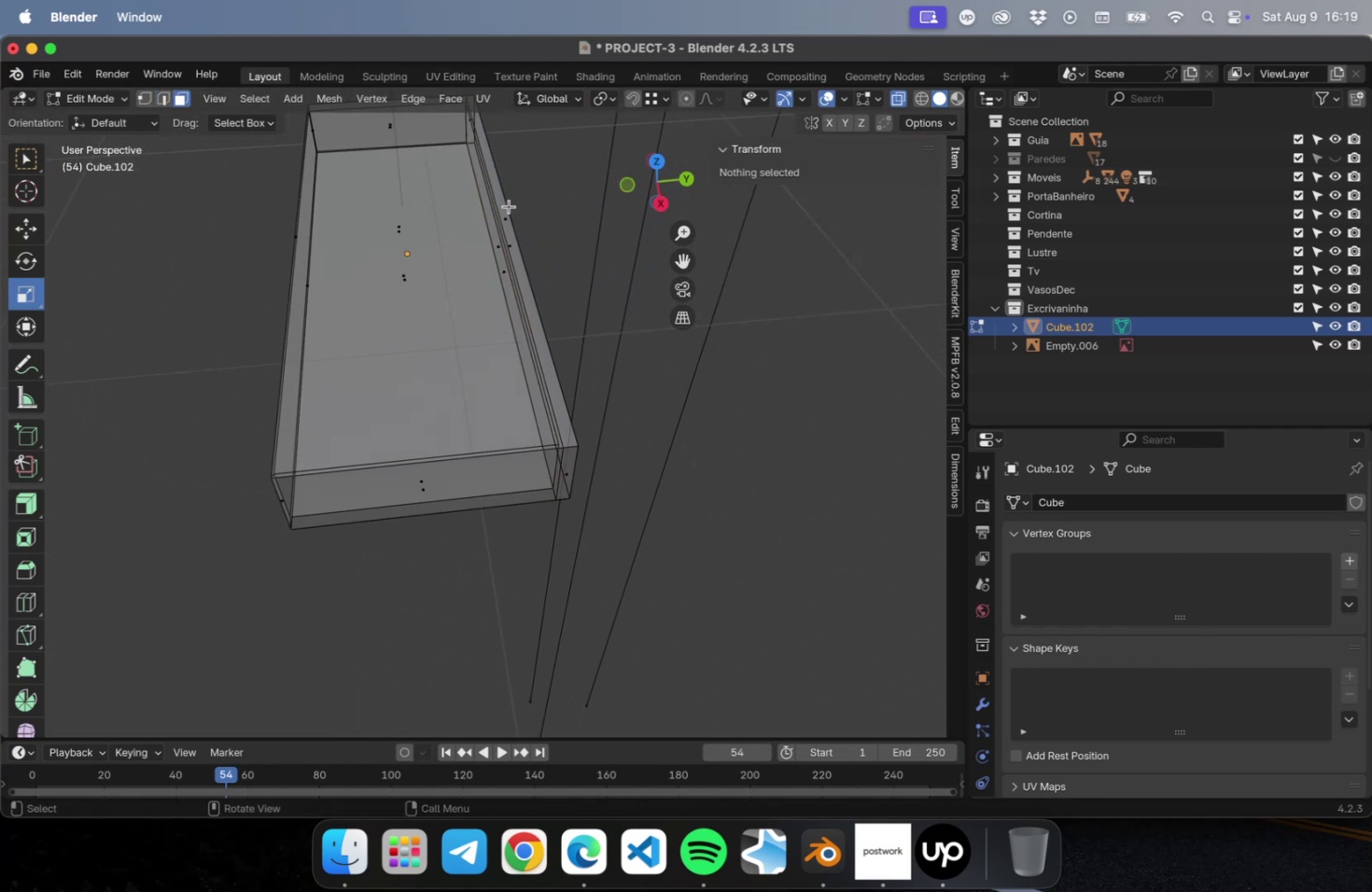 
left_click([503, 219])
 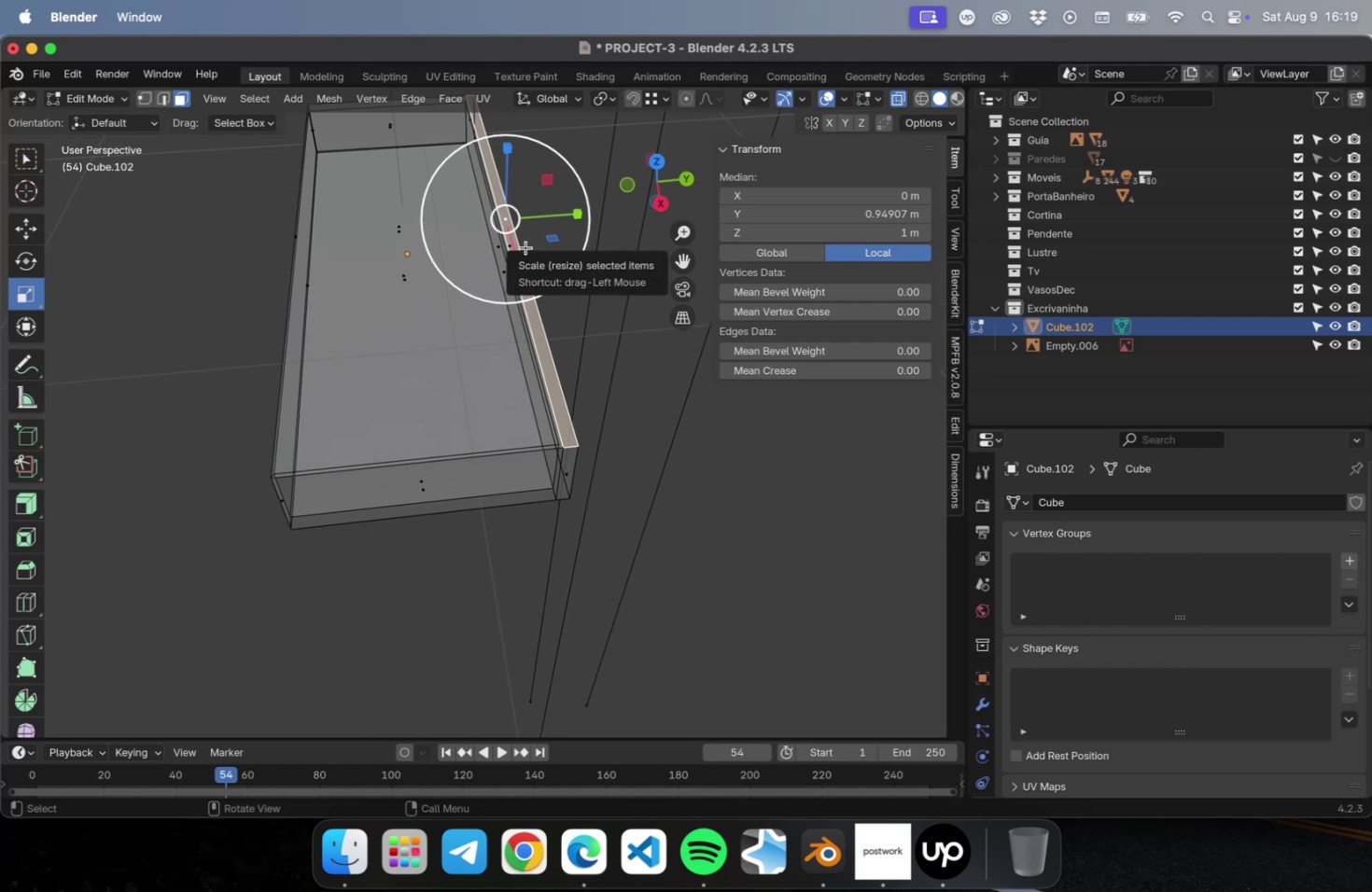 
key(NumLock)
 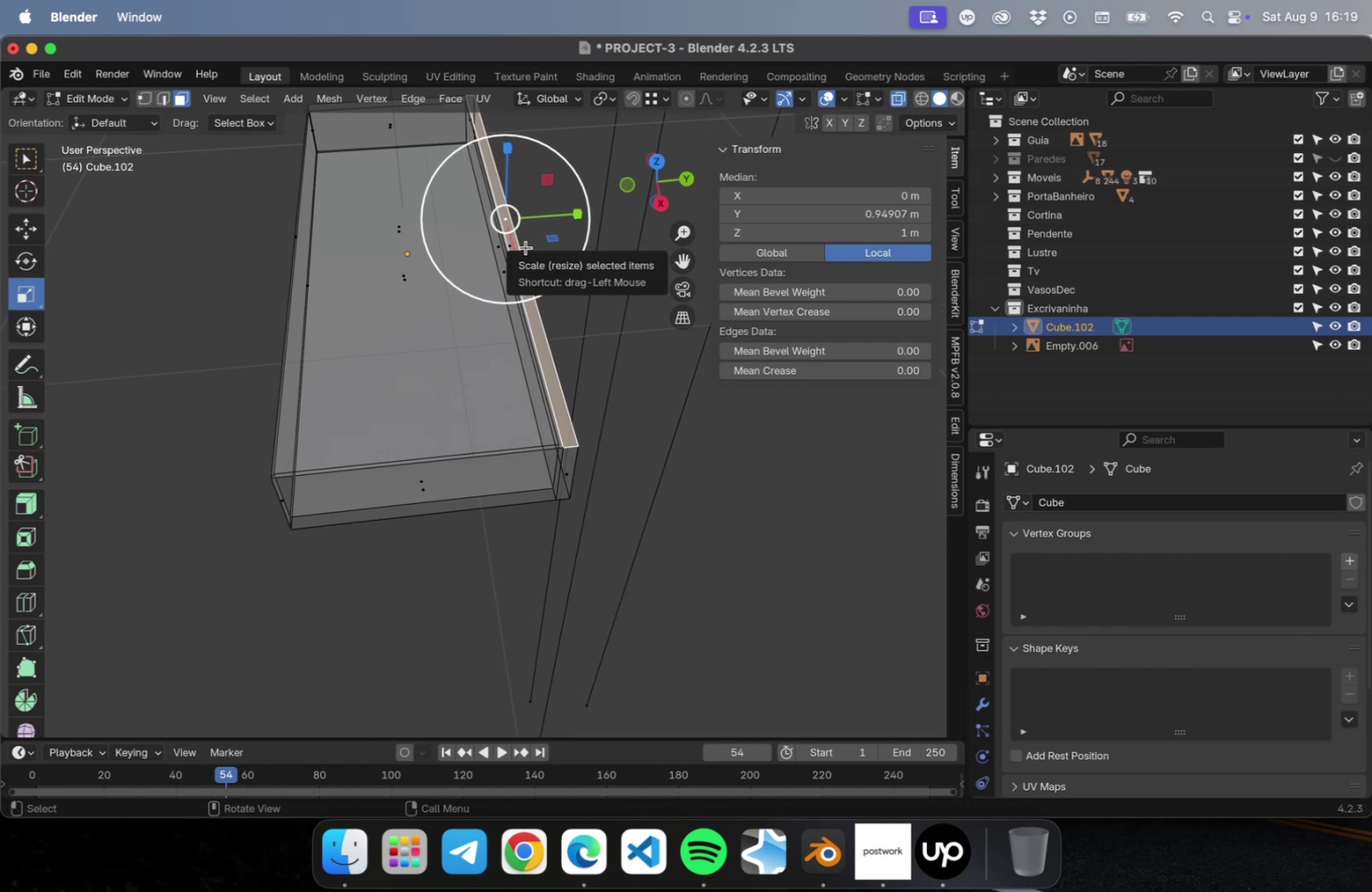 
key(Numpad1)
 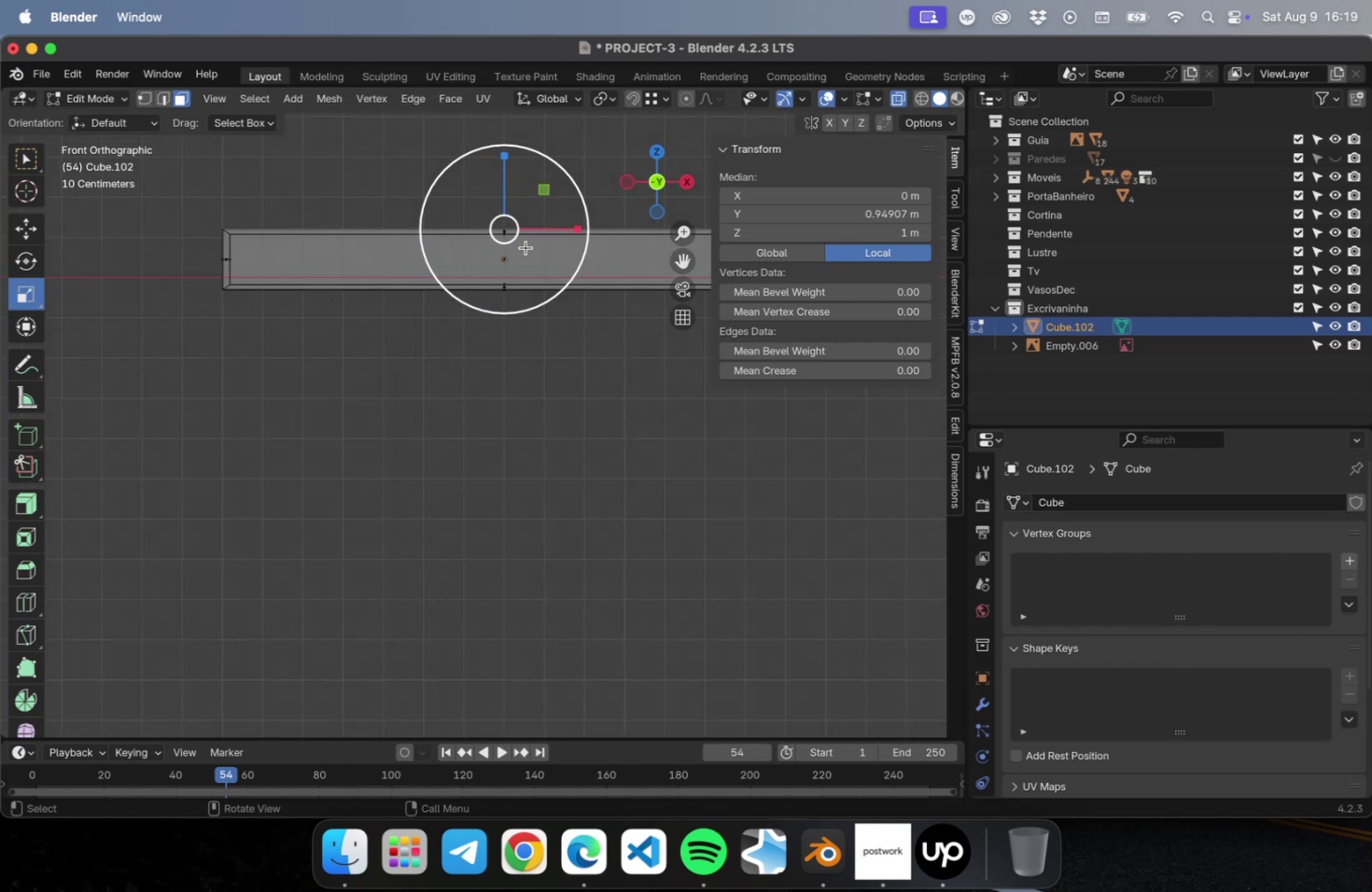 
scroll: coordinate [519, 373], scroll_direction: down, amount: 5.0
 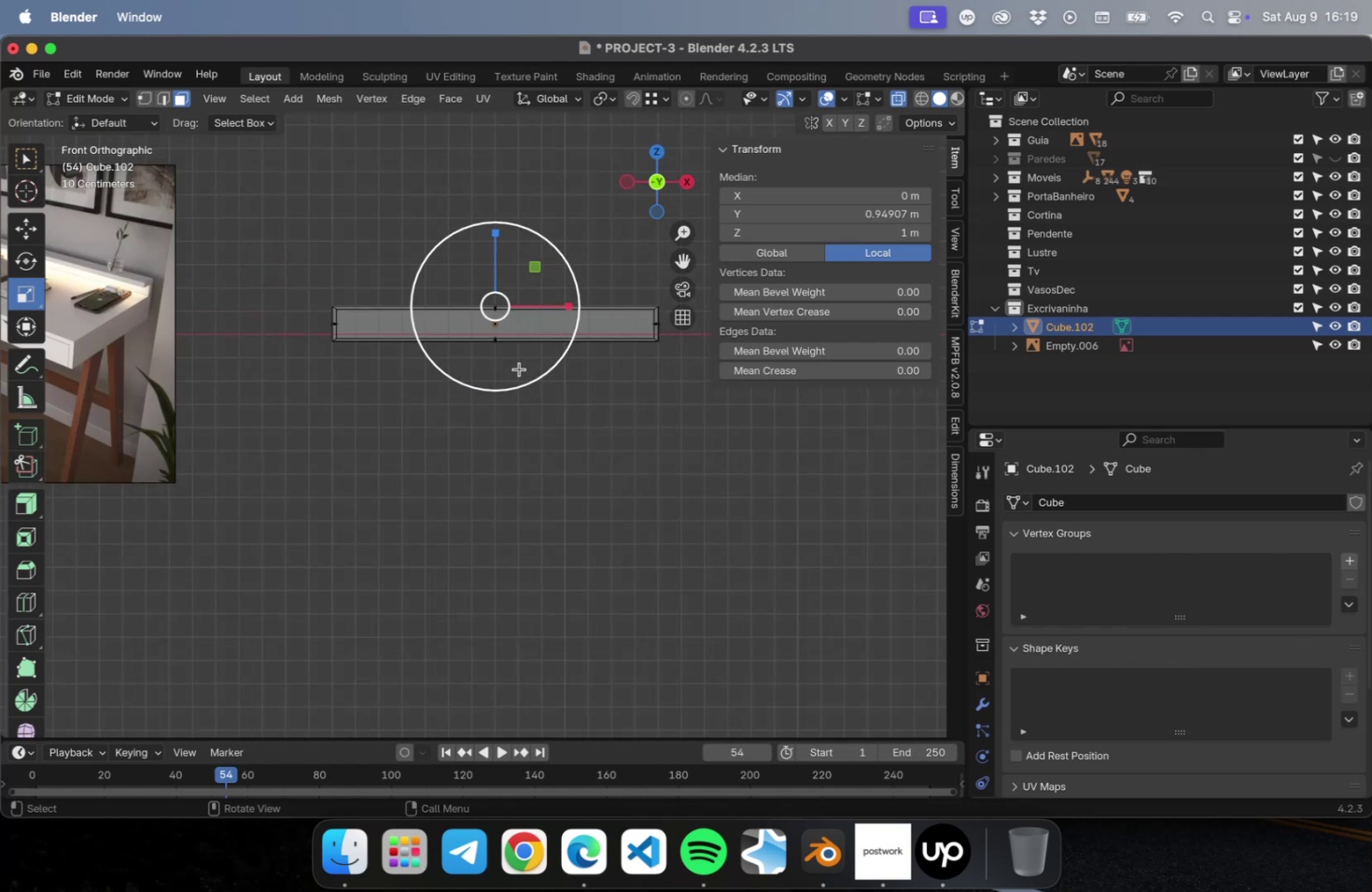 
hold_key(key=ShiftLeft, duration=0.69)
 